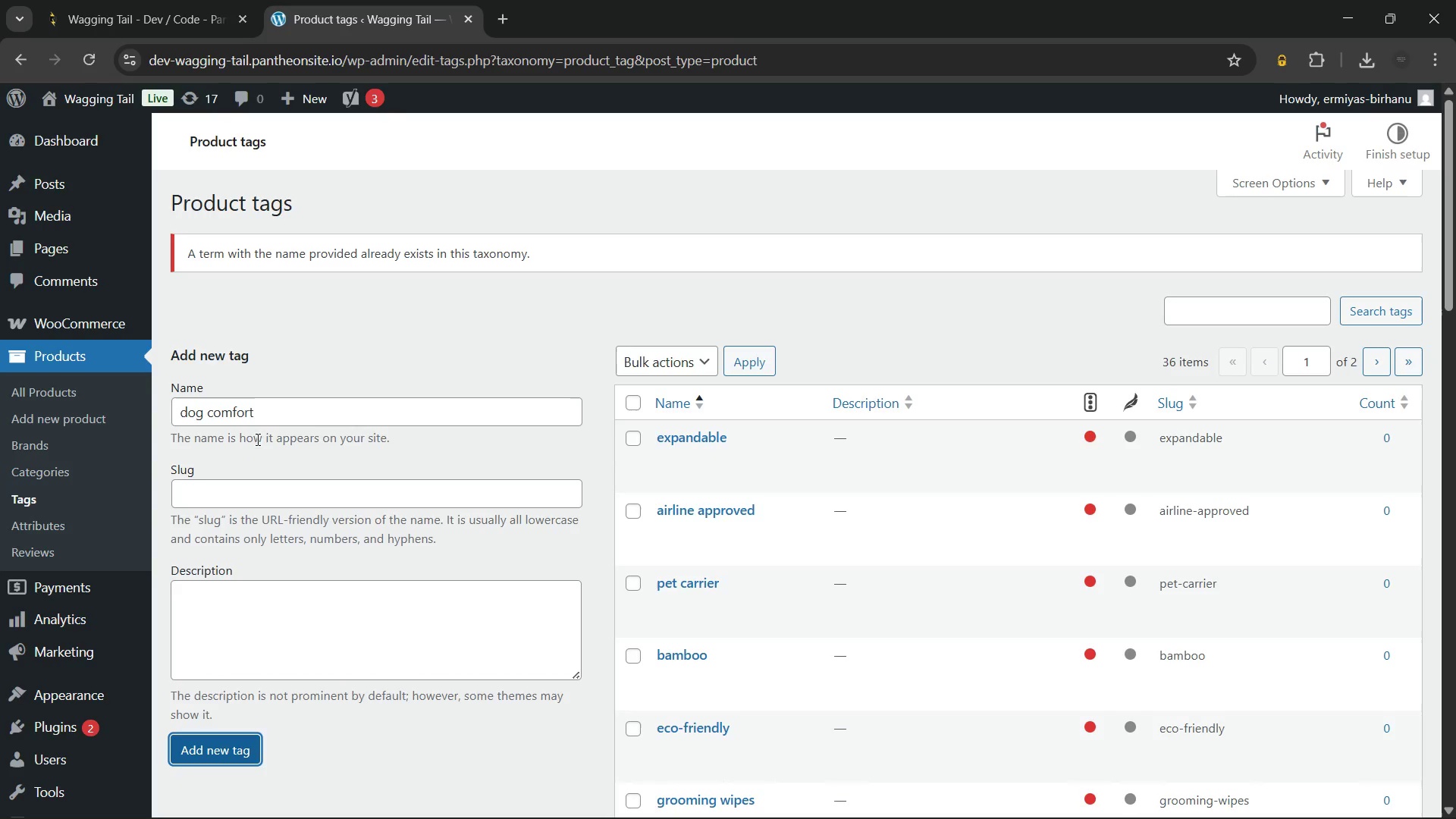 
left_click([268, 428])
 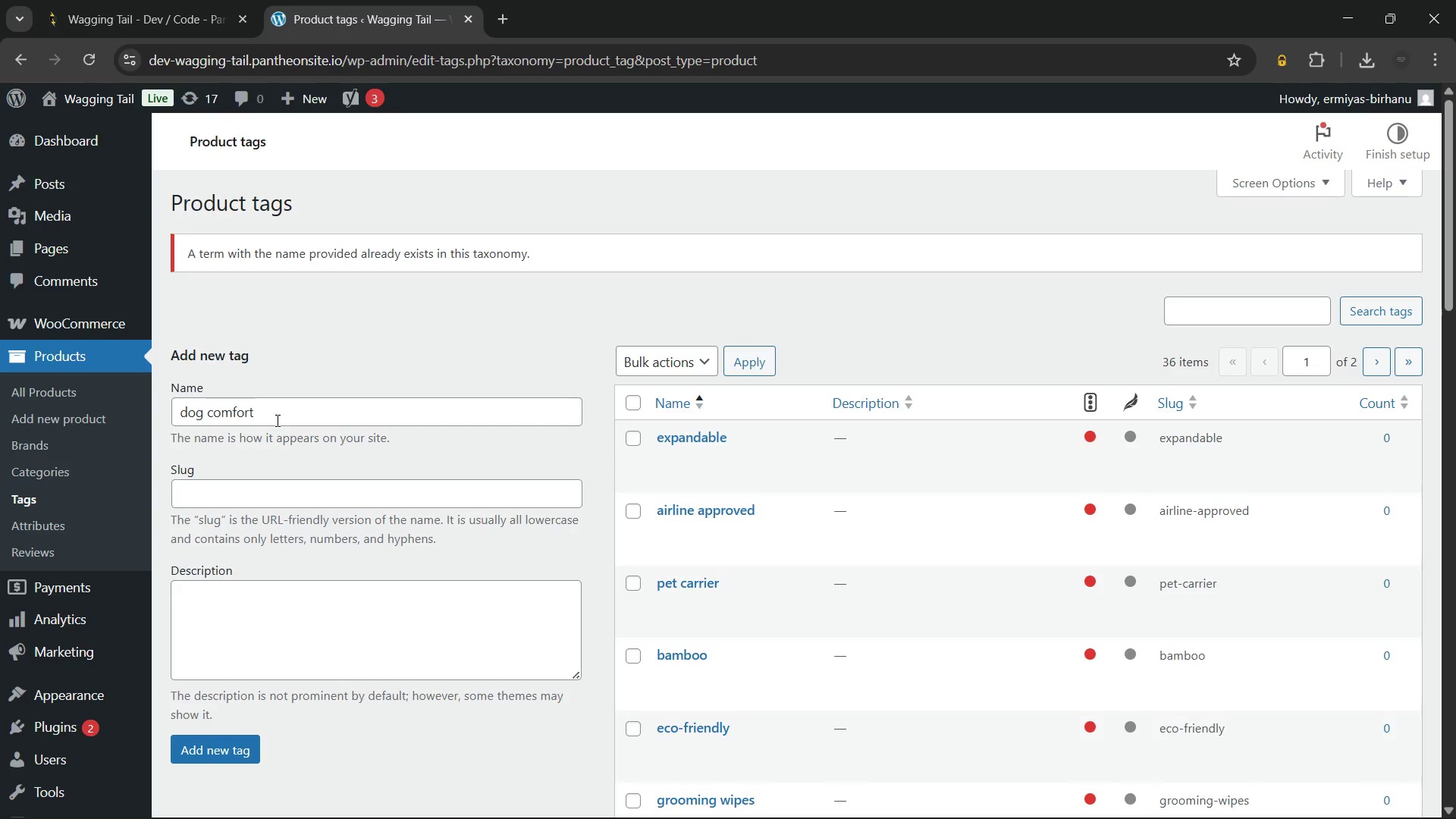 
left_click([276, 420])
 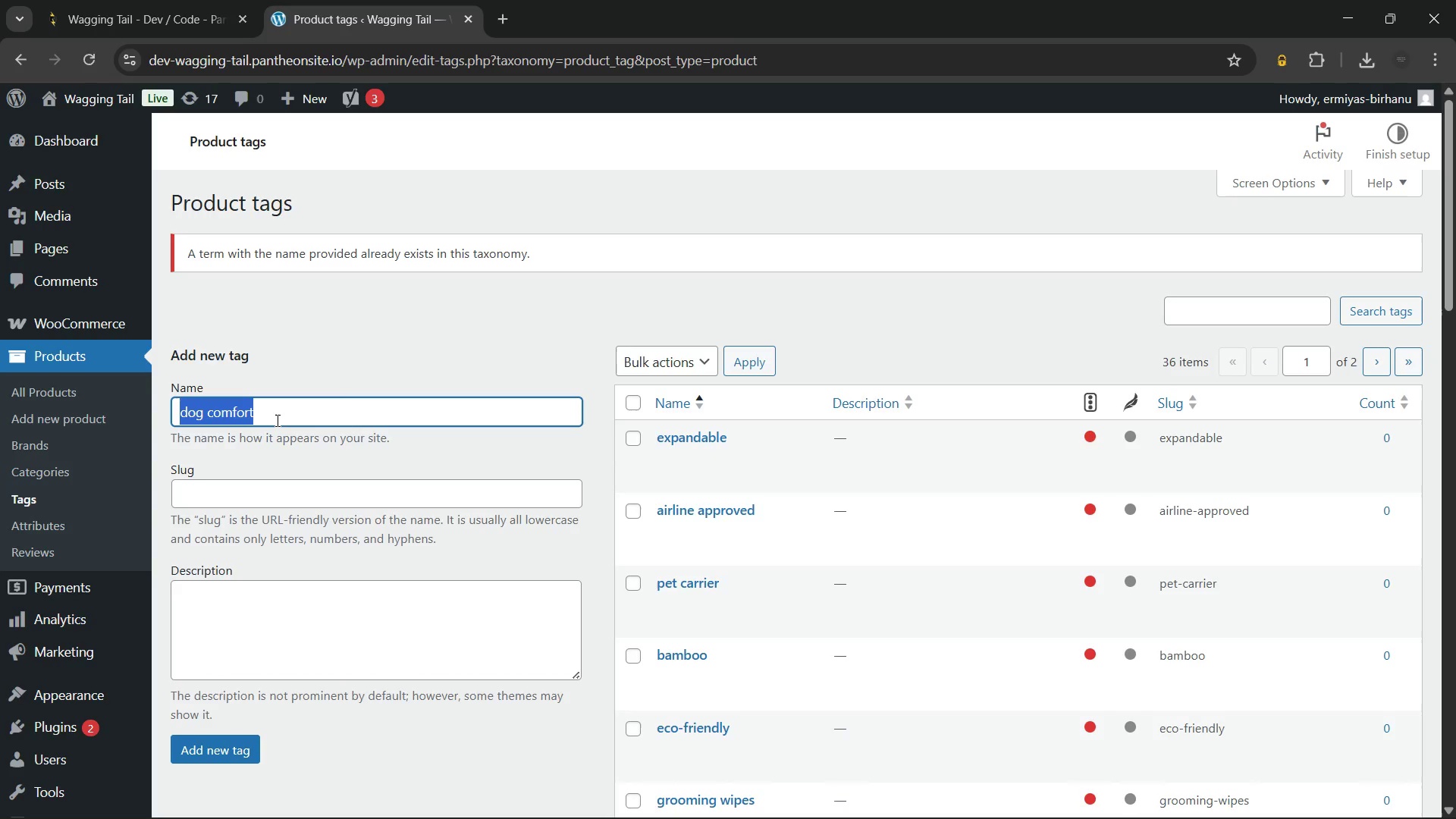 
key(Control+A)
 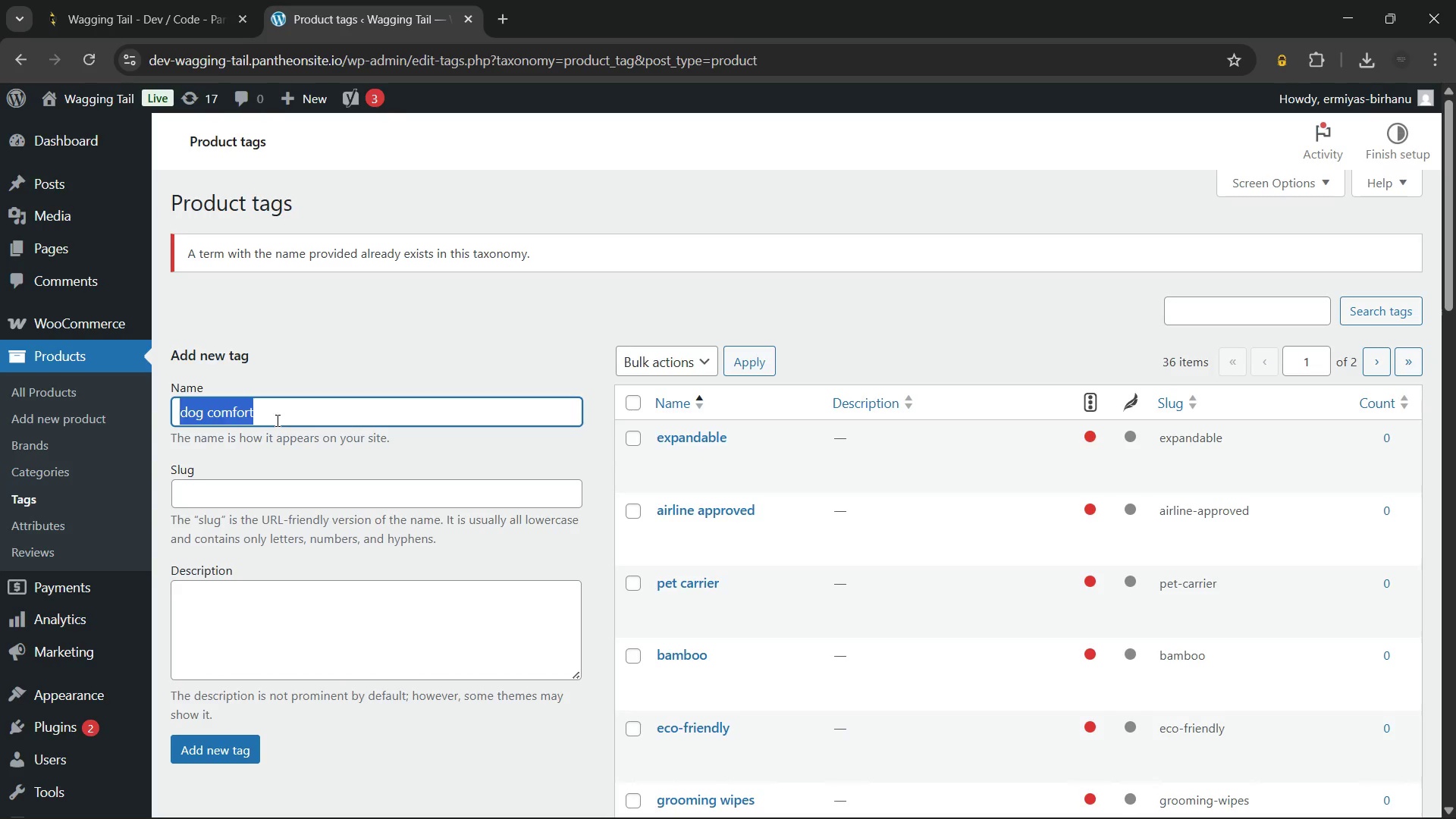 
key(Backspace)
 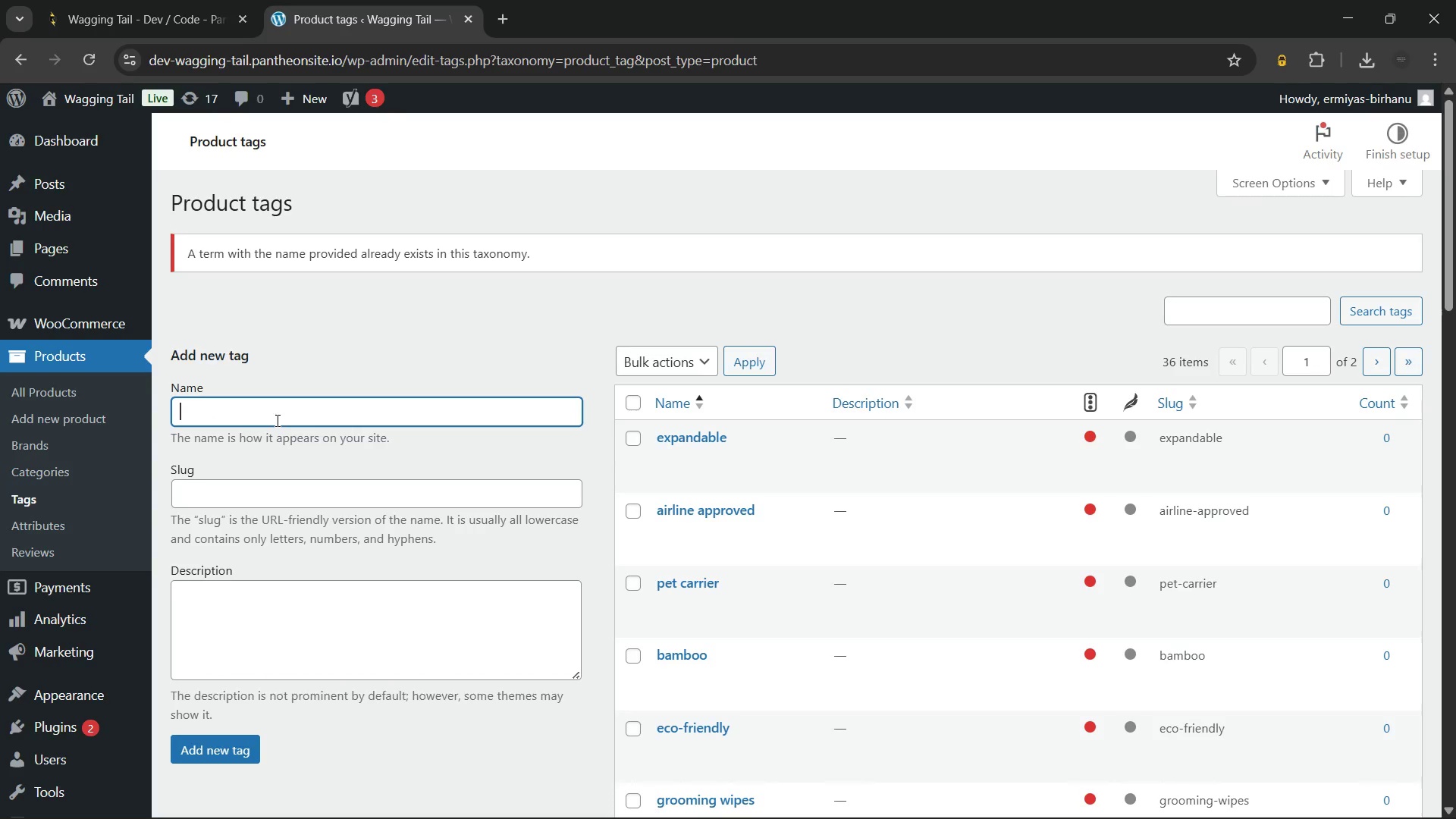 
type(dental care)
 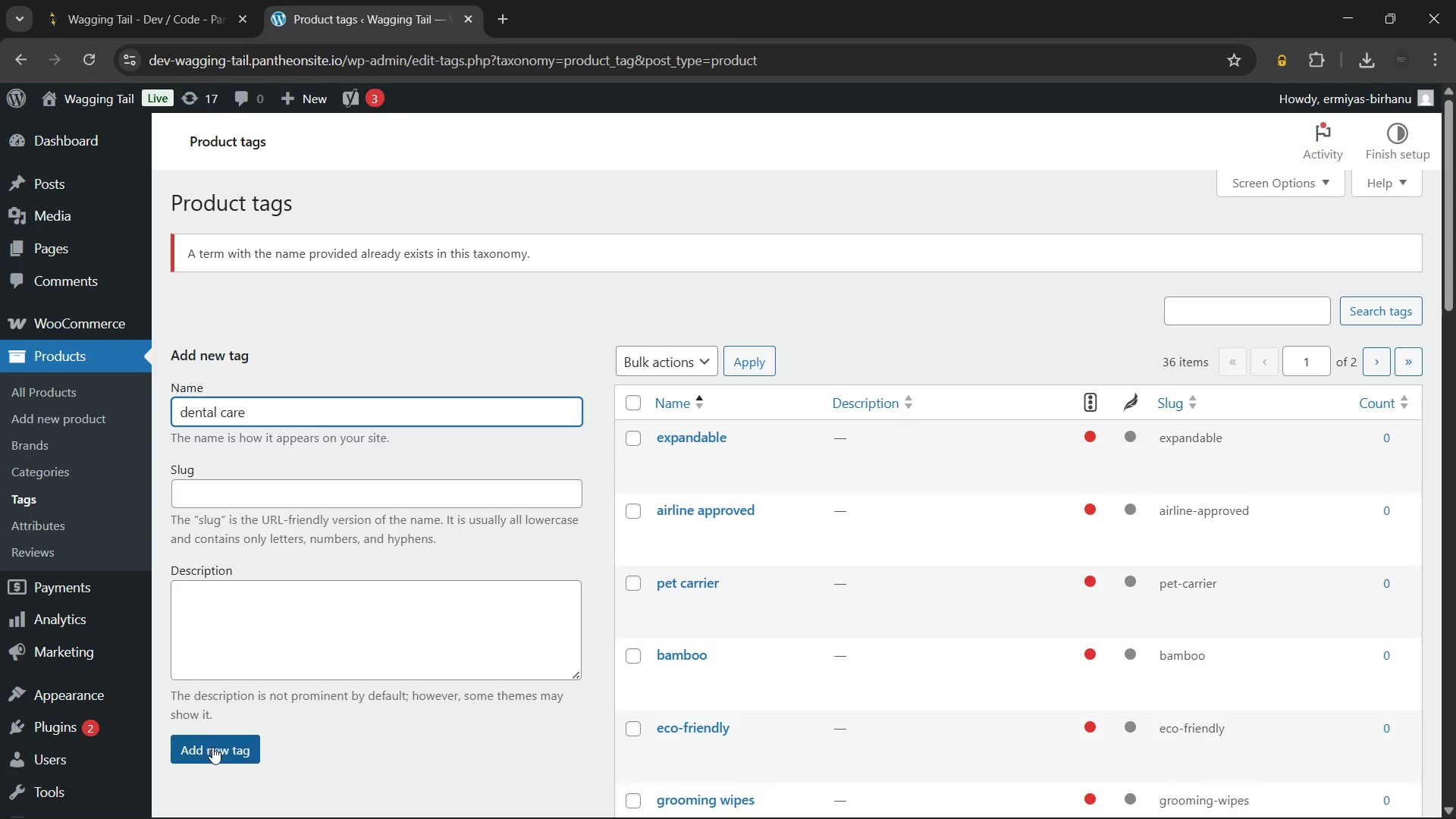 
left_click([213, 747])
 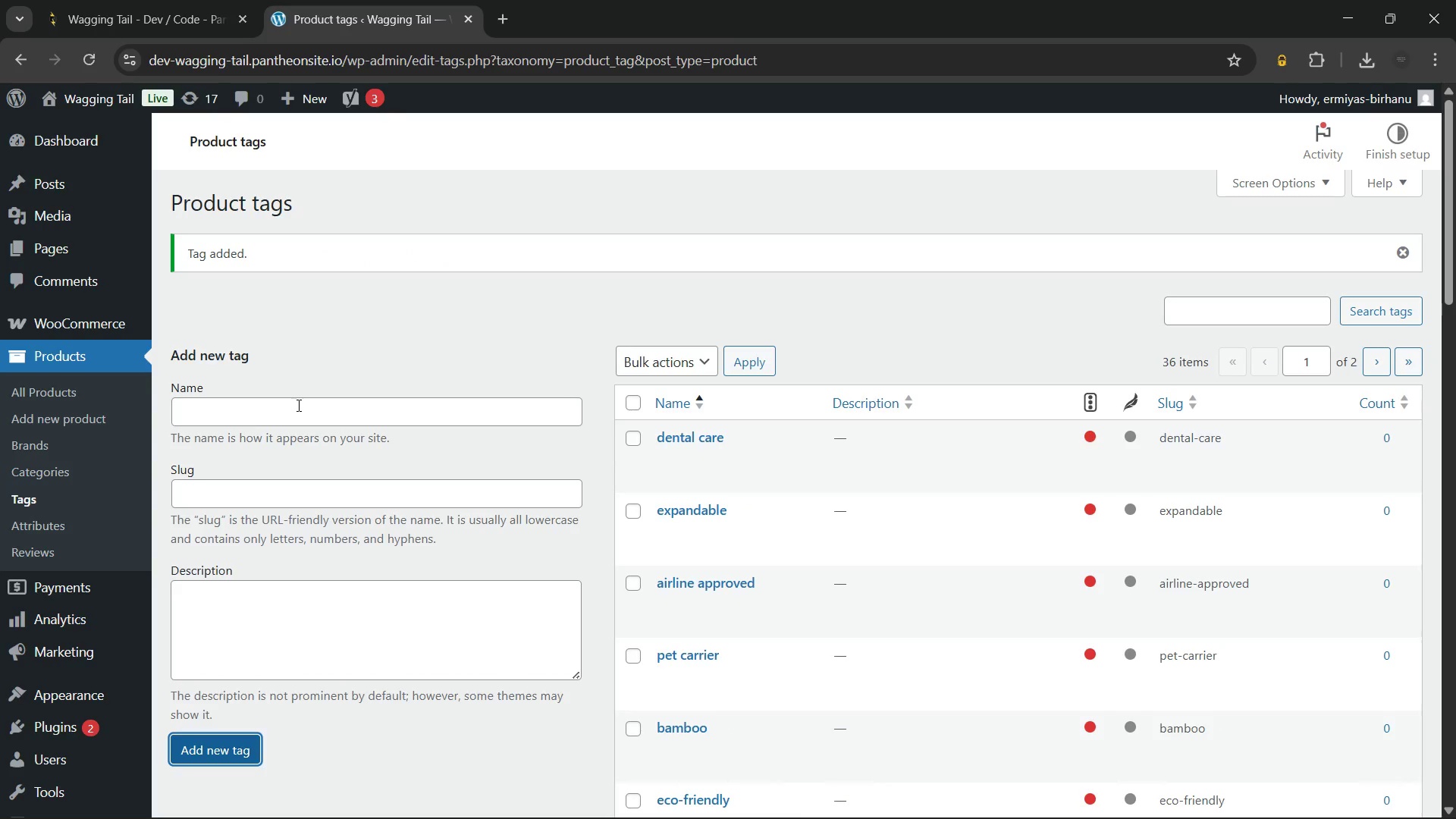 
left_click([297, 405])
 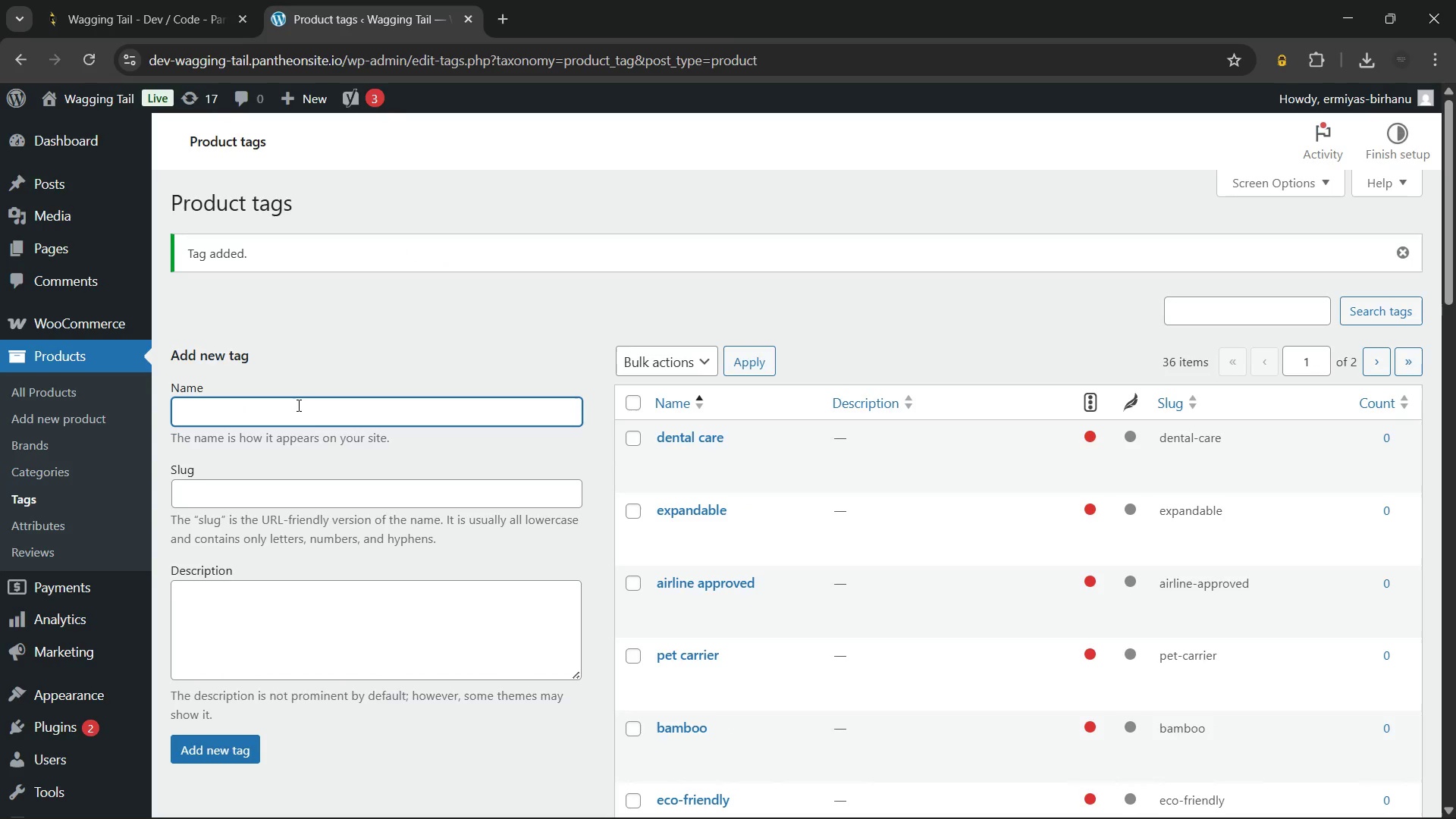 
type(fresh breath)
 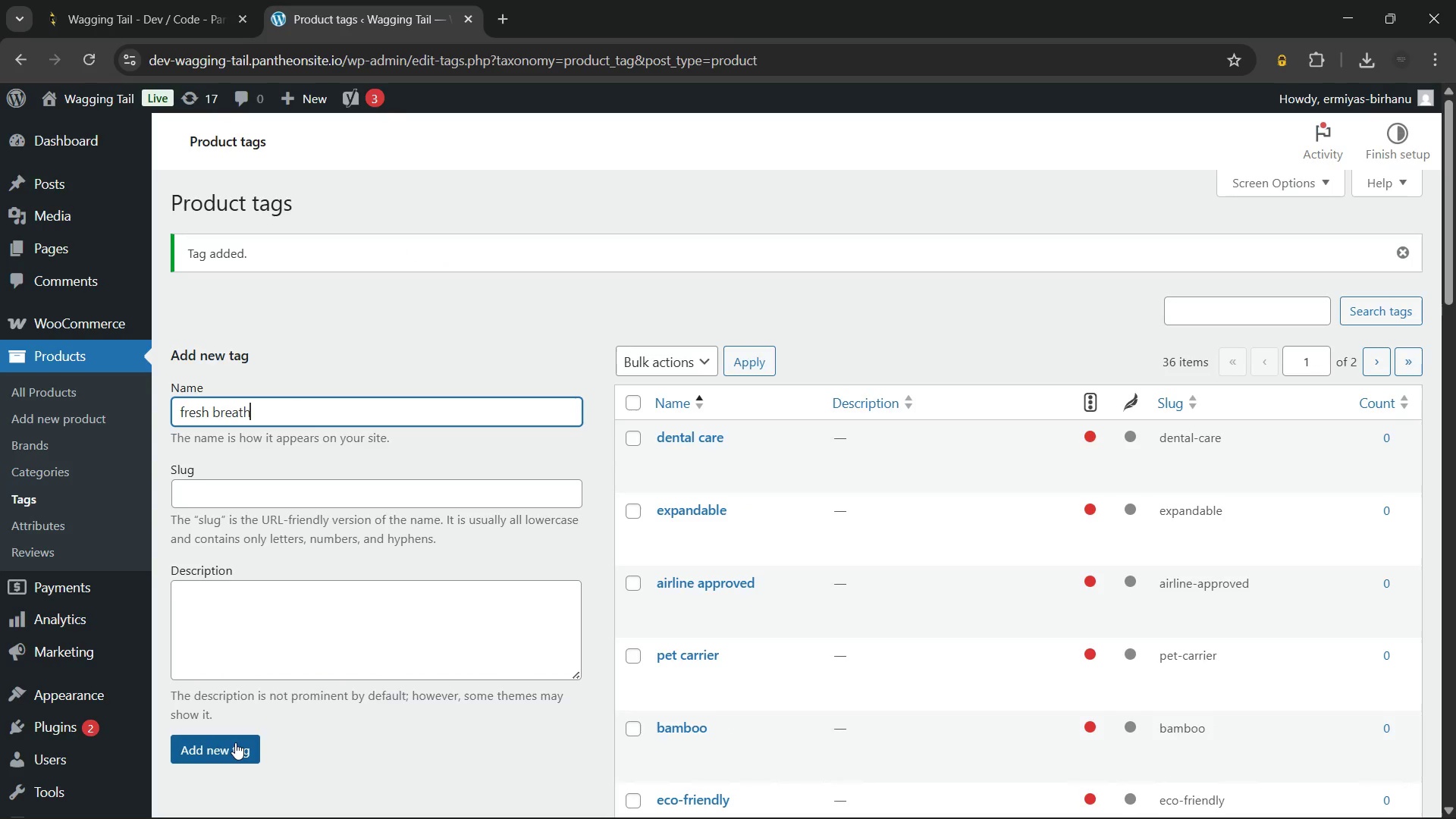 
left_click([235, 742])
 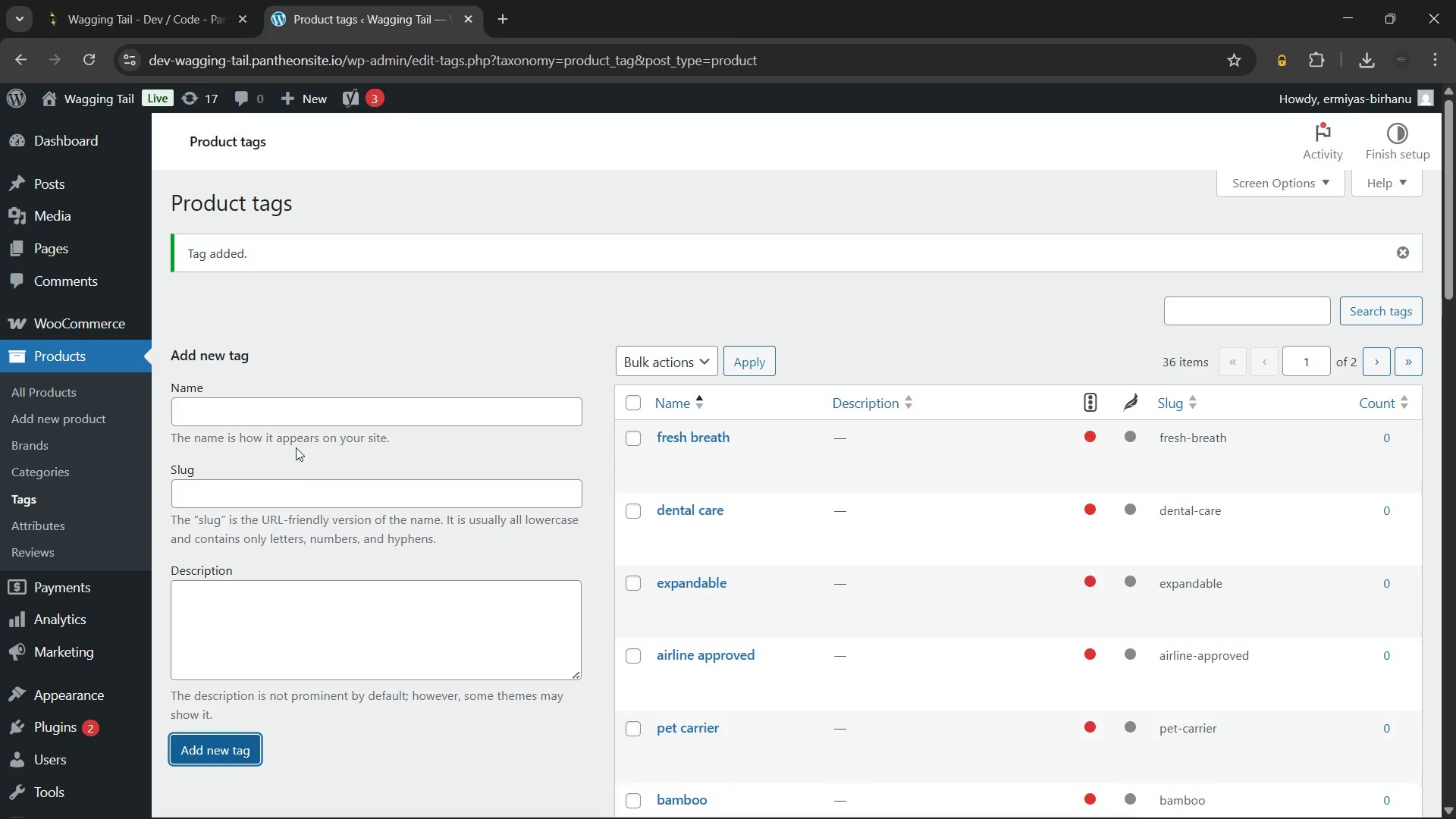 
left_click([318, 417])
 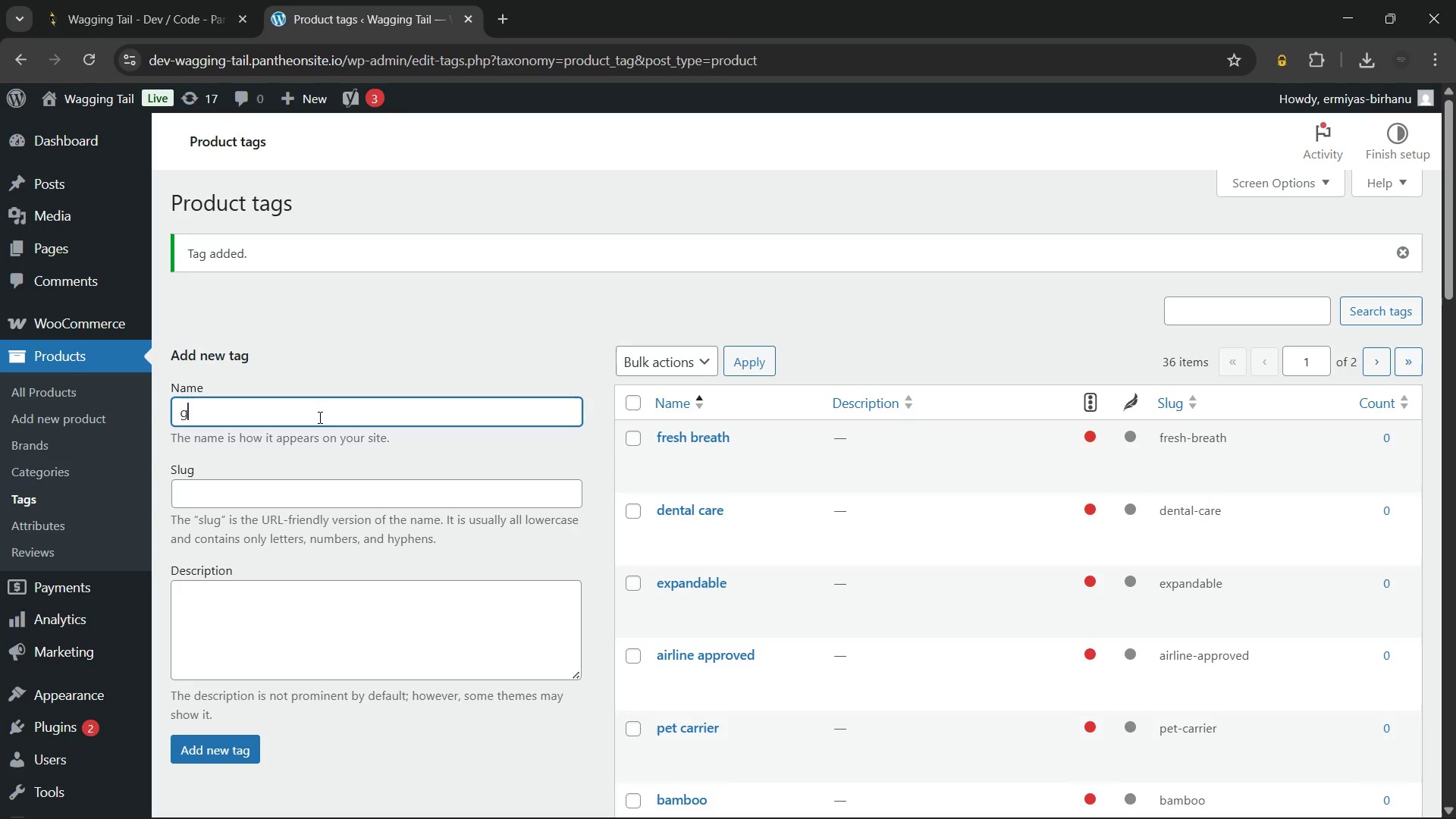 
type(grain-free)
 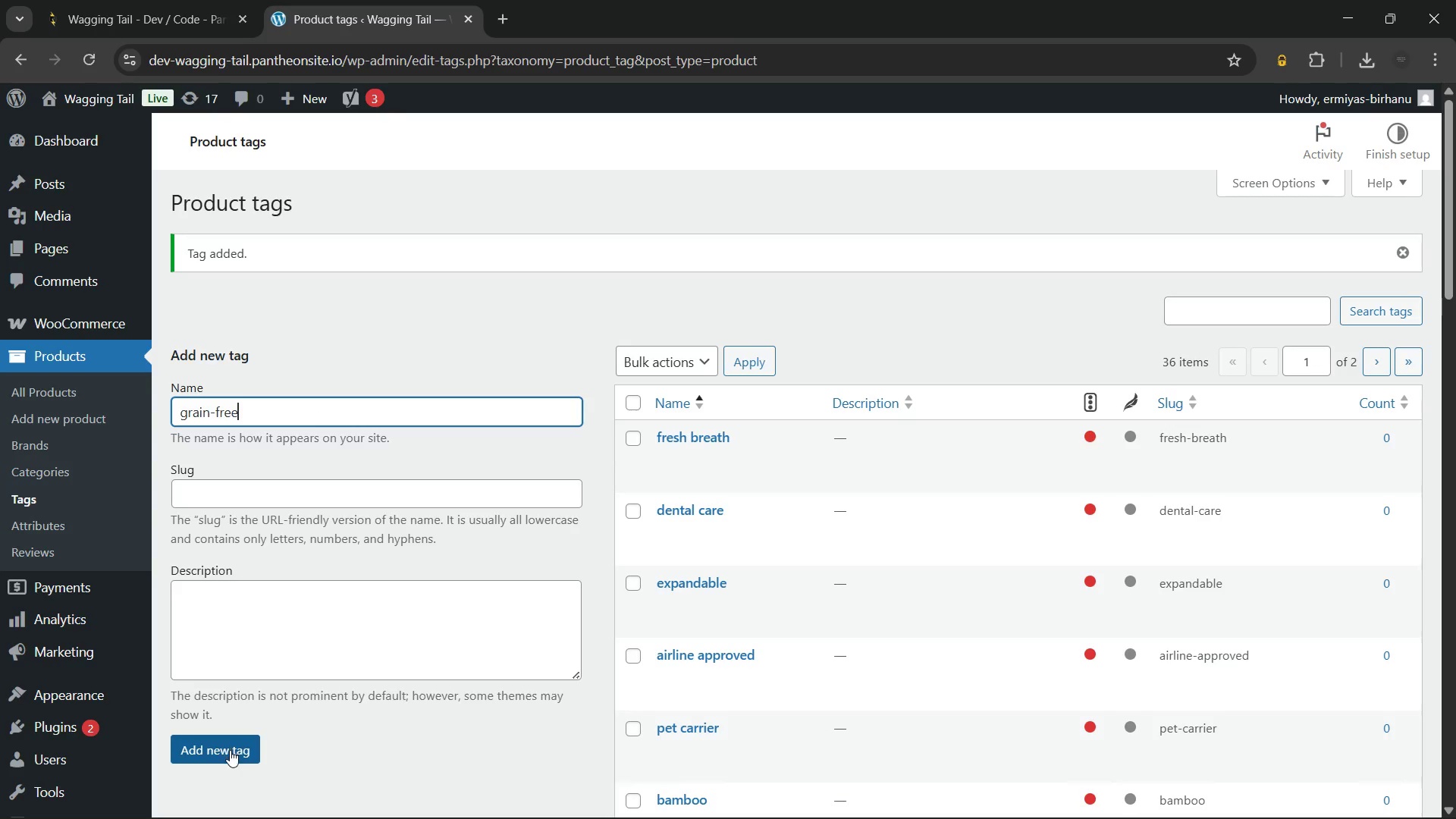 
left_click([230, 751])
 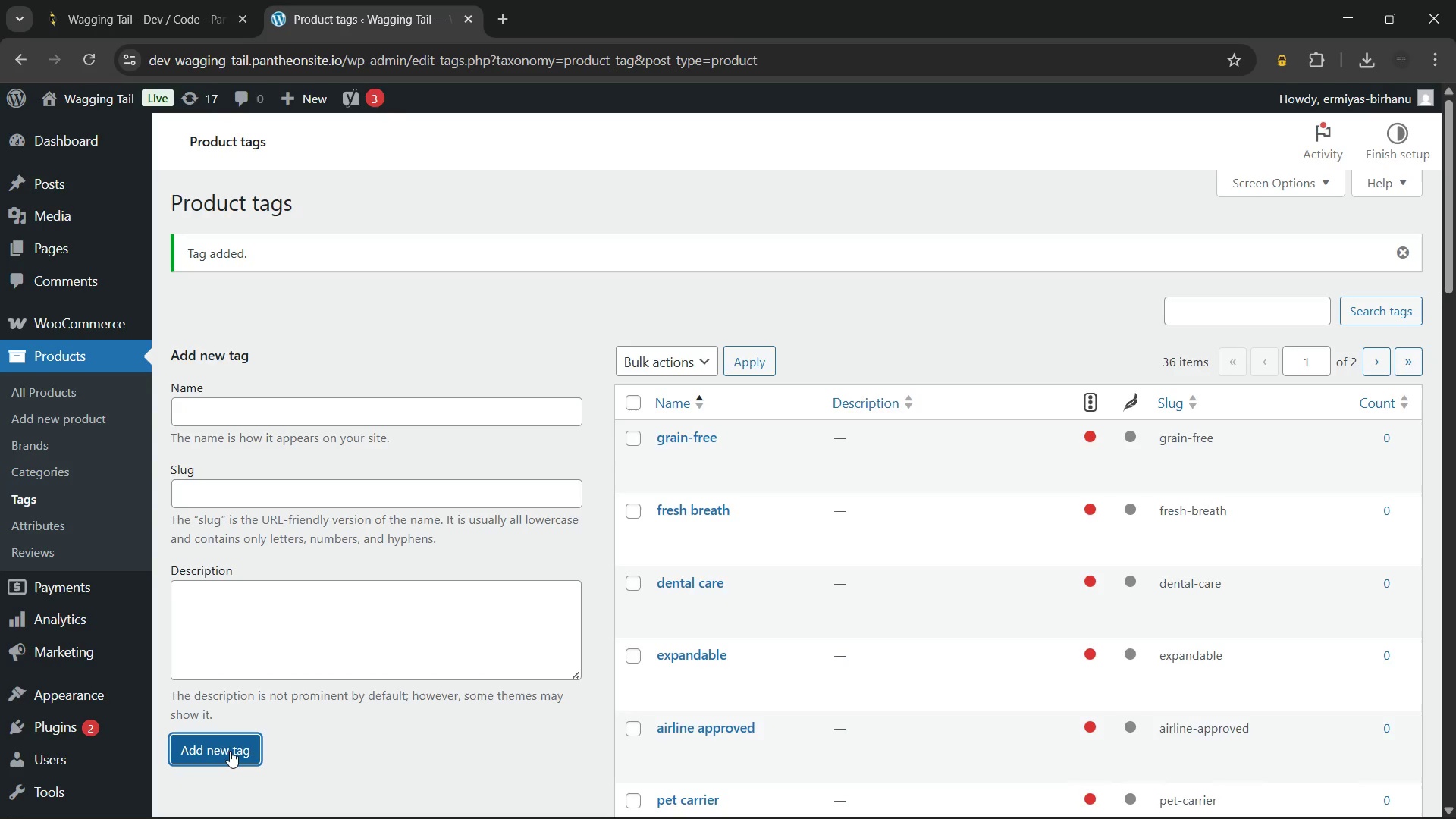 
wait(13.08)
 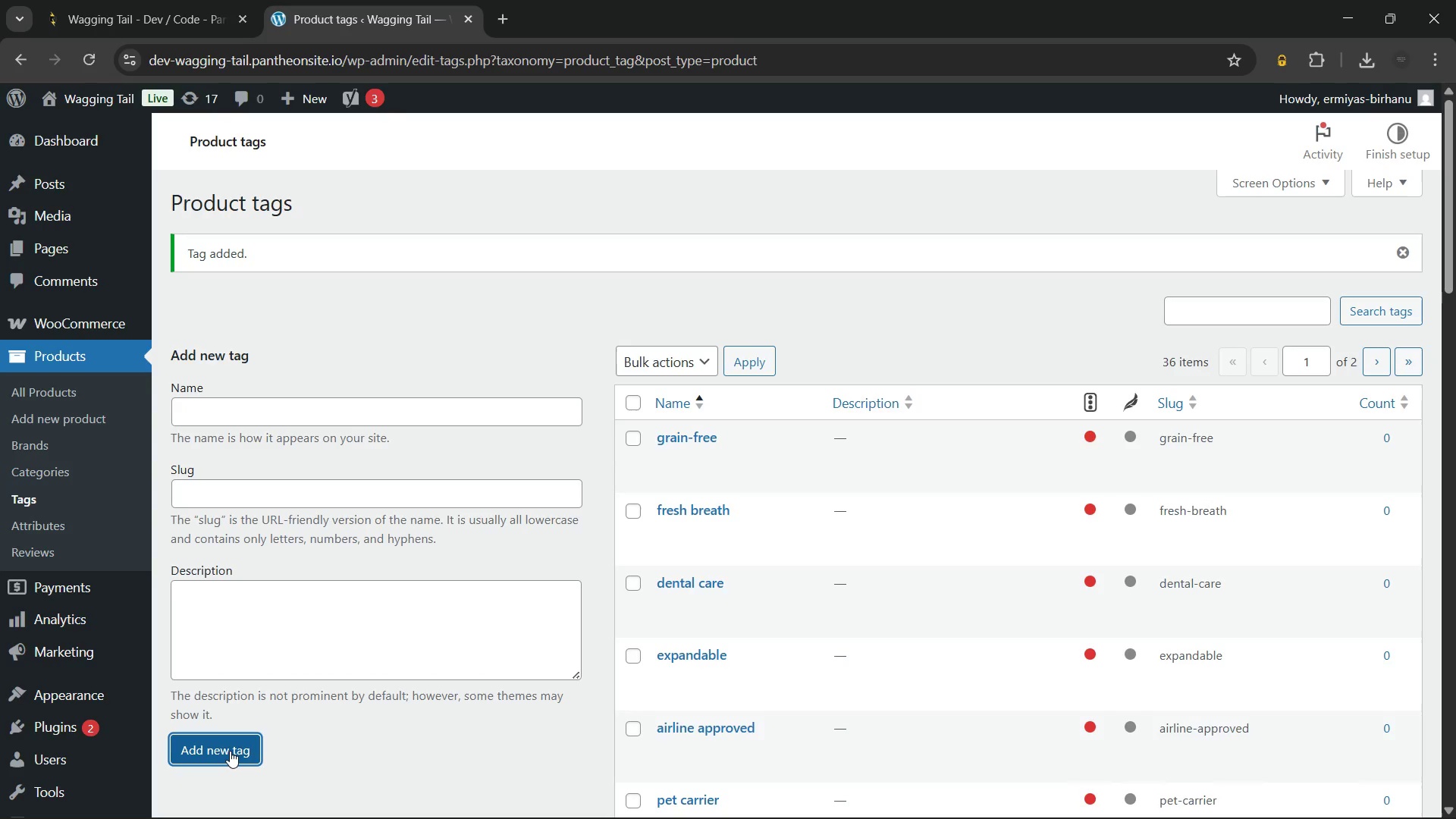 
left_click([270, 429])
 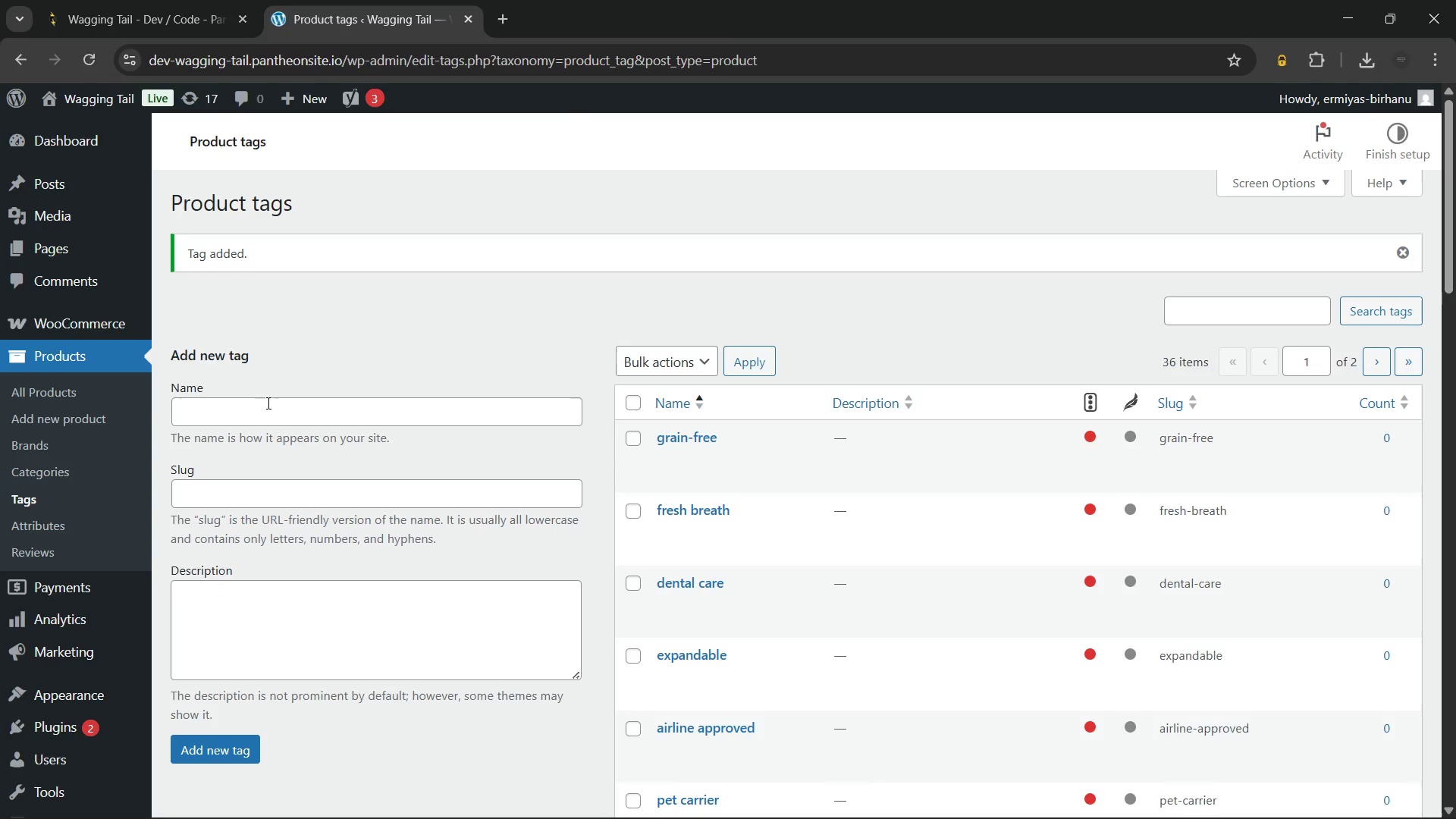 
left_click([267, 403])
 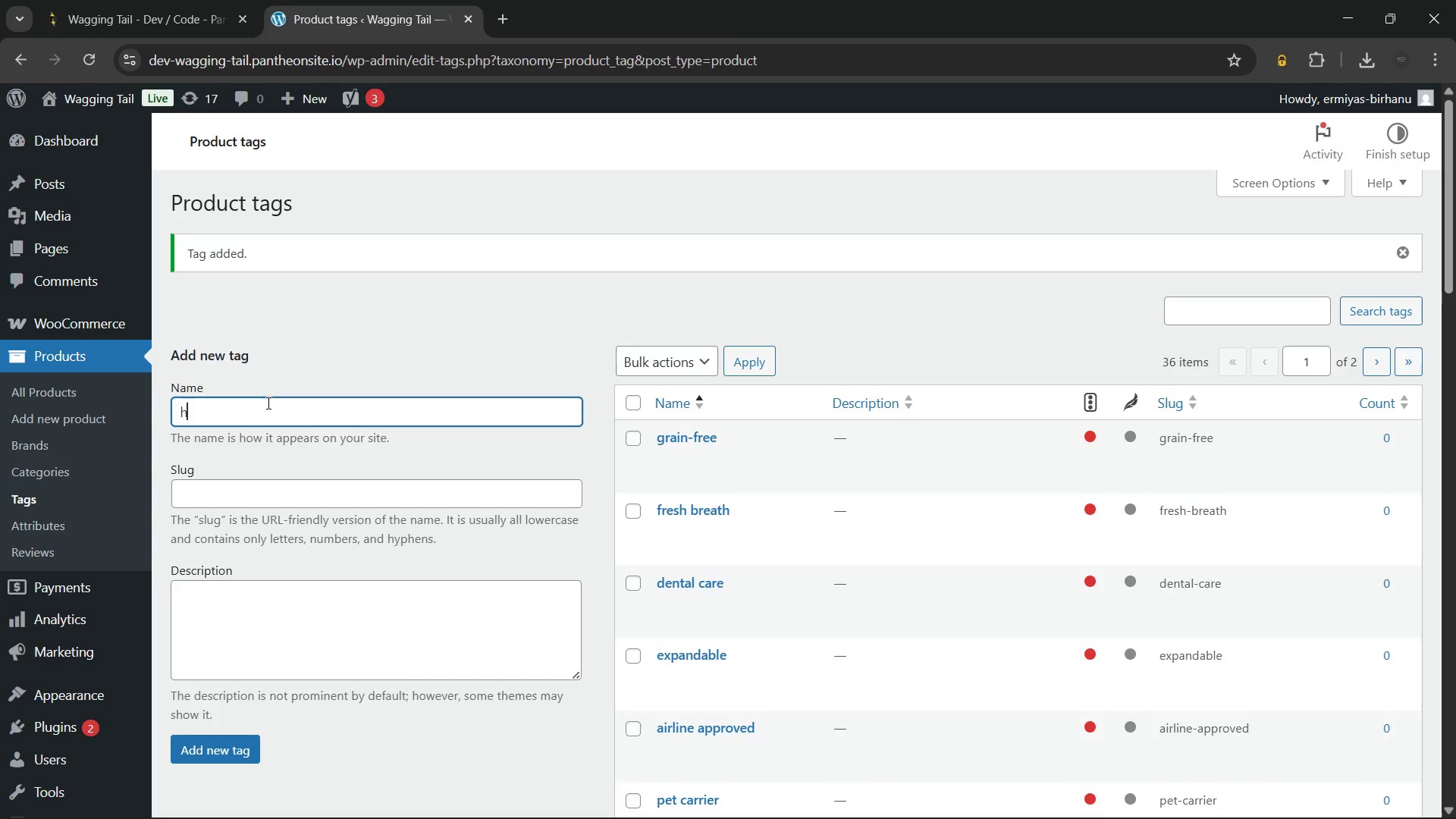 
type(hemp oil)
 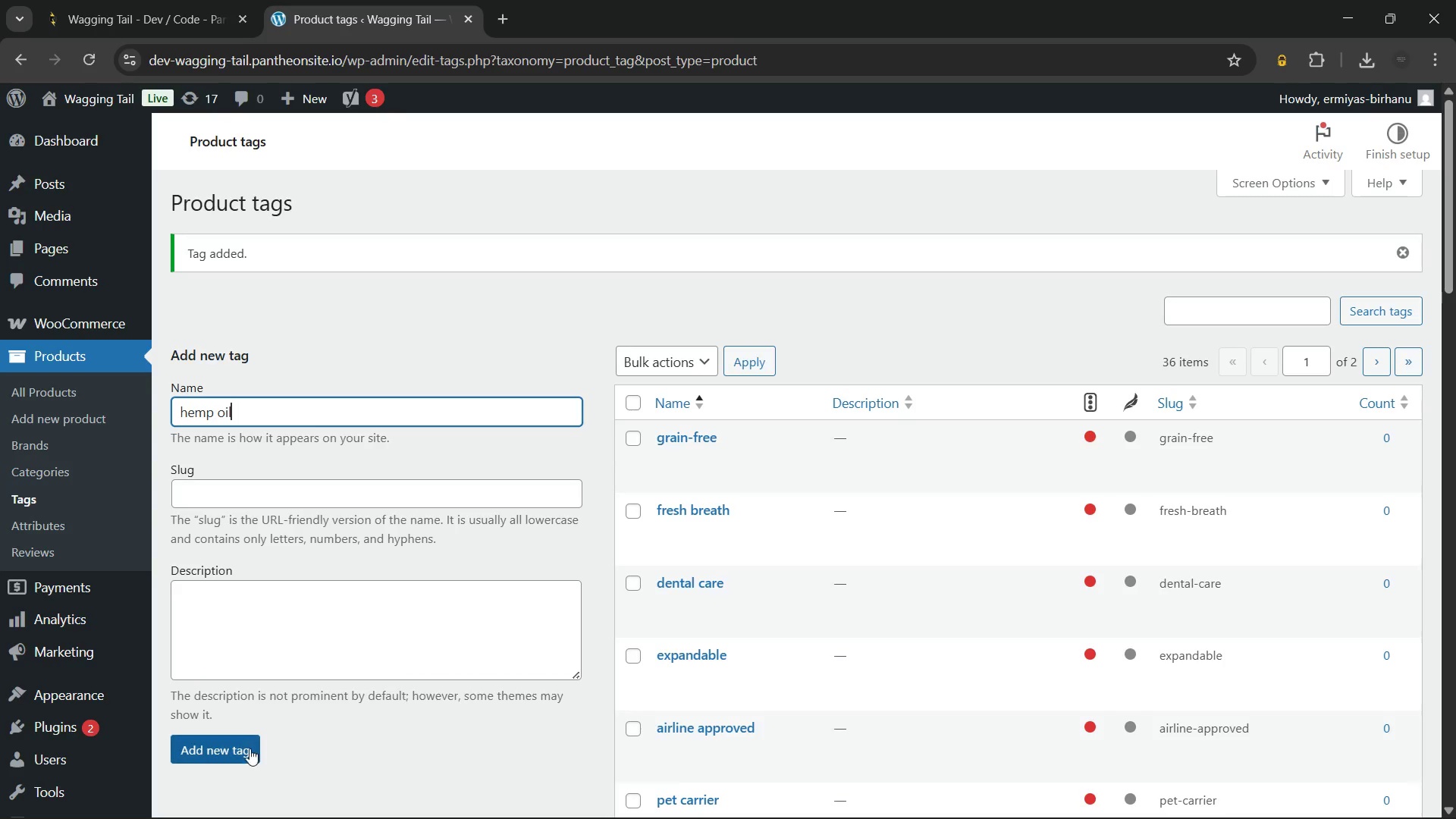 
left_click([231, 742])
 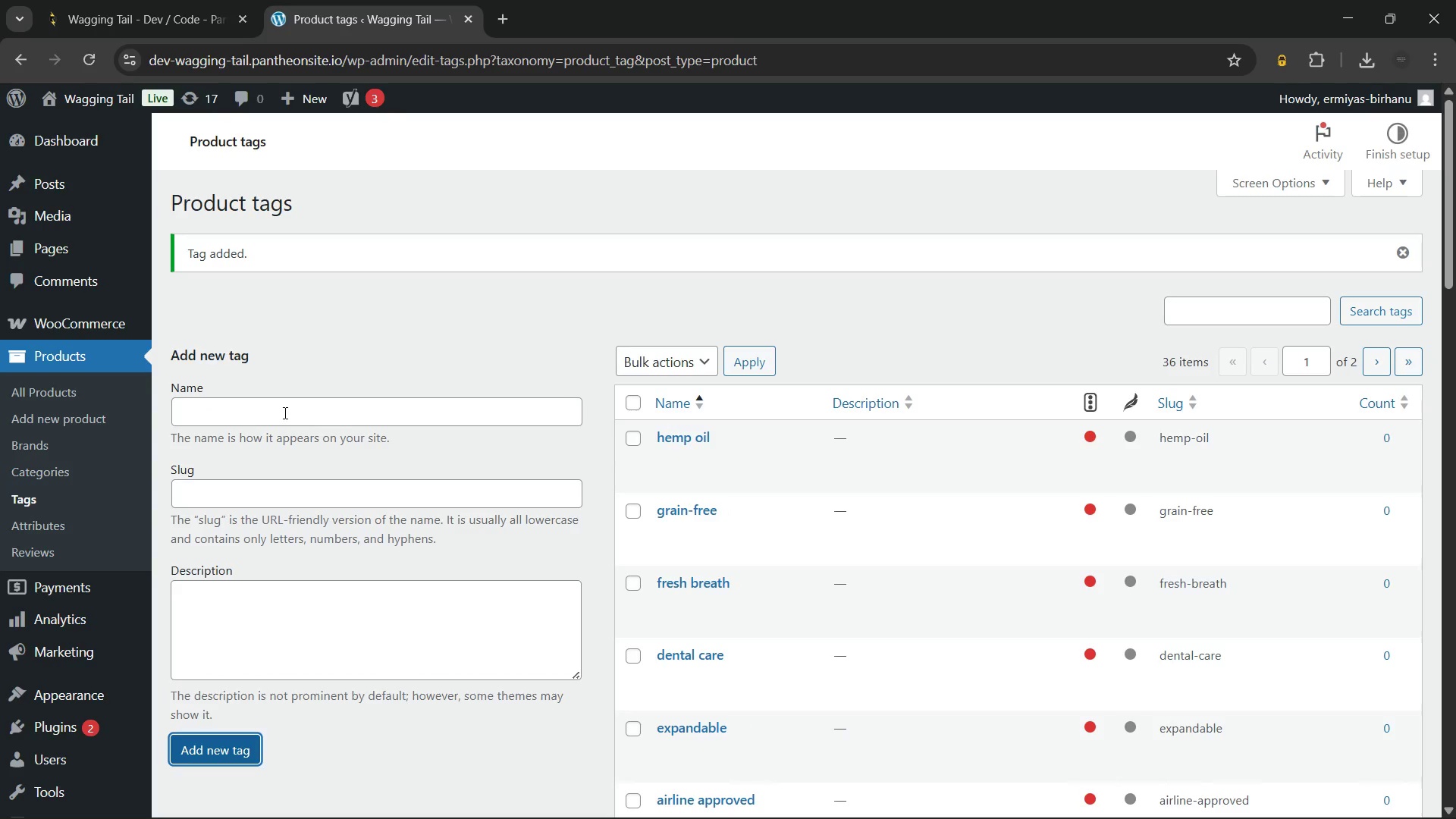 
left_click([283, 409])
 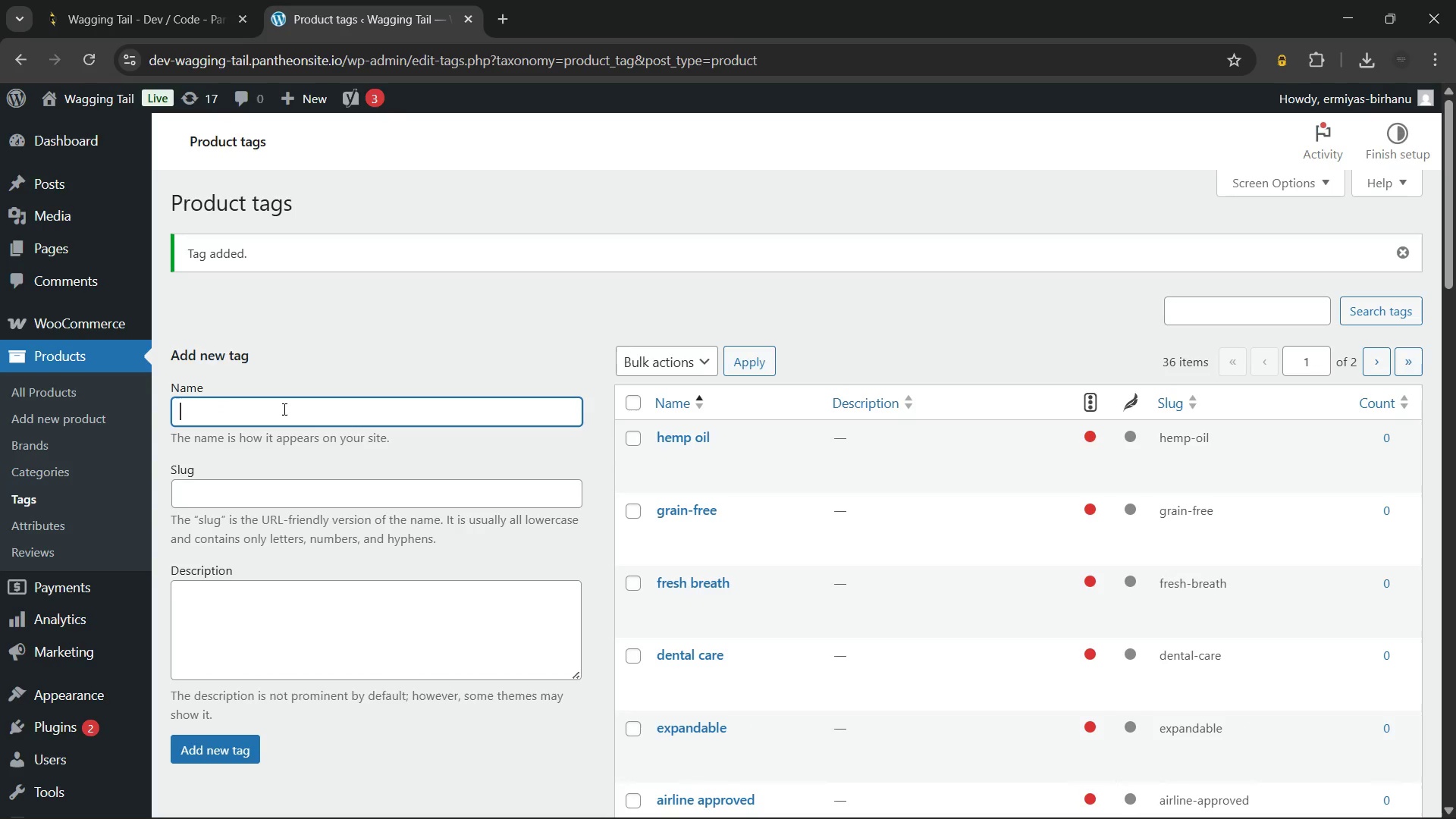 
type(joint support)
 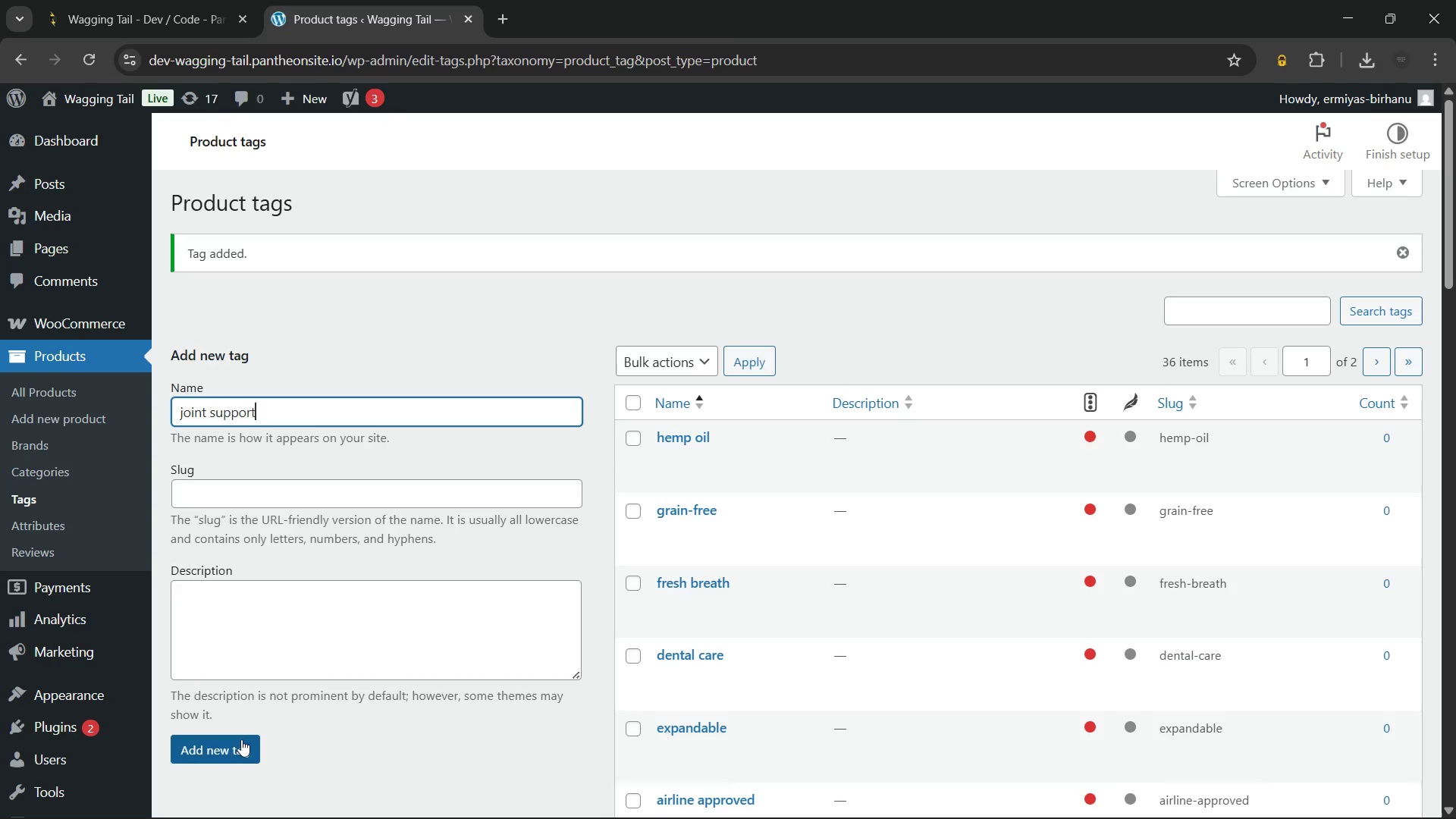 
left_click([236, 747])
 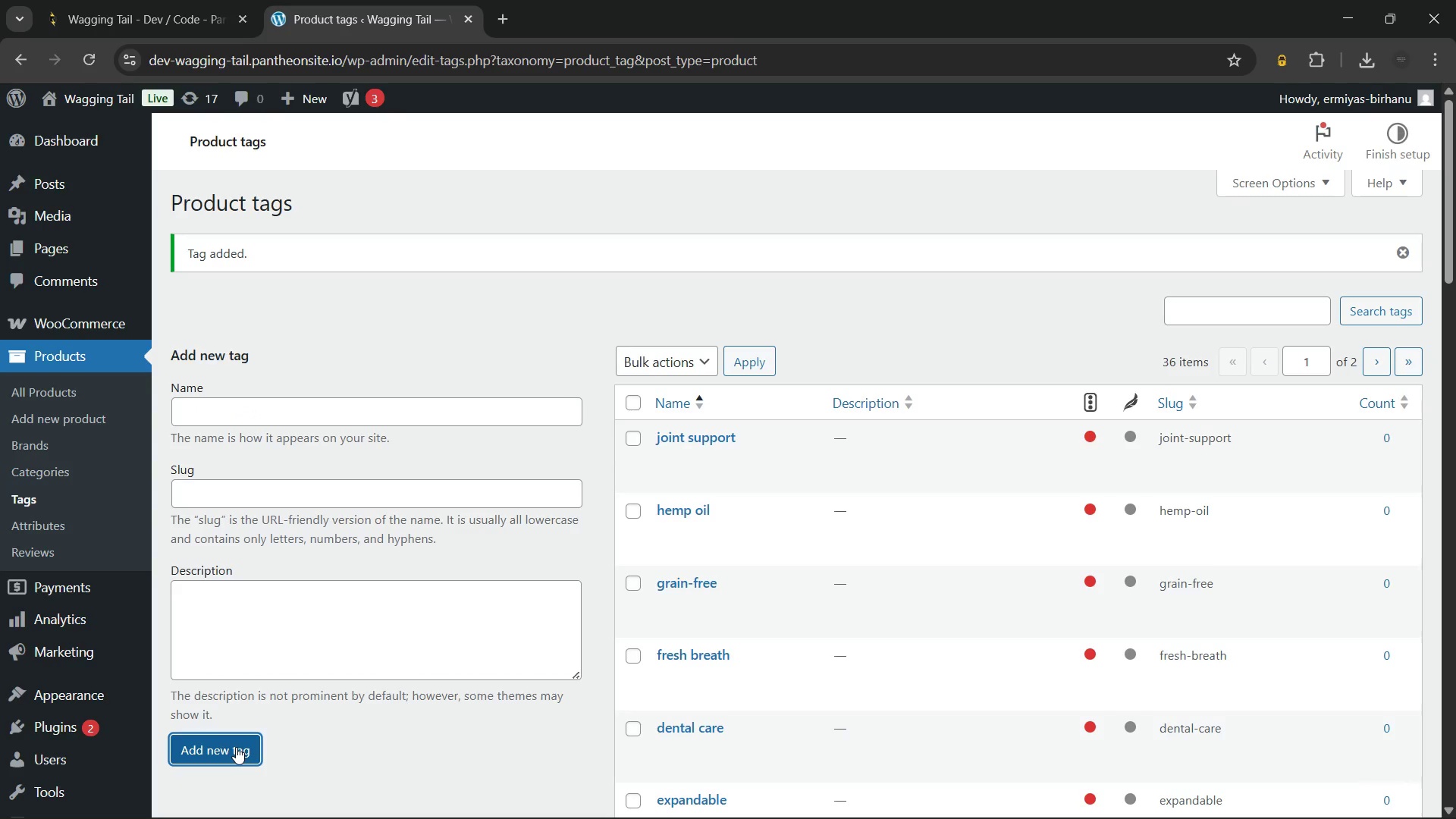 
wait(7.22)
 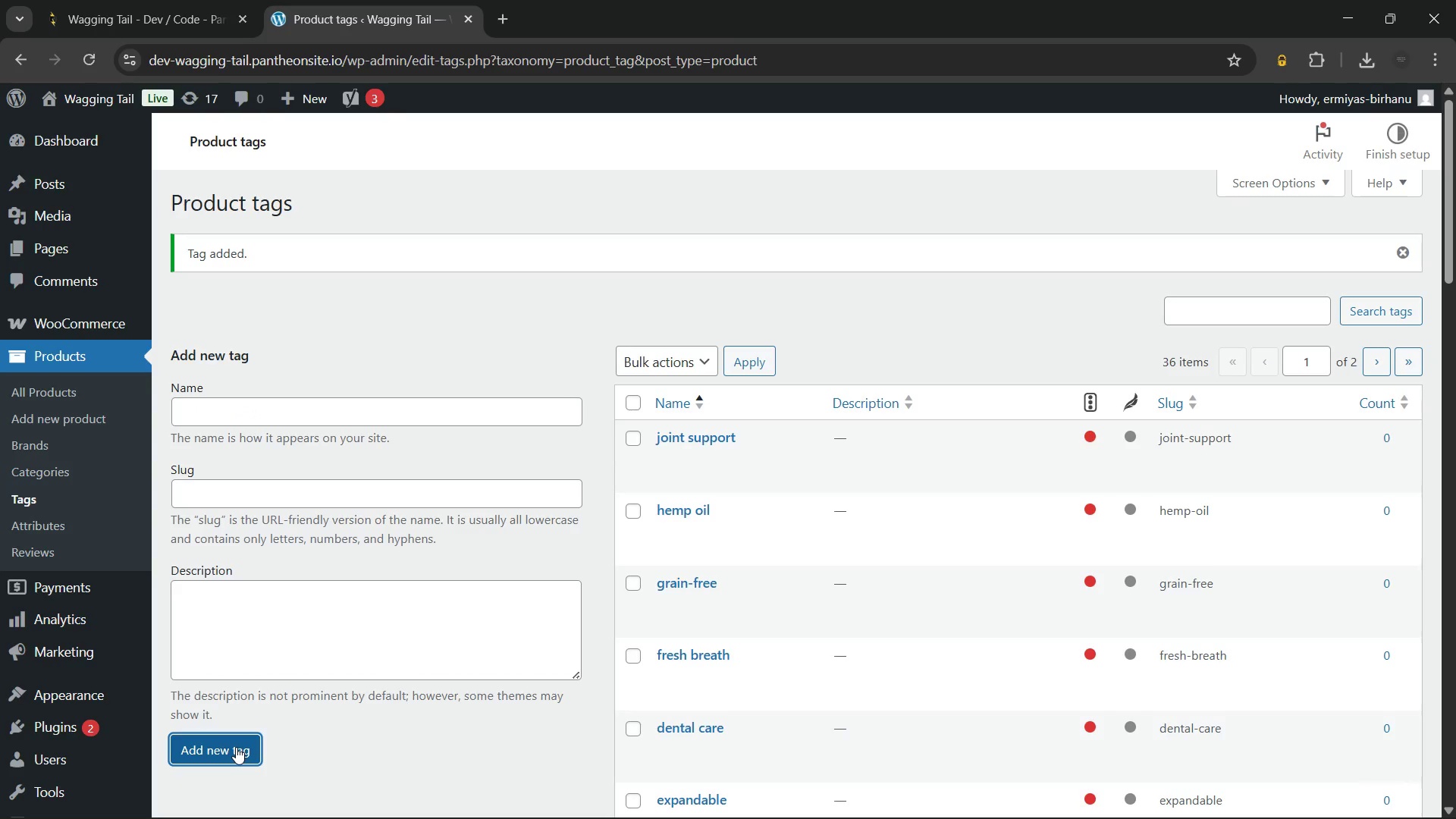 
left_click([273, 410])
 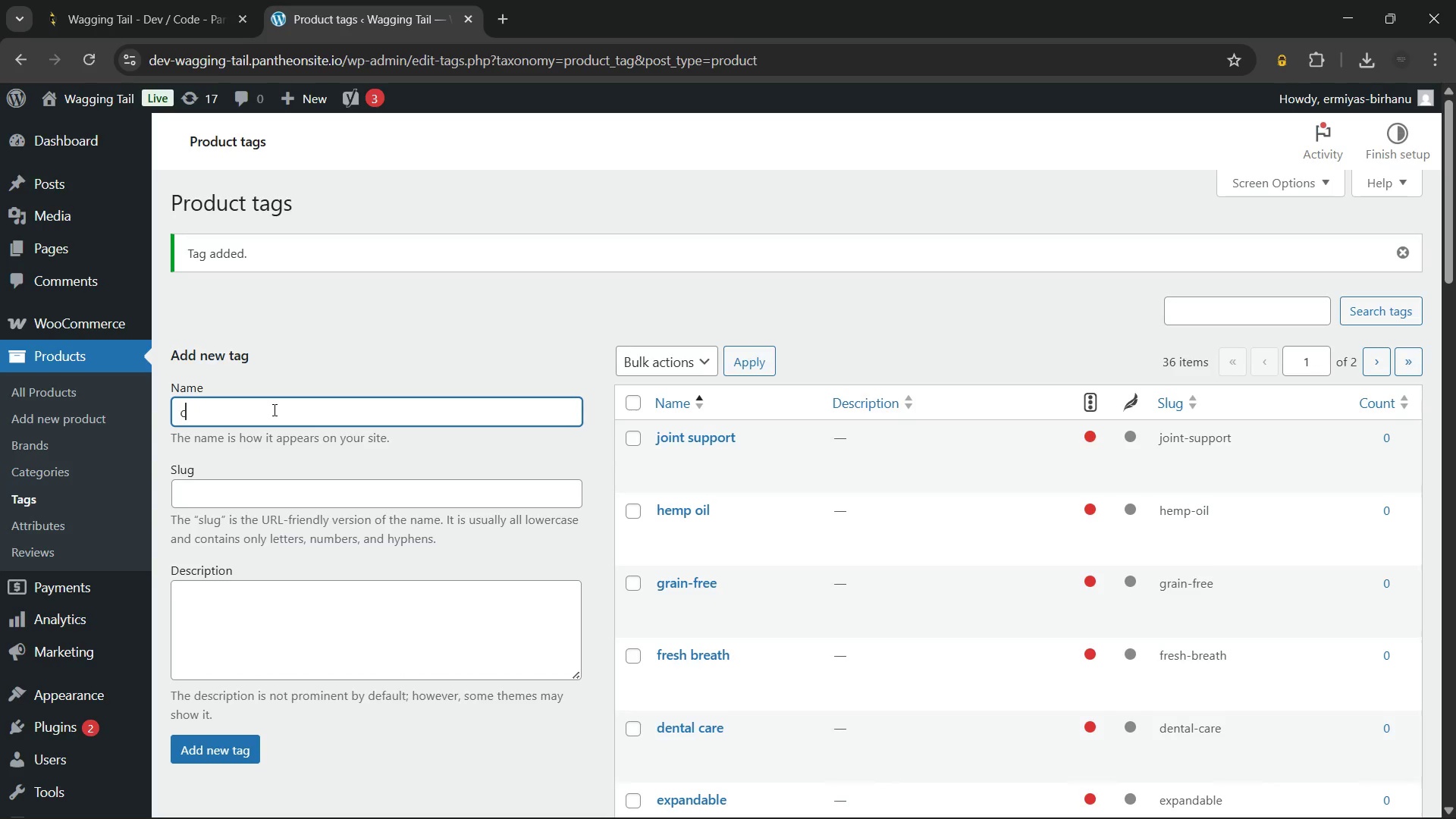 
type(cooling mat)
 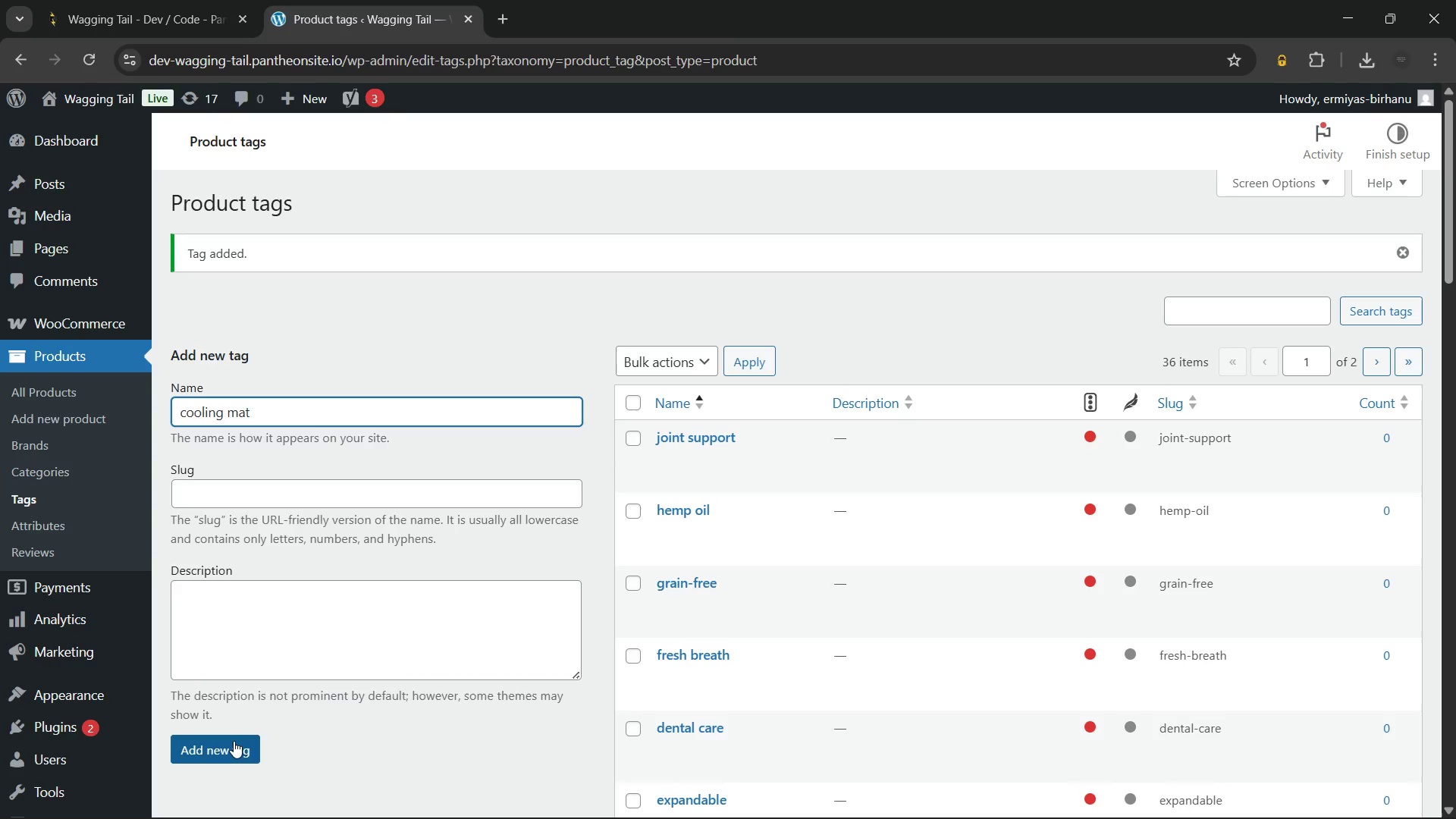 
left_click([234, 741])
 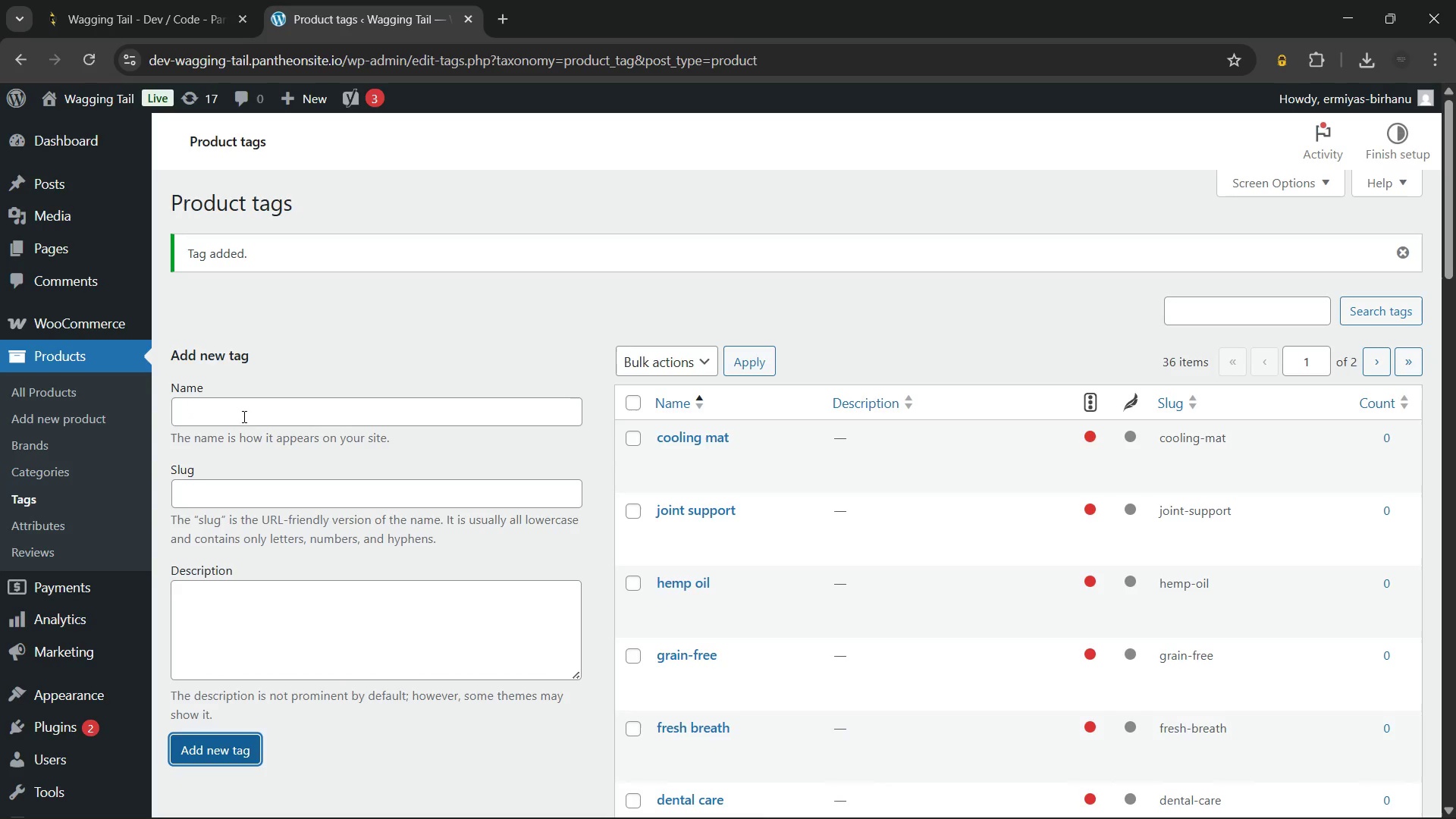 
left_click([243, 416])
 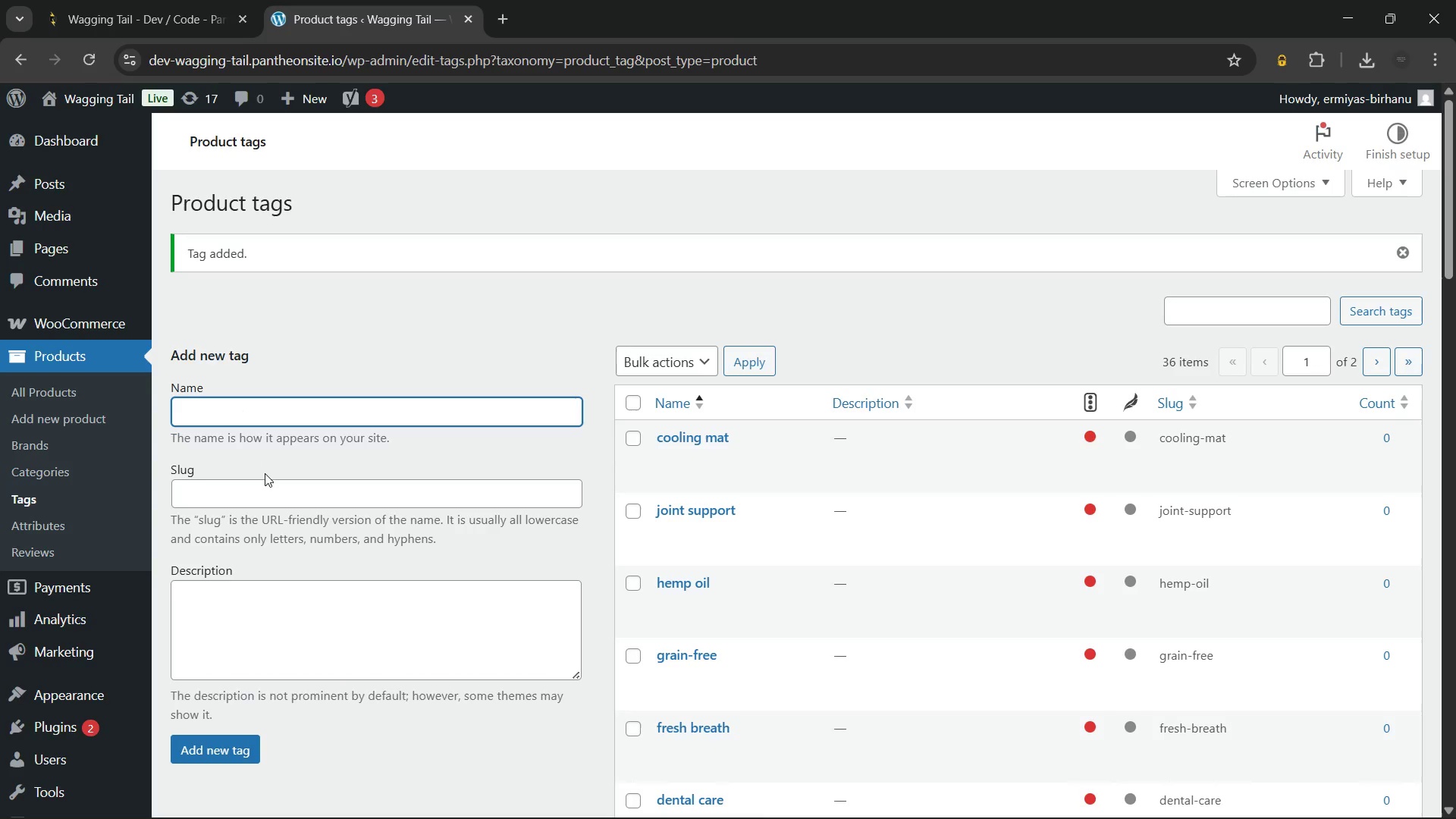 
type(summer)
 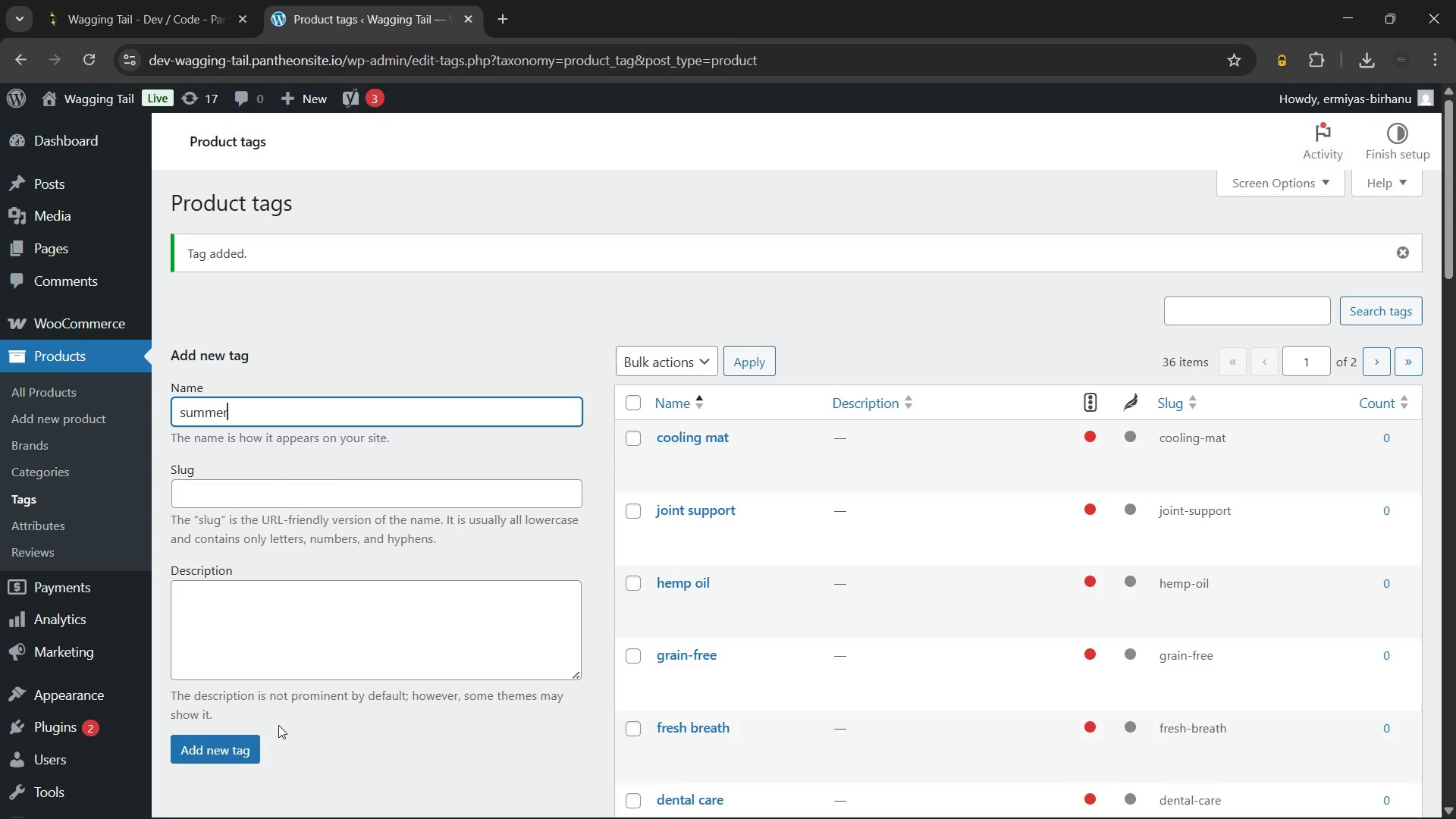 
left_click([243, 745])
 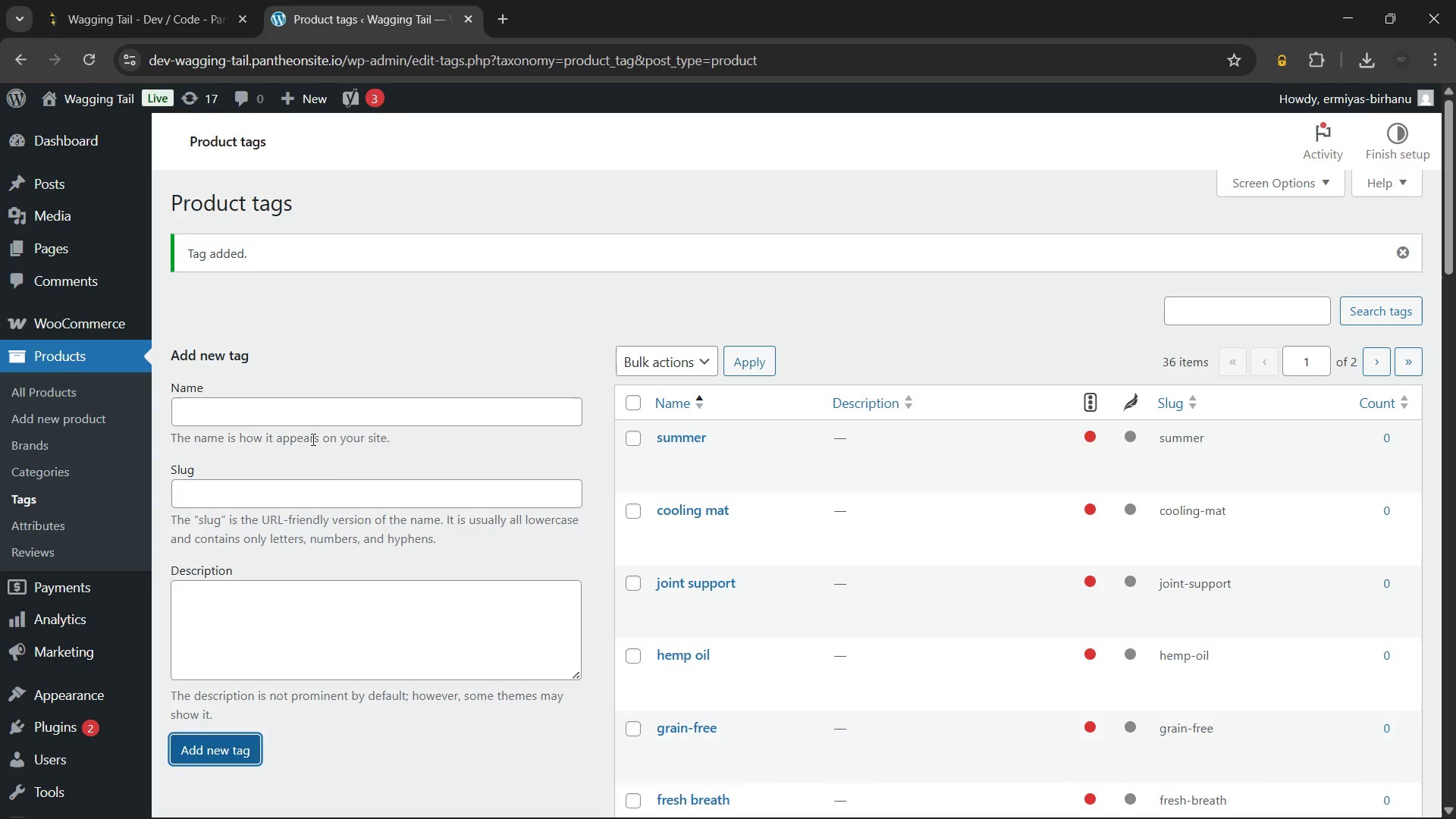 
left_click([322, 422])
 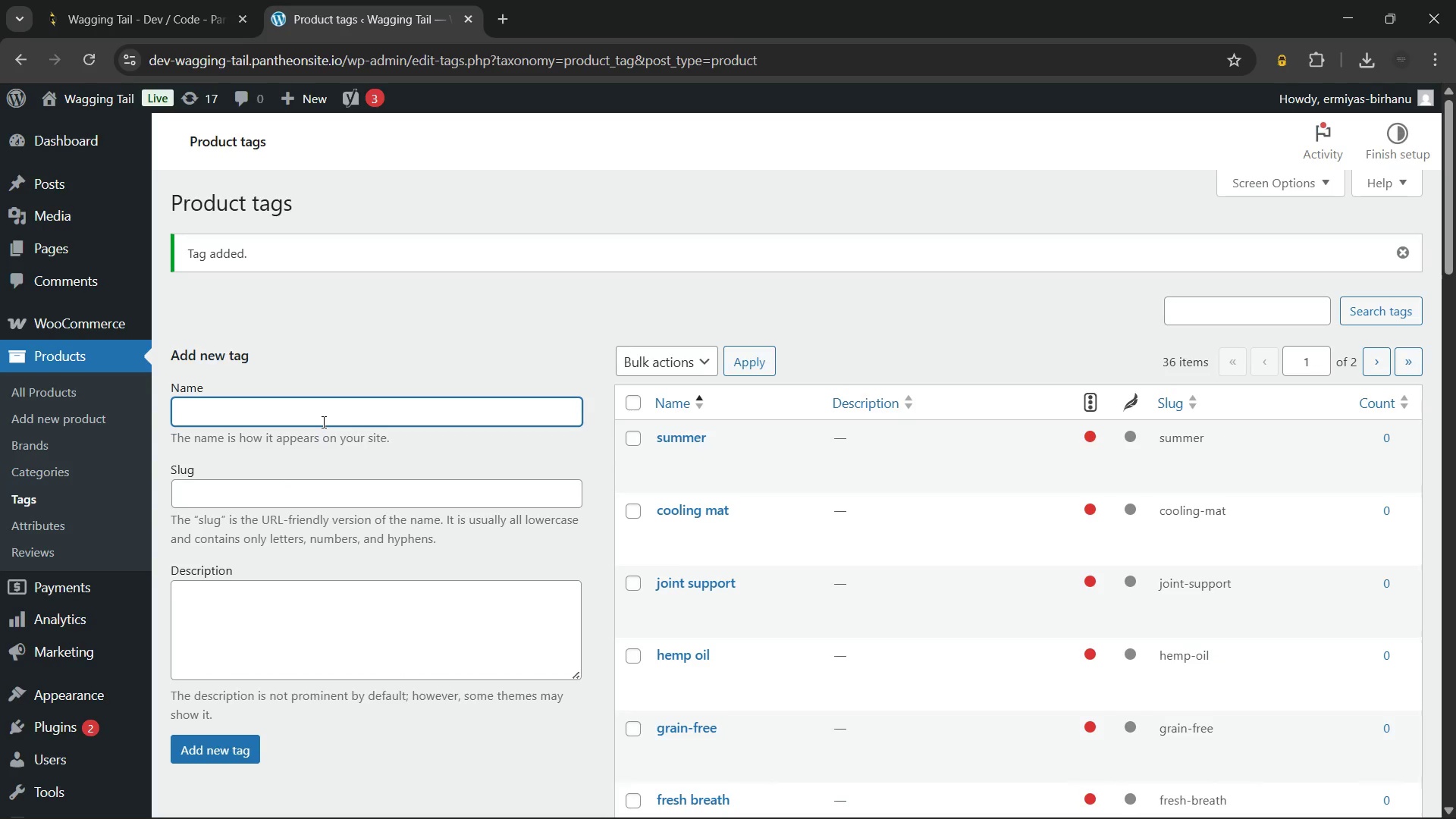 
type(multivitamin)
 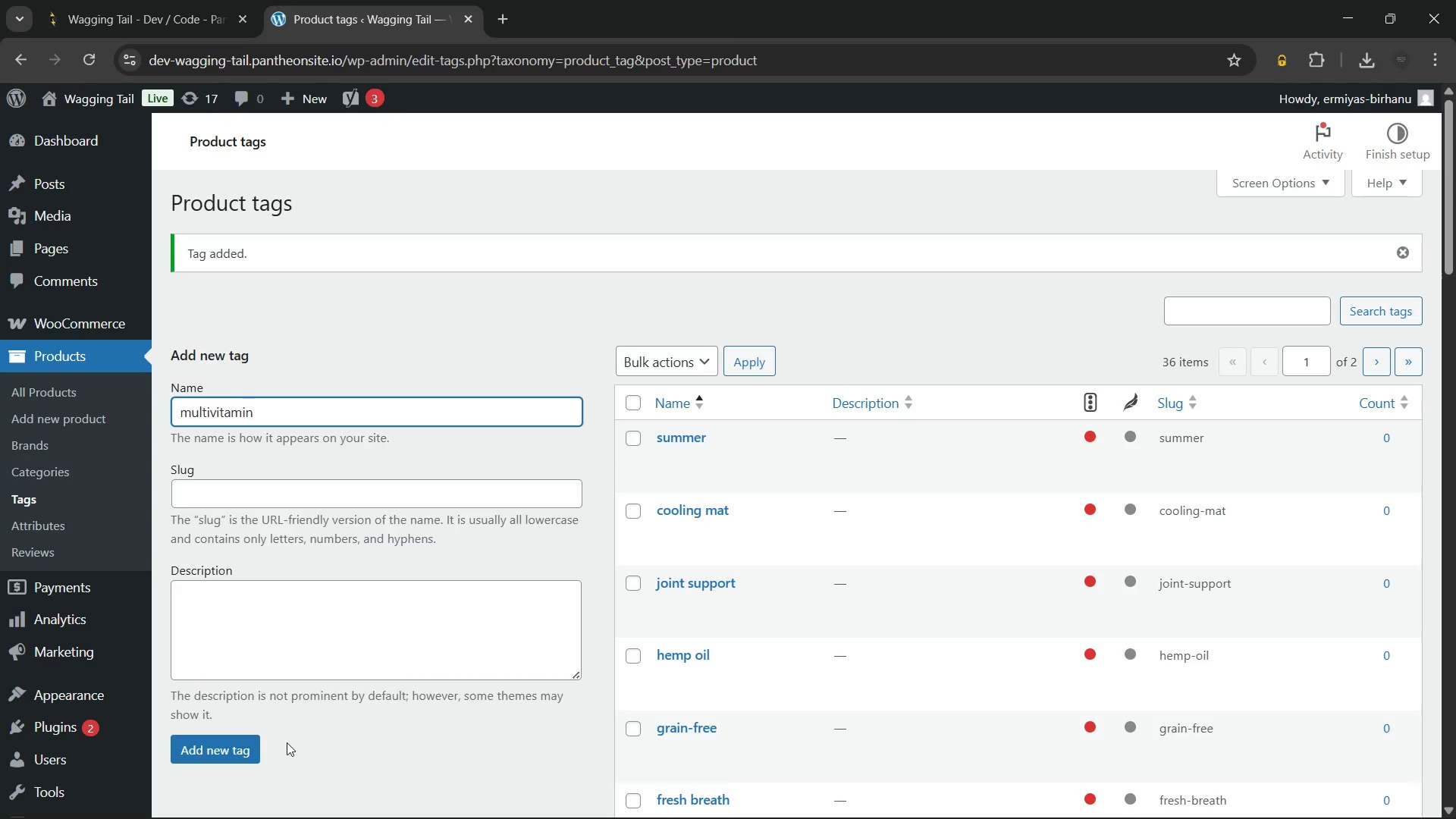 
left_click([231, 741])
 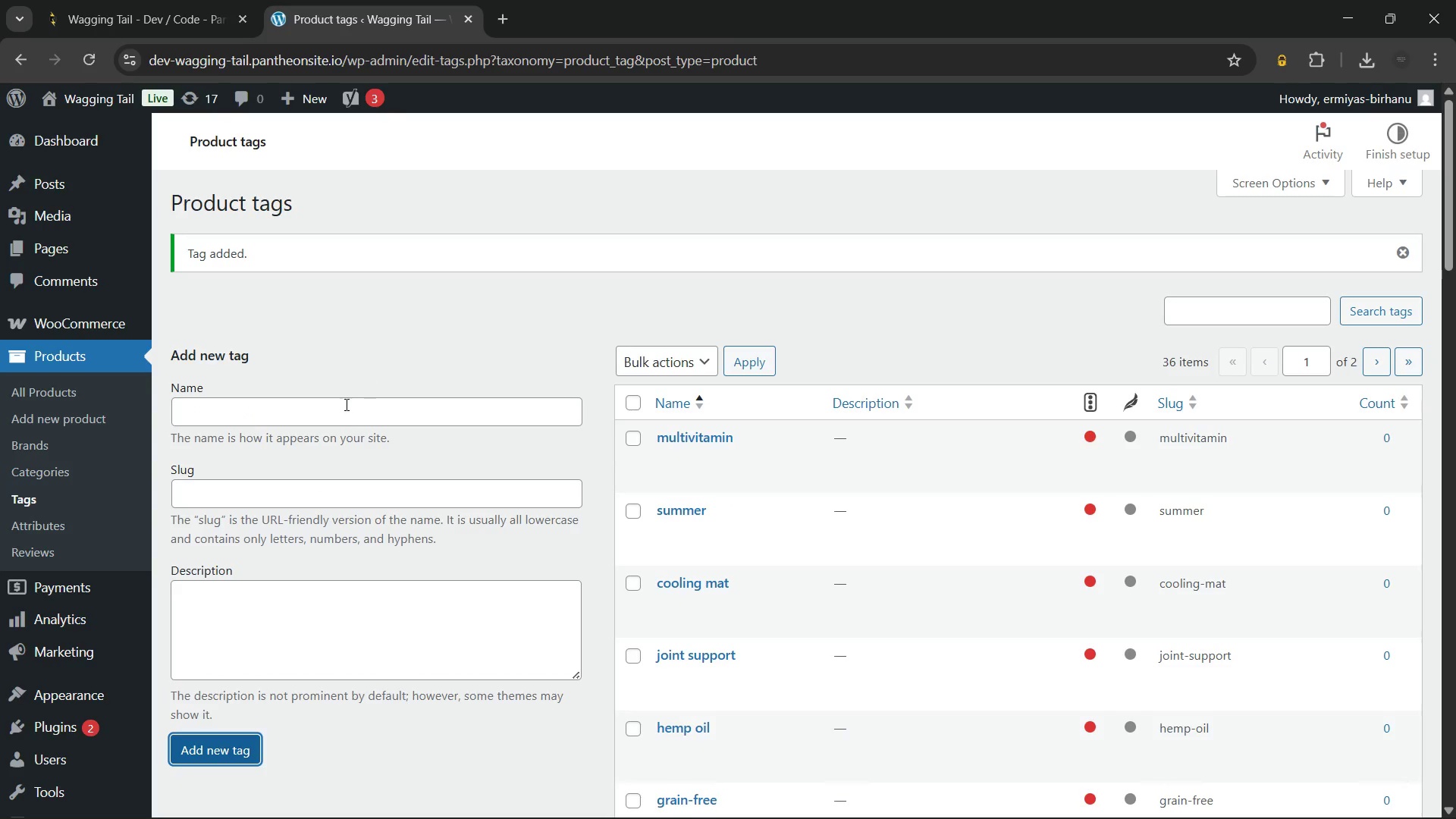 
left_click([342, 407])
 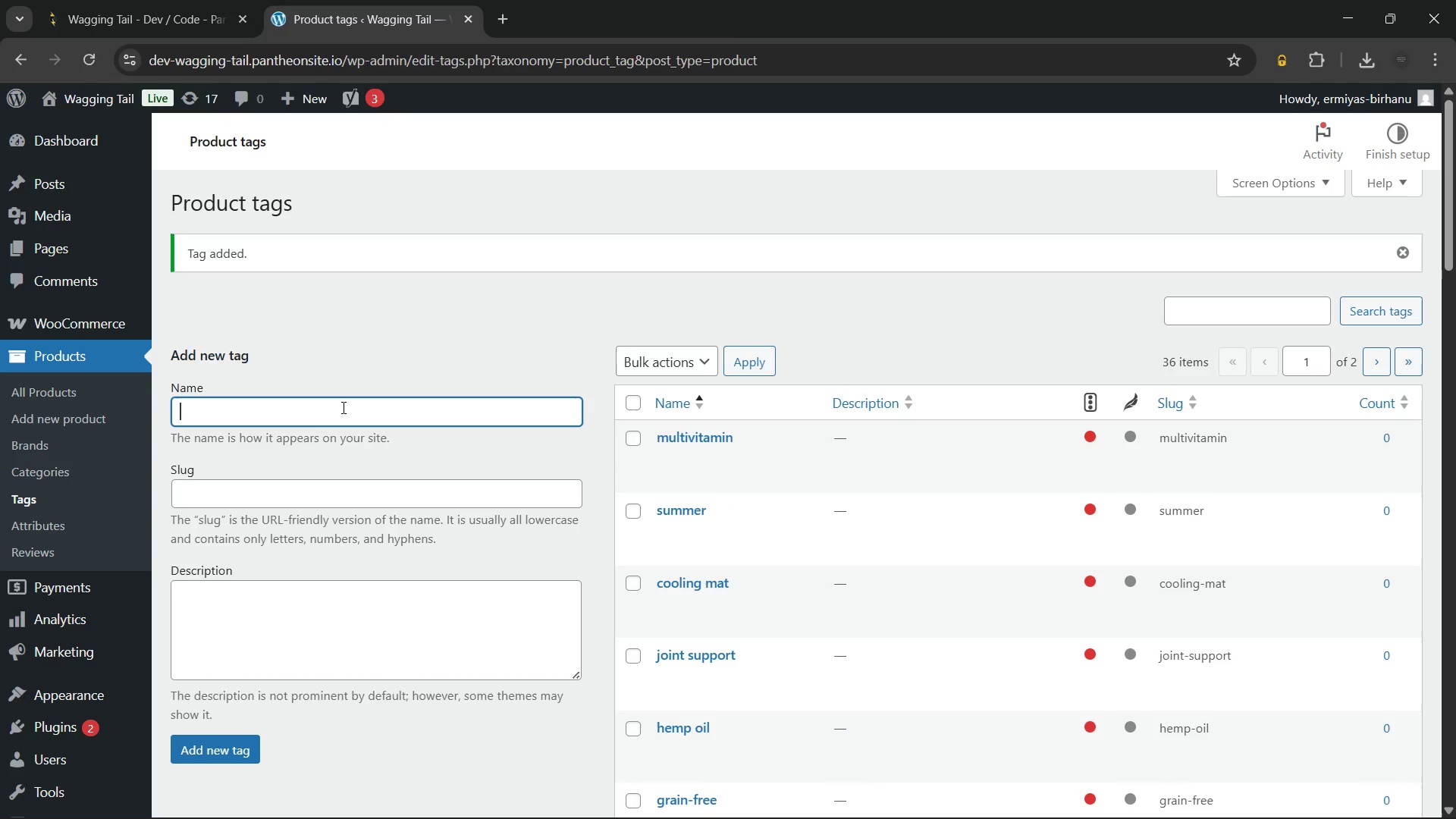 
type(pet nutrition)
 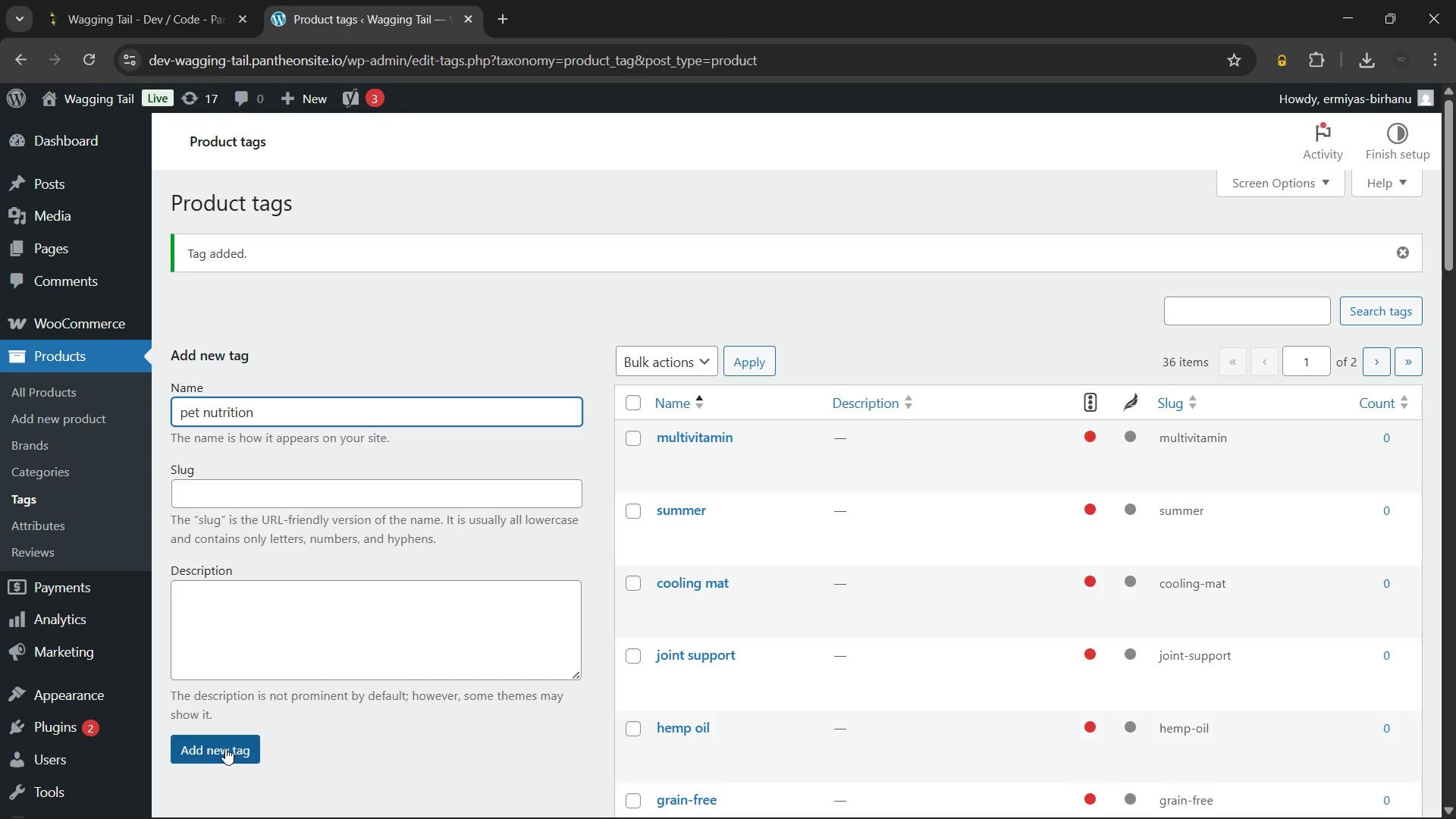 
left_click([225, 748])
 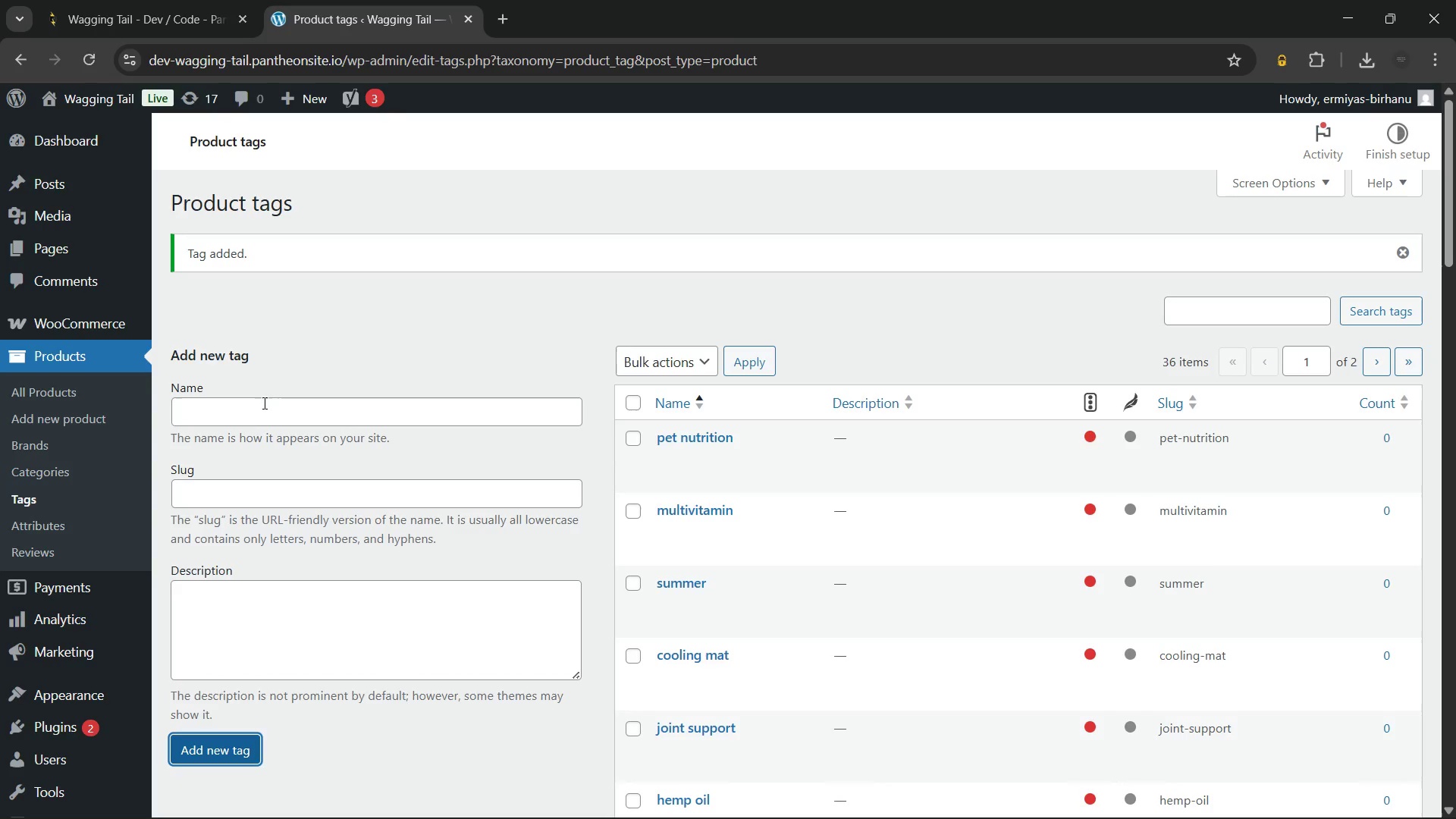 
left_click([259, 410])
 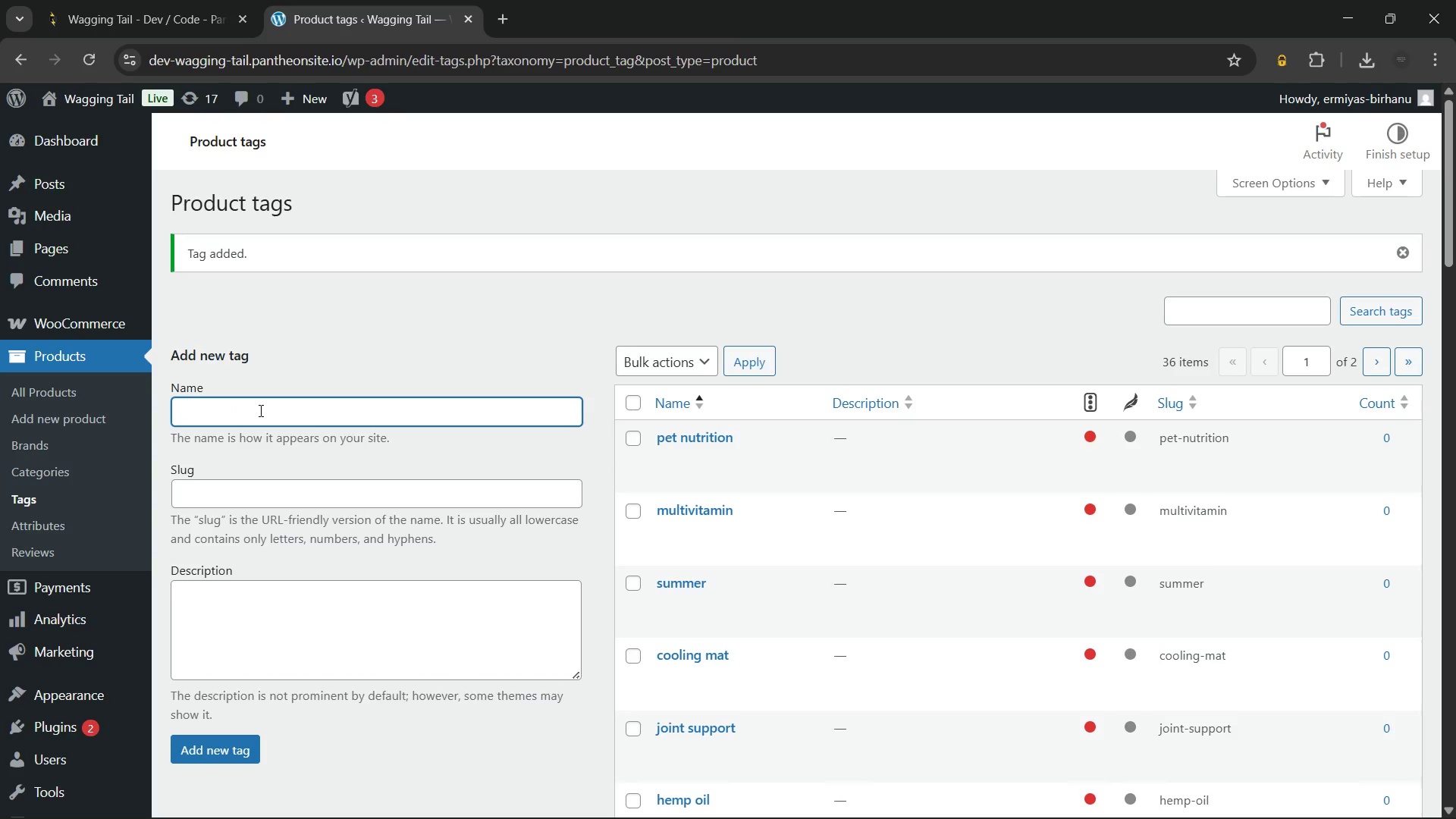 
type(food topper)
 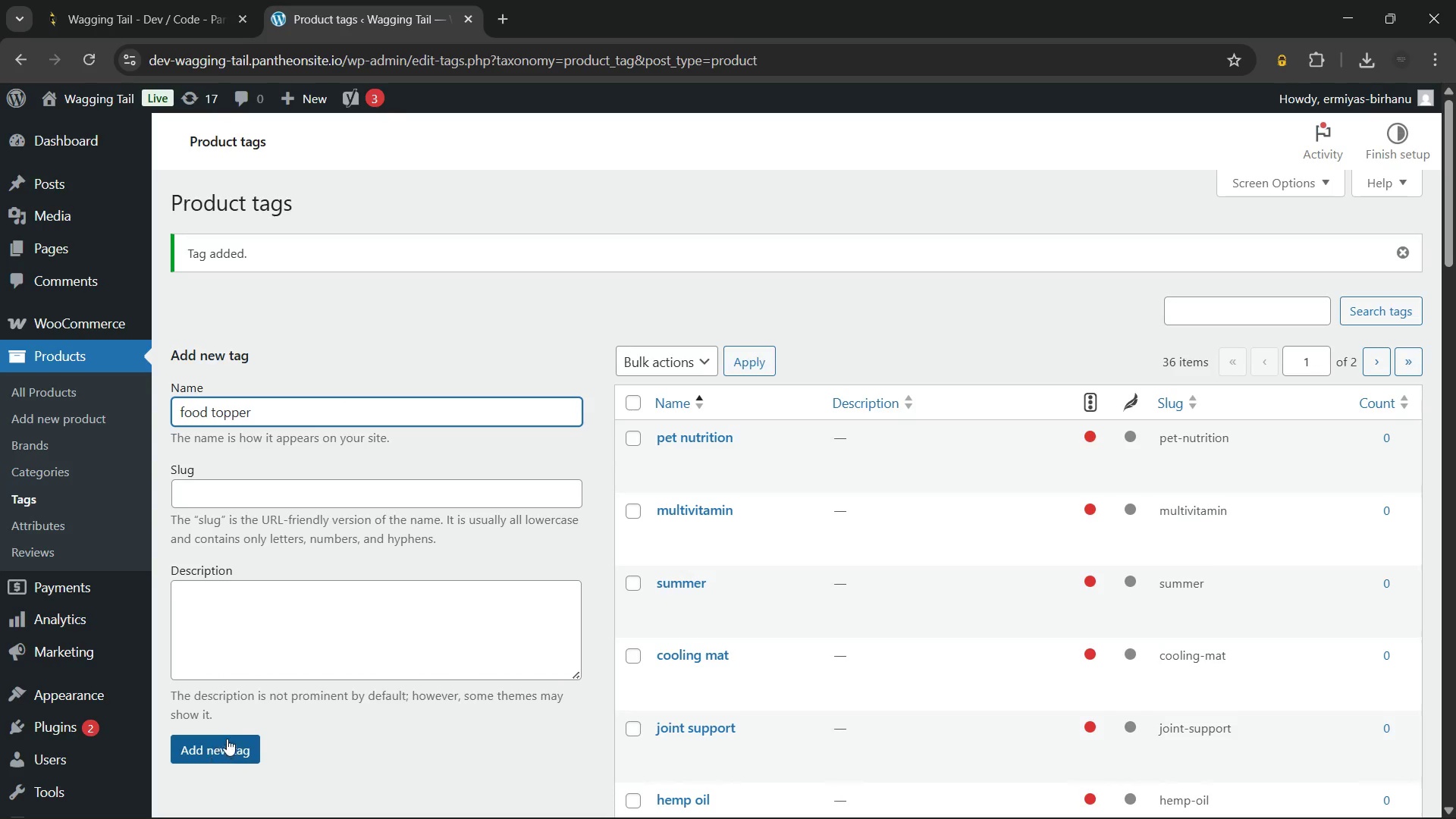 
left_click([228, 736])
 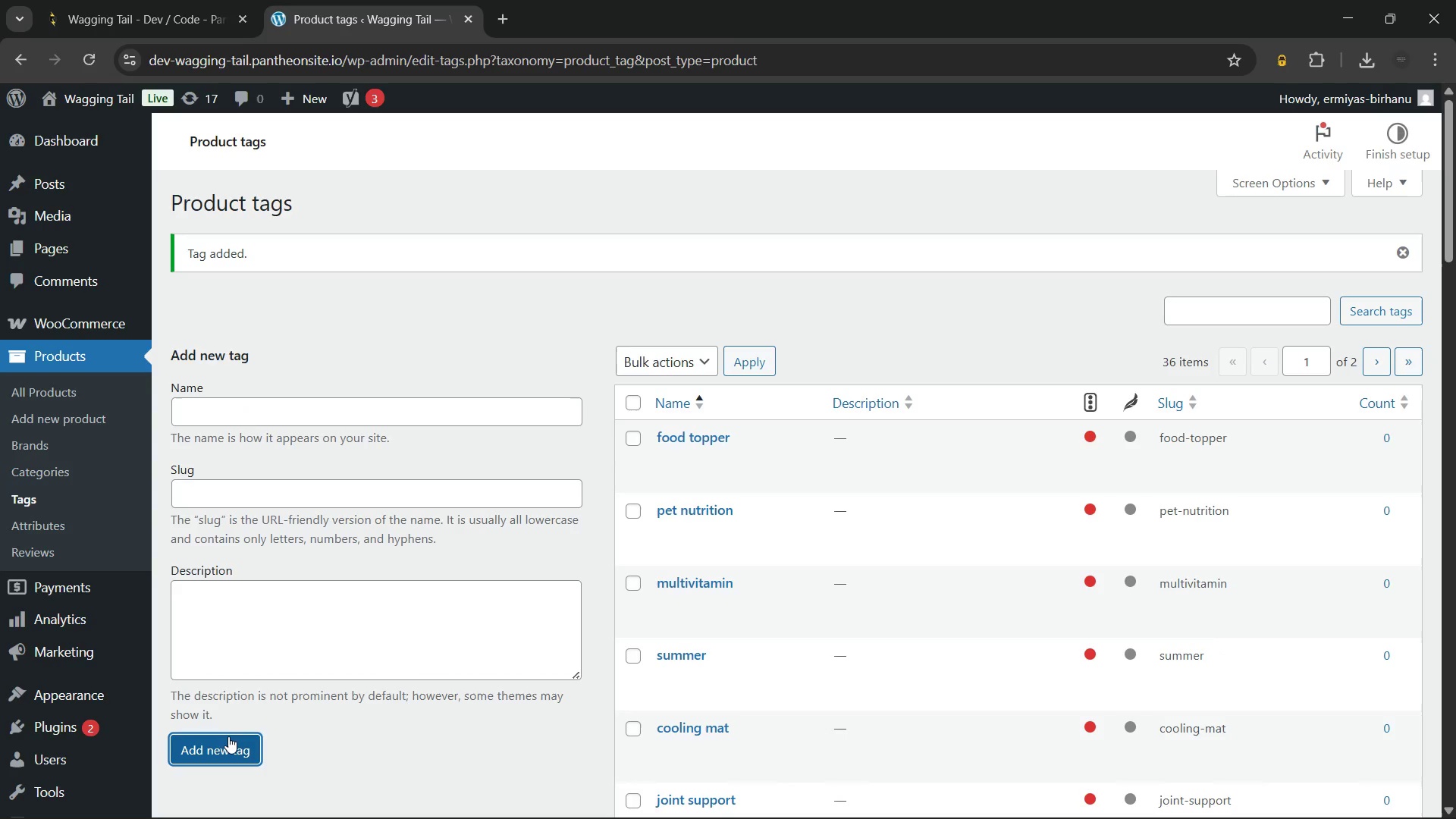 
left_click([303, 404])
 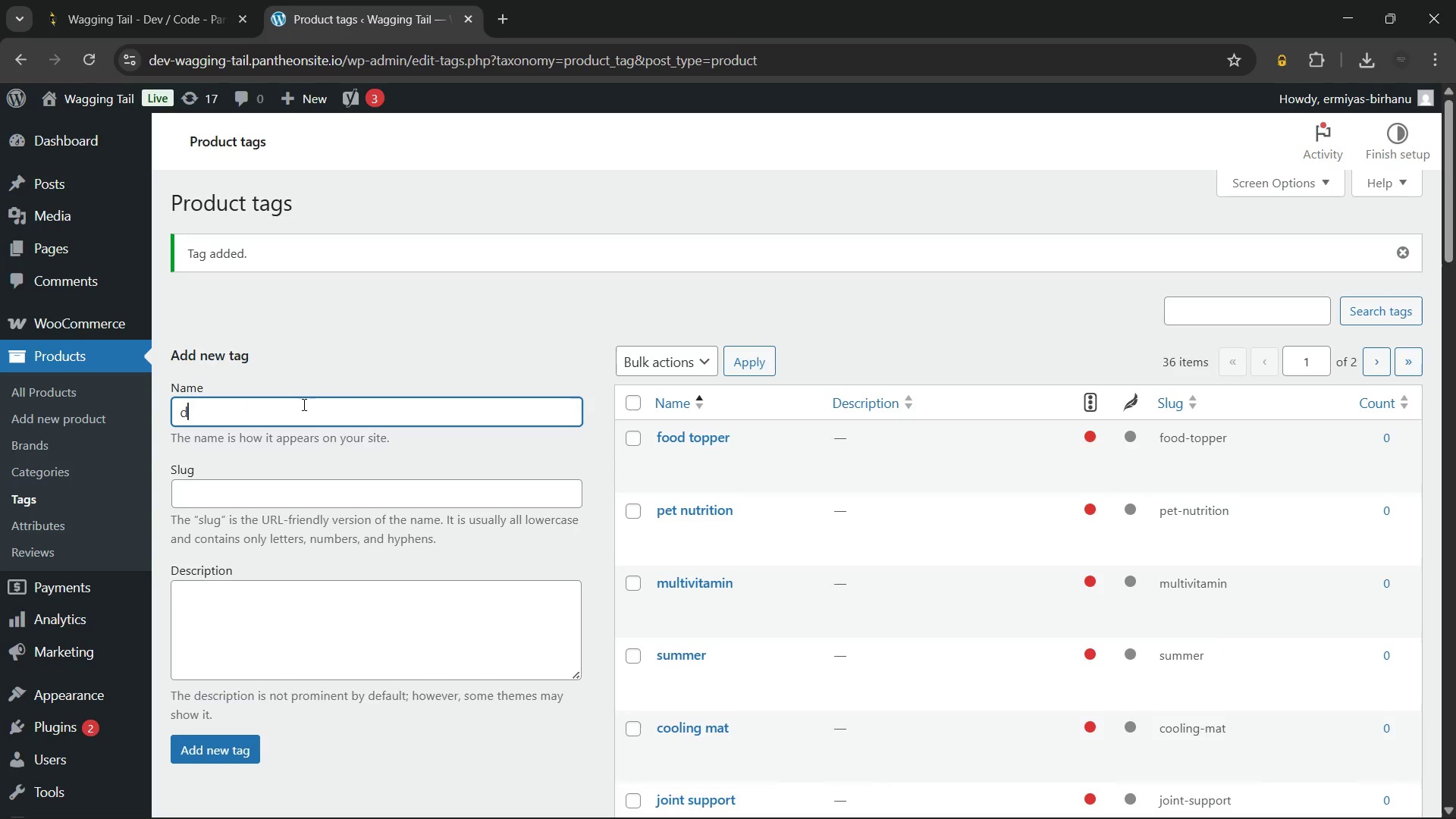 
type(daily supplement)
 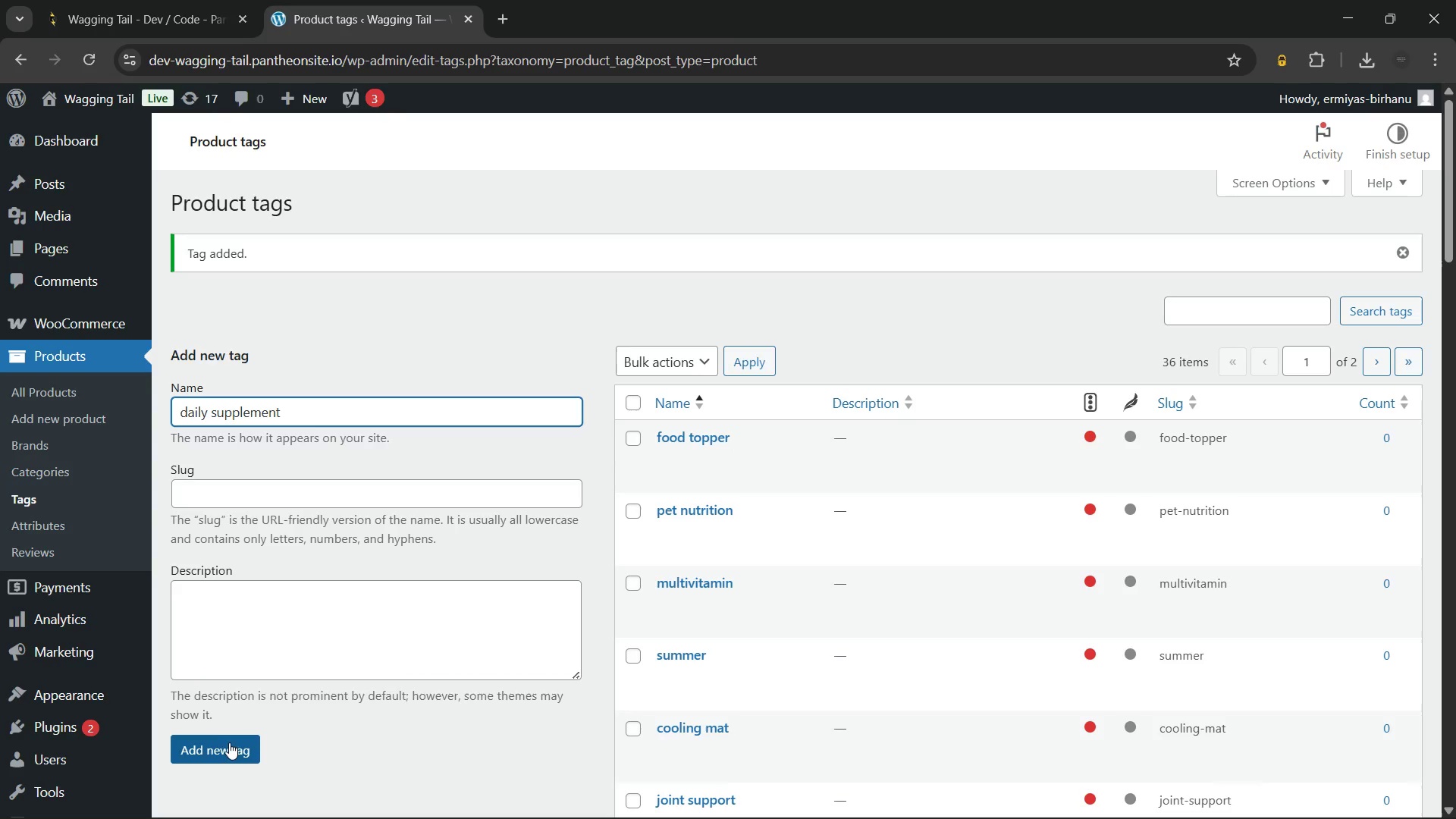 
left_click([228, 745])
 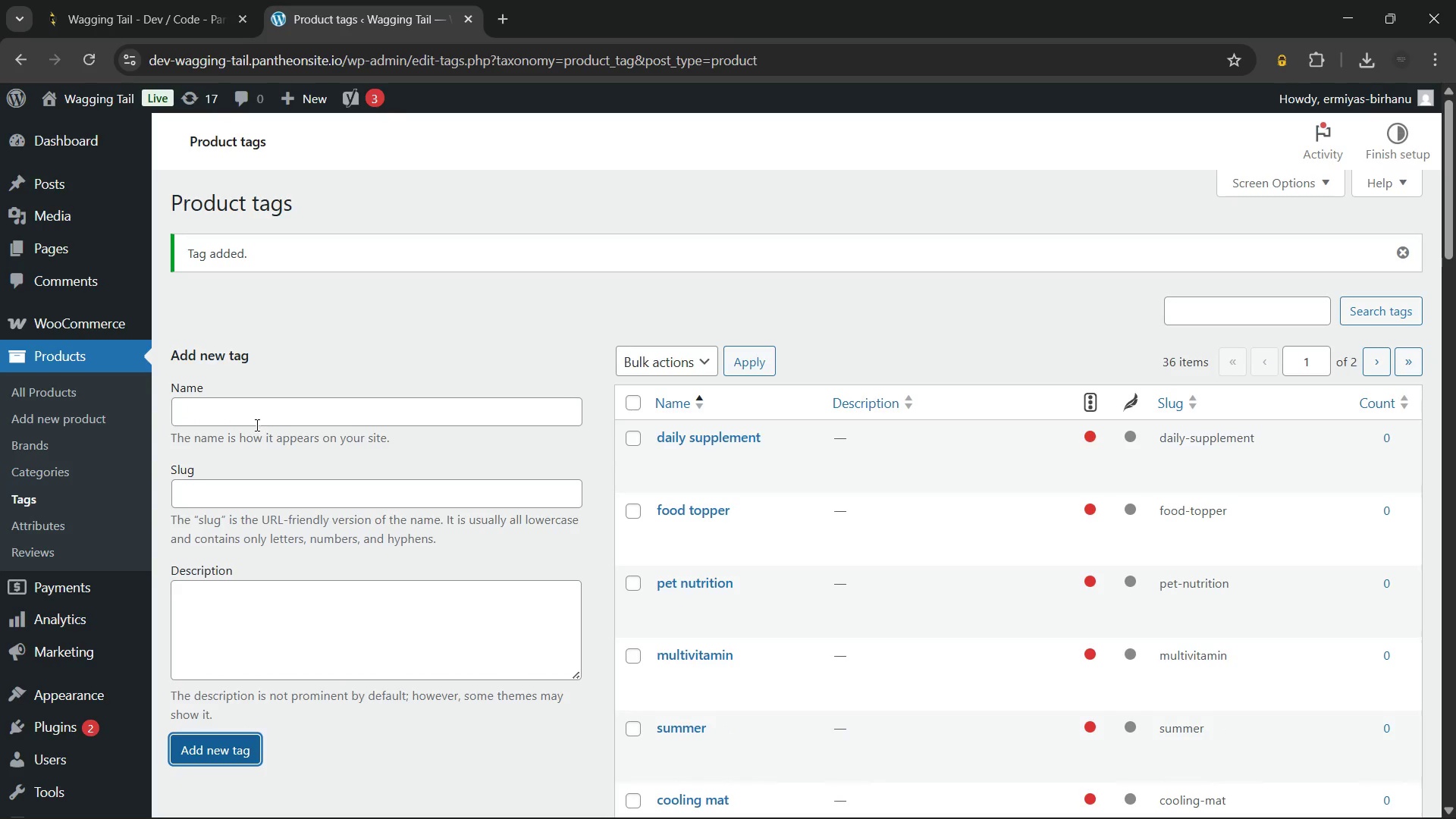 
left_click([255, 426])
 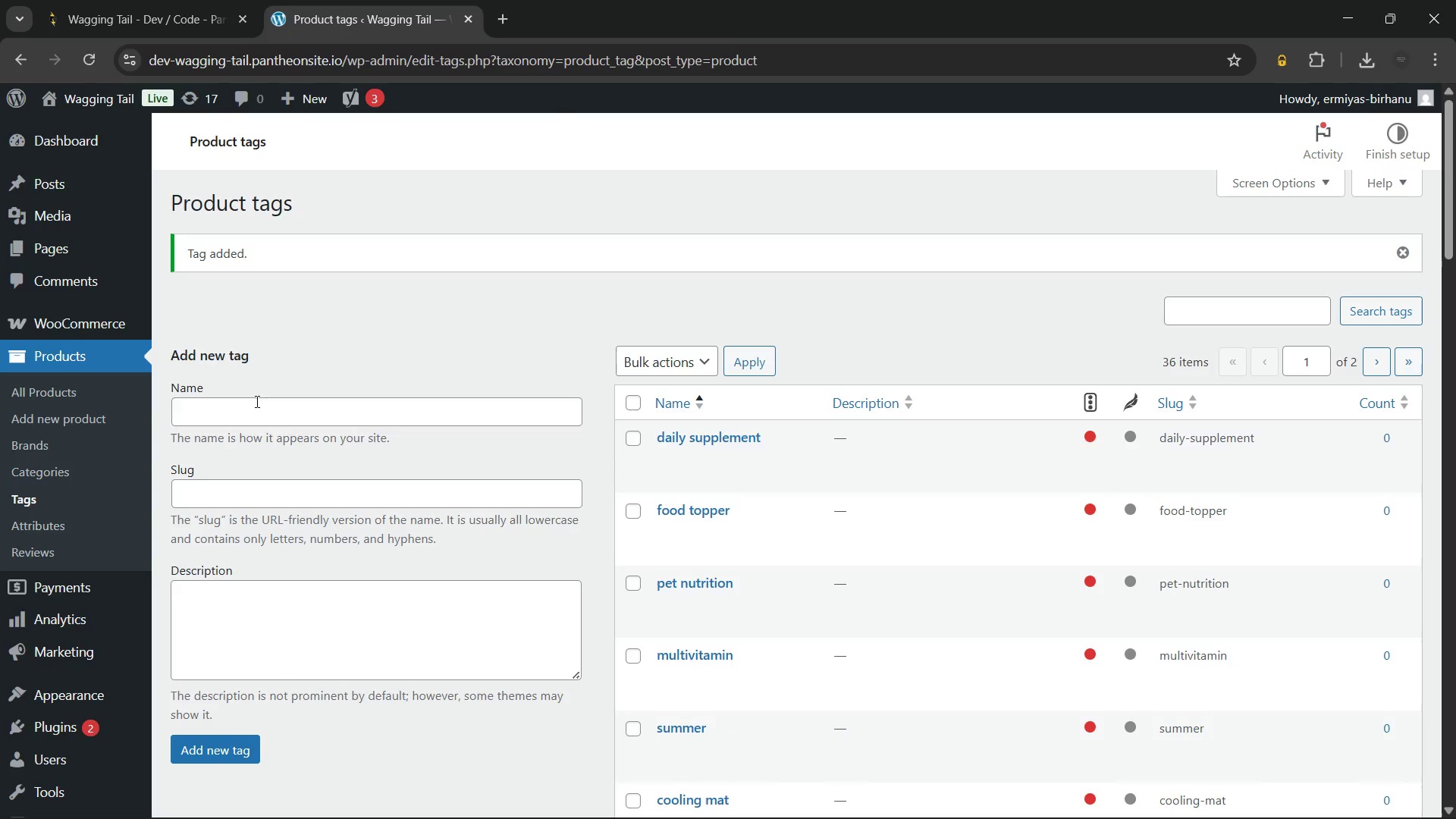 
left_click([256, 401])
 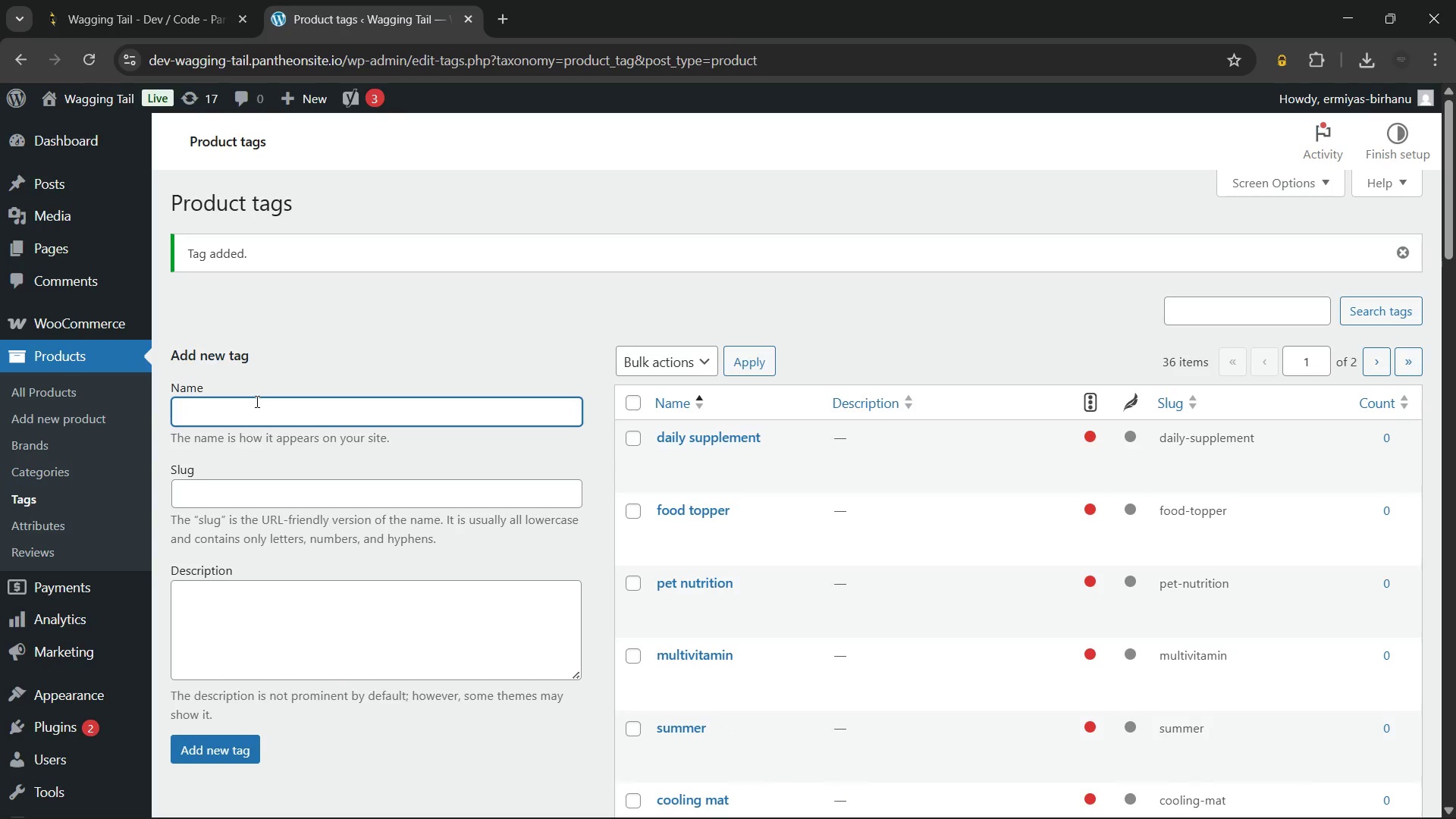 
type(training lead)
 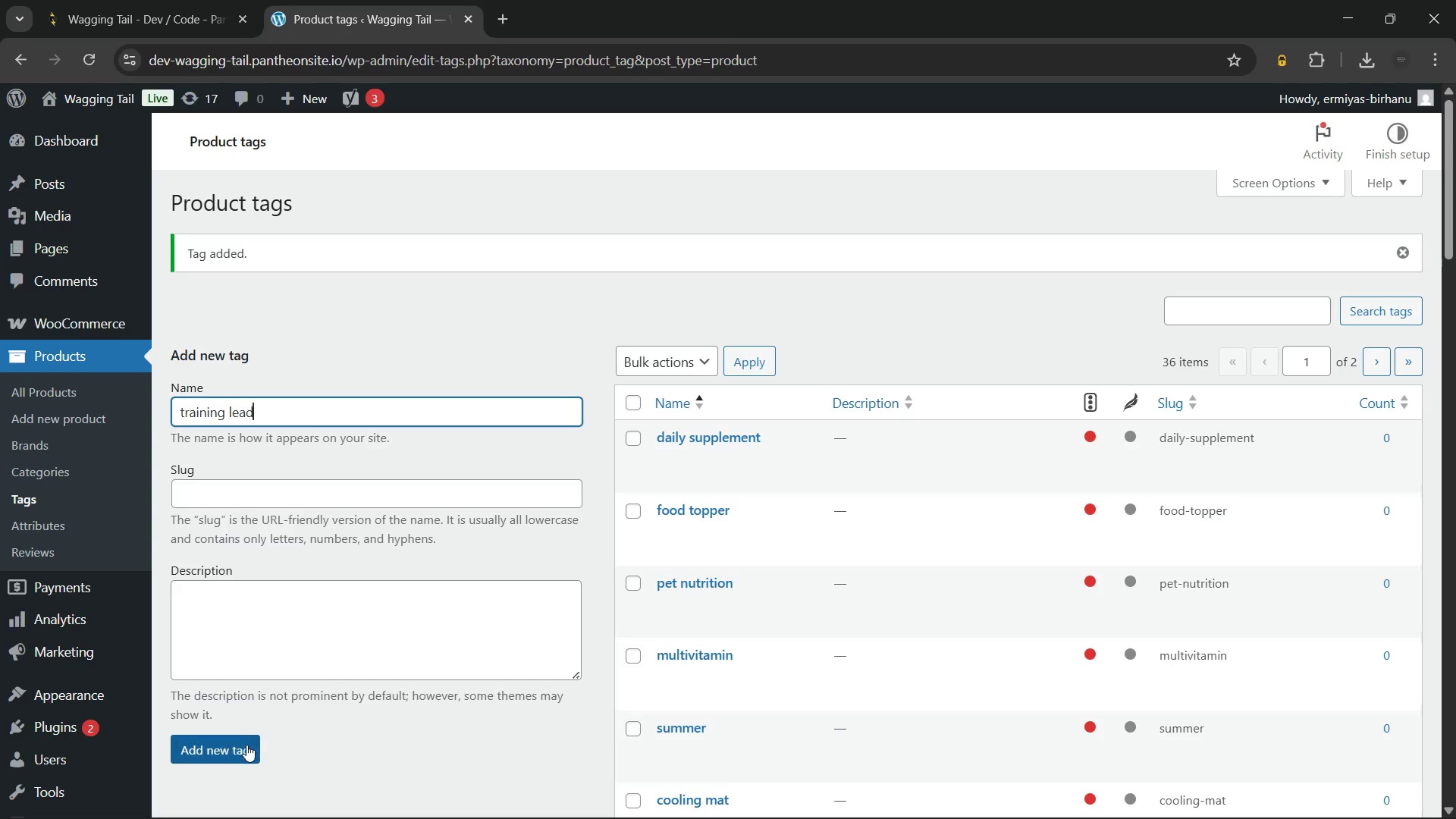 
left_click([237, 749])
 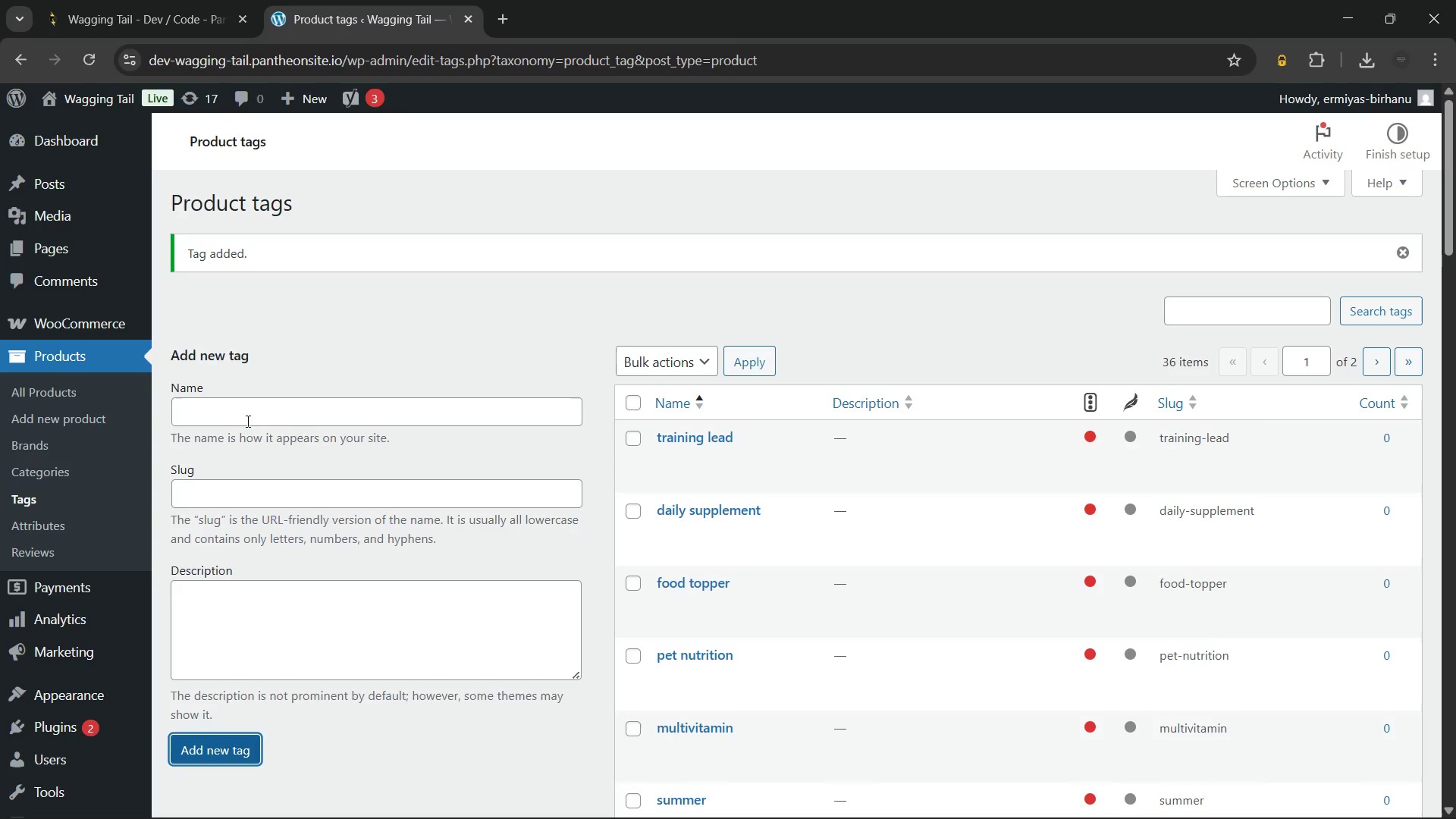 
left_click([249, 413])
 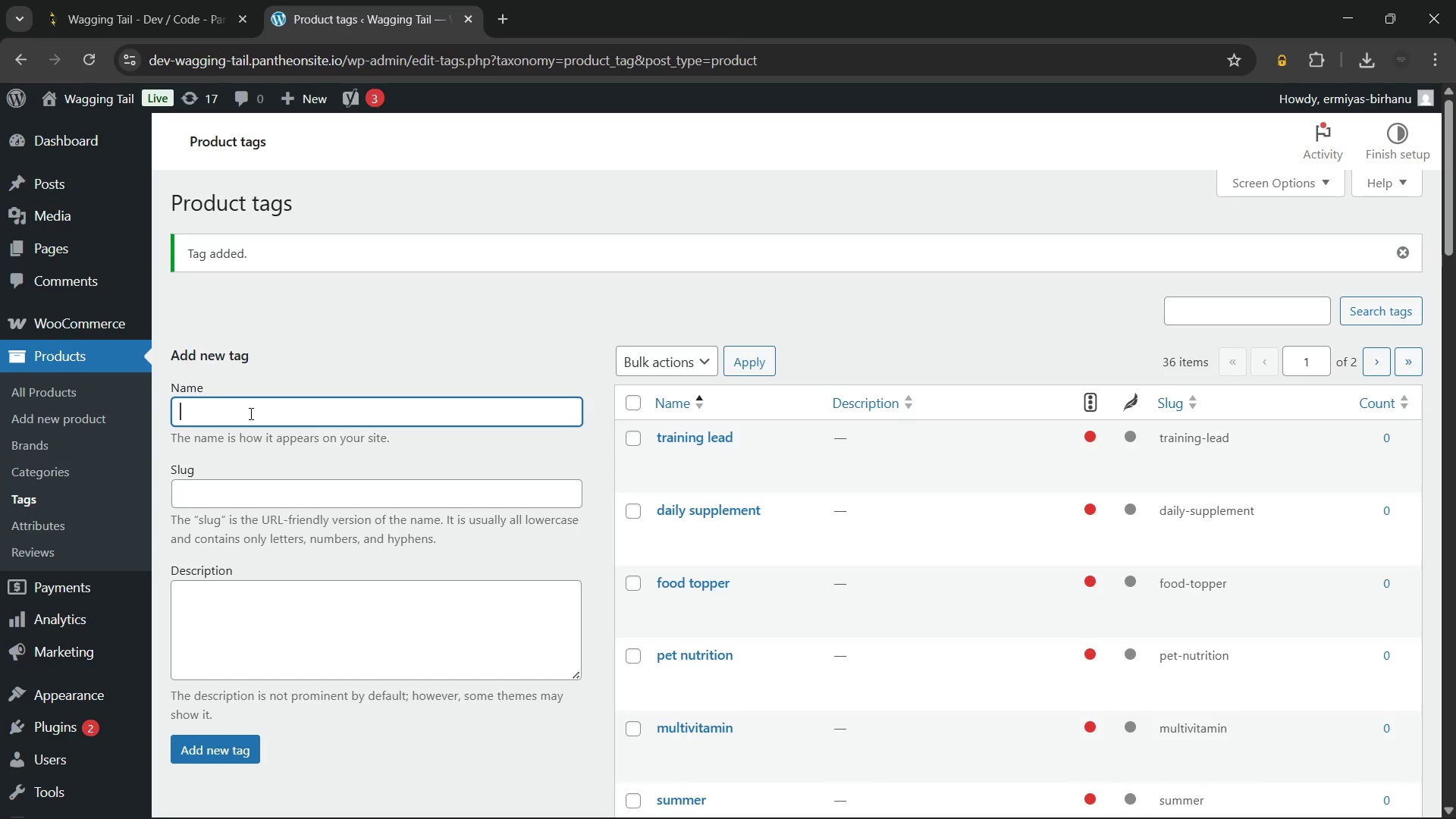 
type(no0pull)
key(Backspace)
key(Backspace)
key(Backspace)
key(Backspace)
key(Backspace)
type(-pull)
 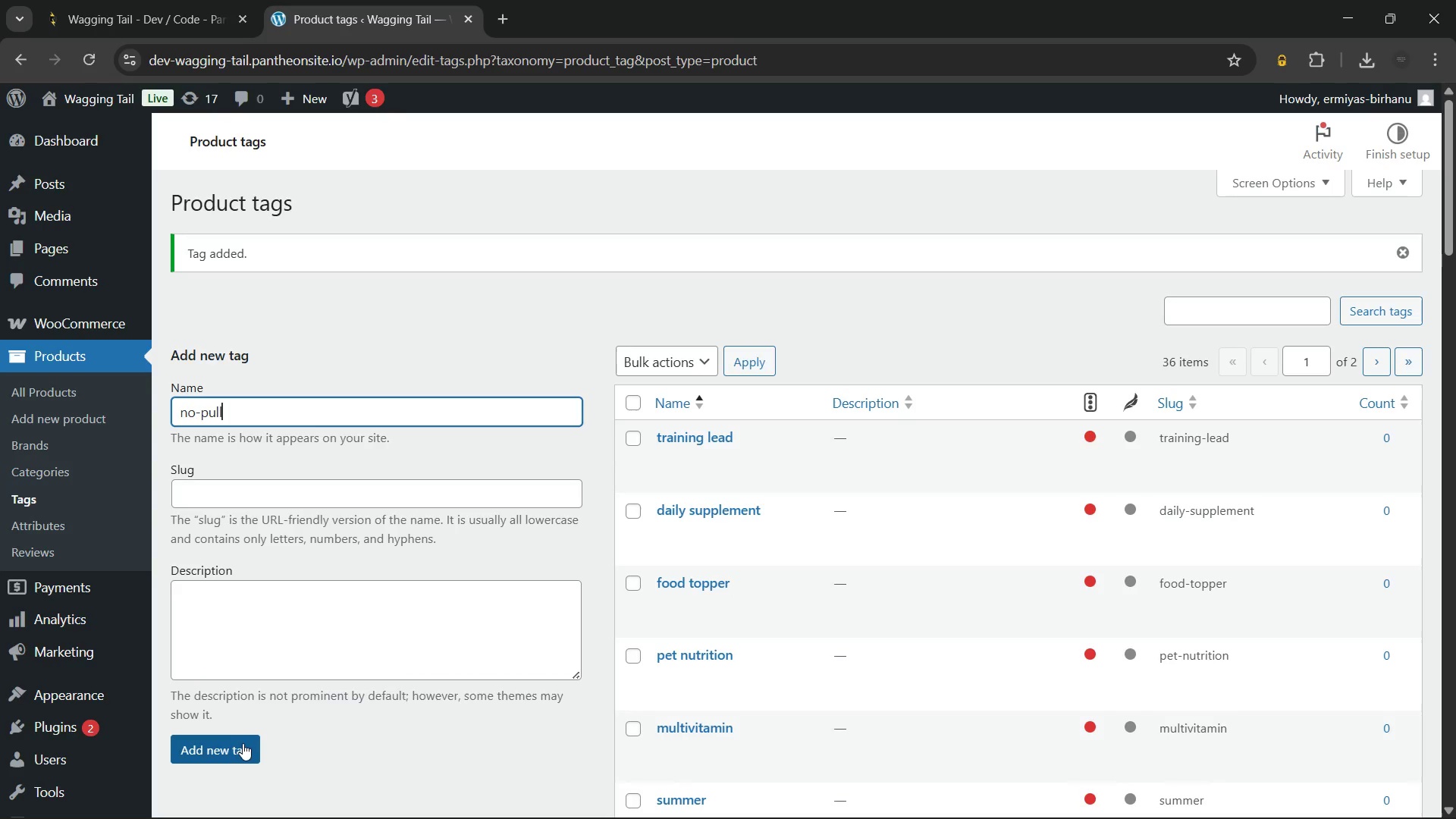 
left_click([230, 745])
 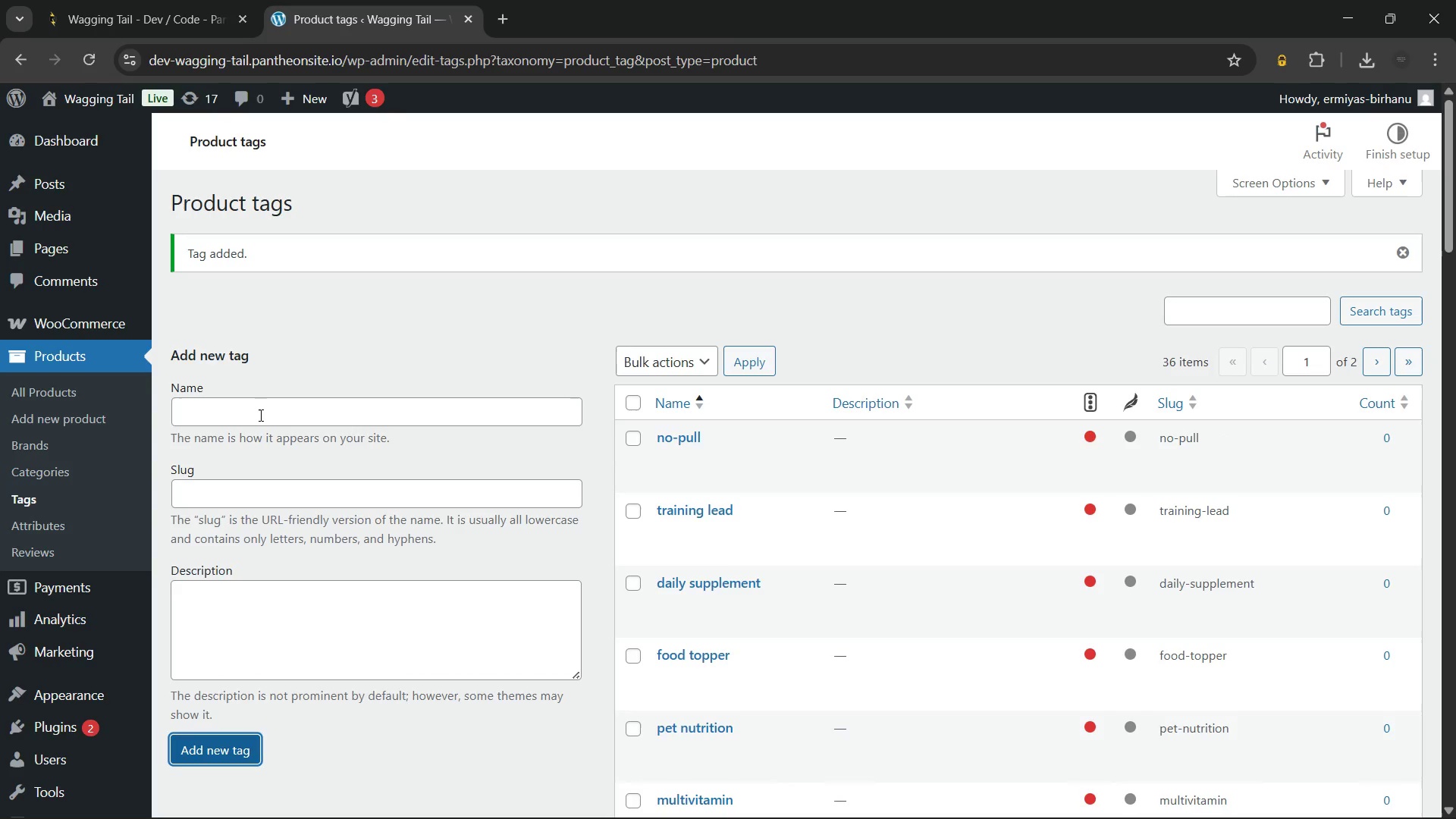 
left_click([259, 414])
 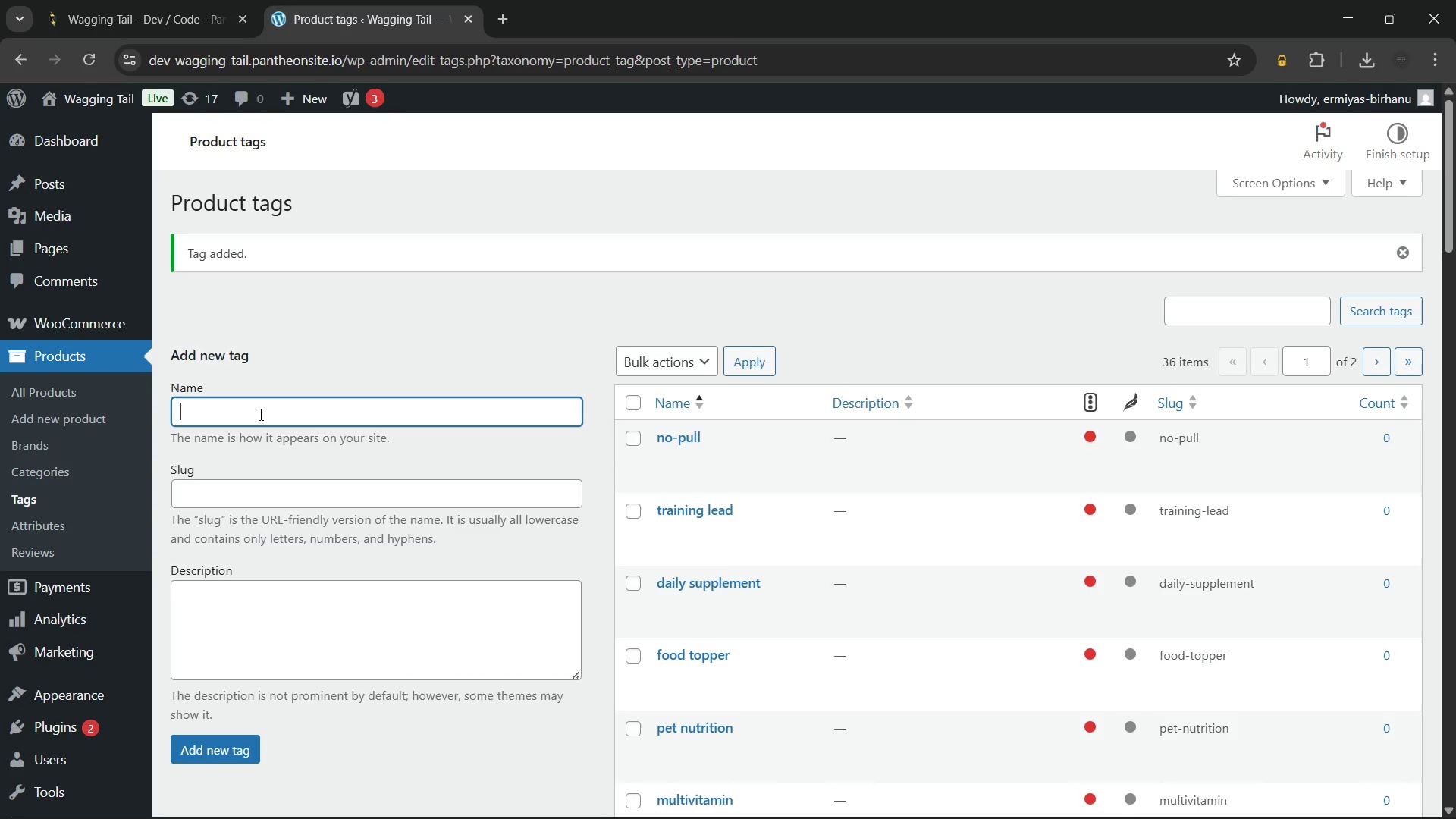 
type(dog walking)
 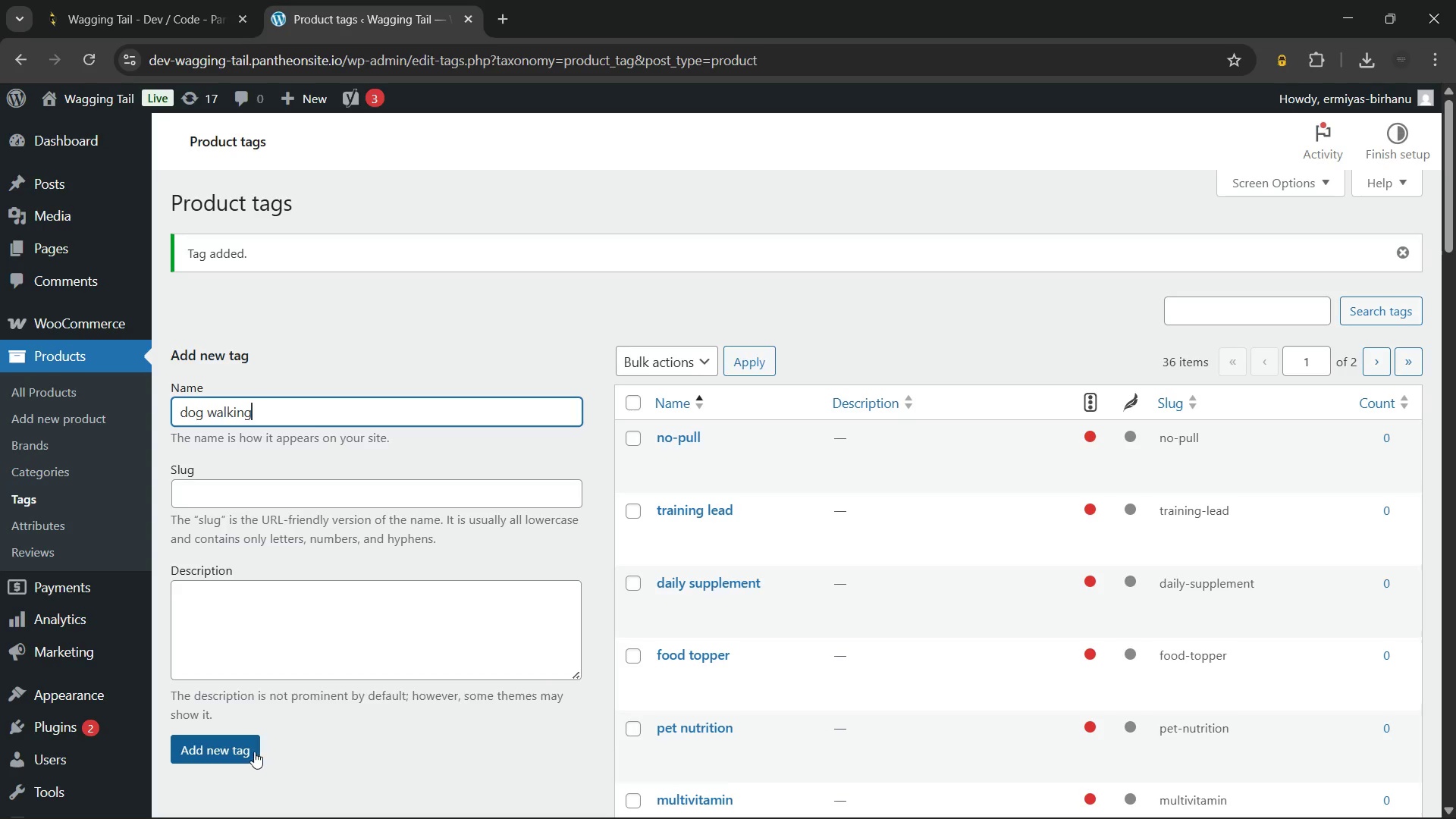 
left_click([243, 755])
 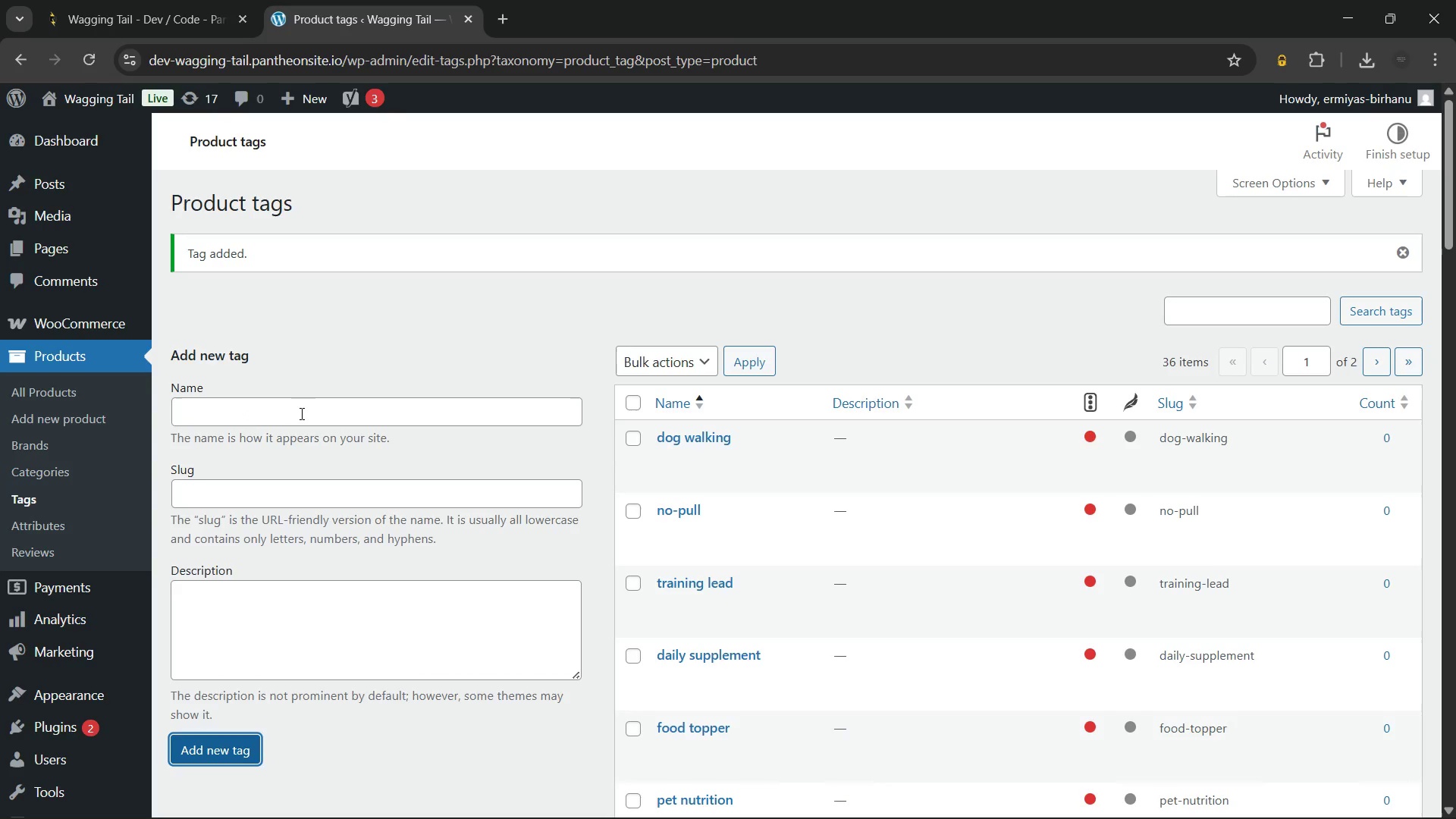 
left_click([300, 414])
 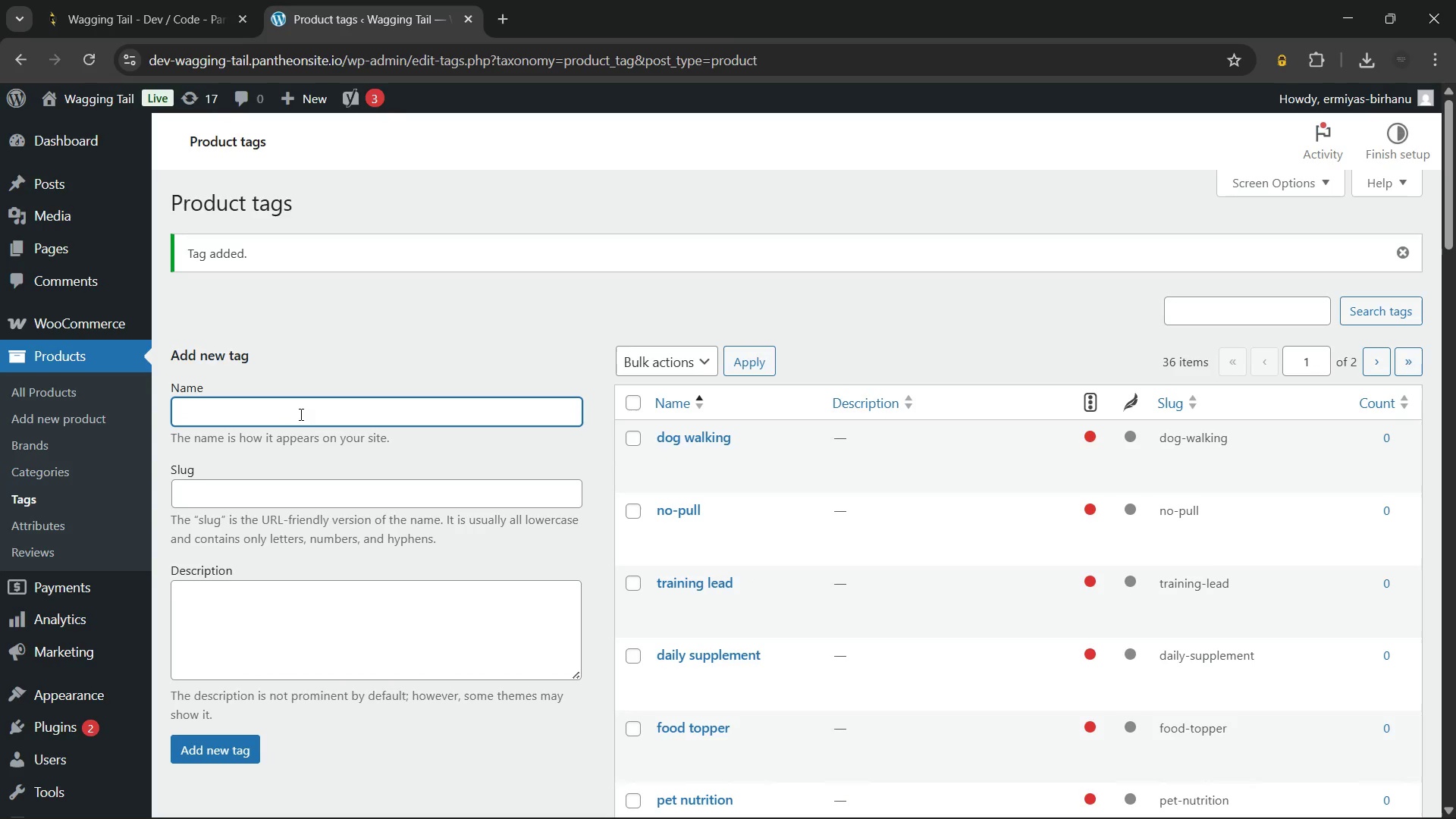 
type(outdoor gear)
 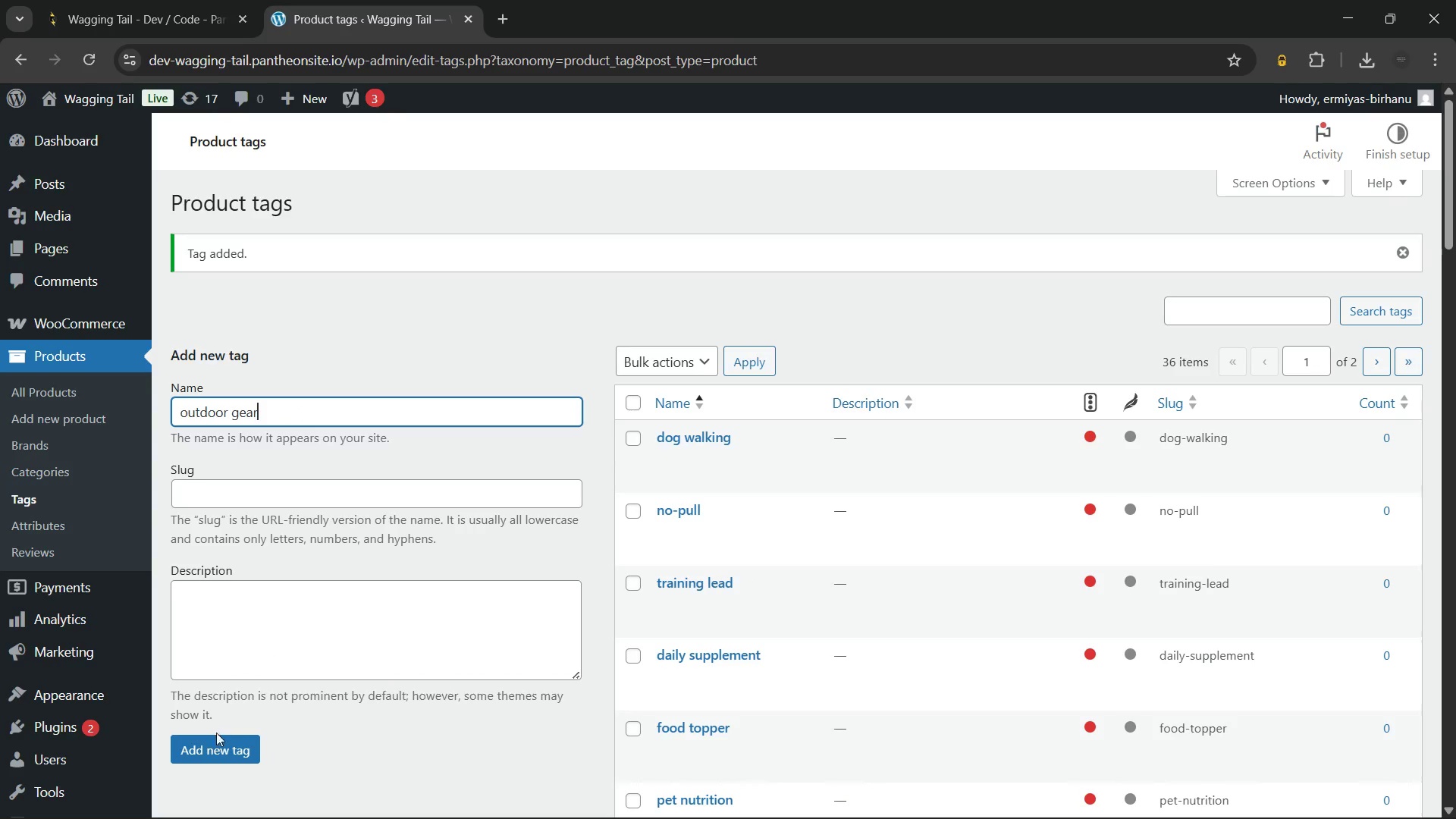 
left_click([215, 736])
 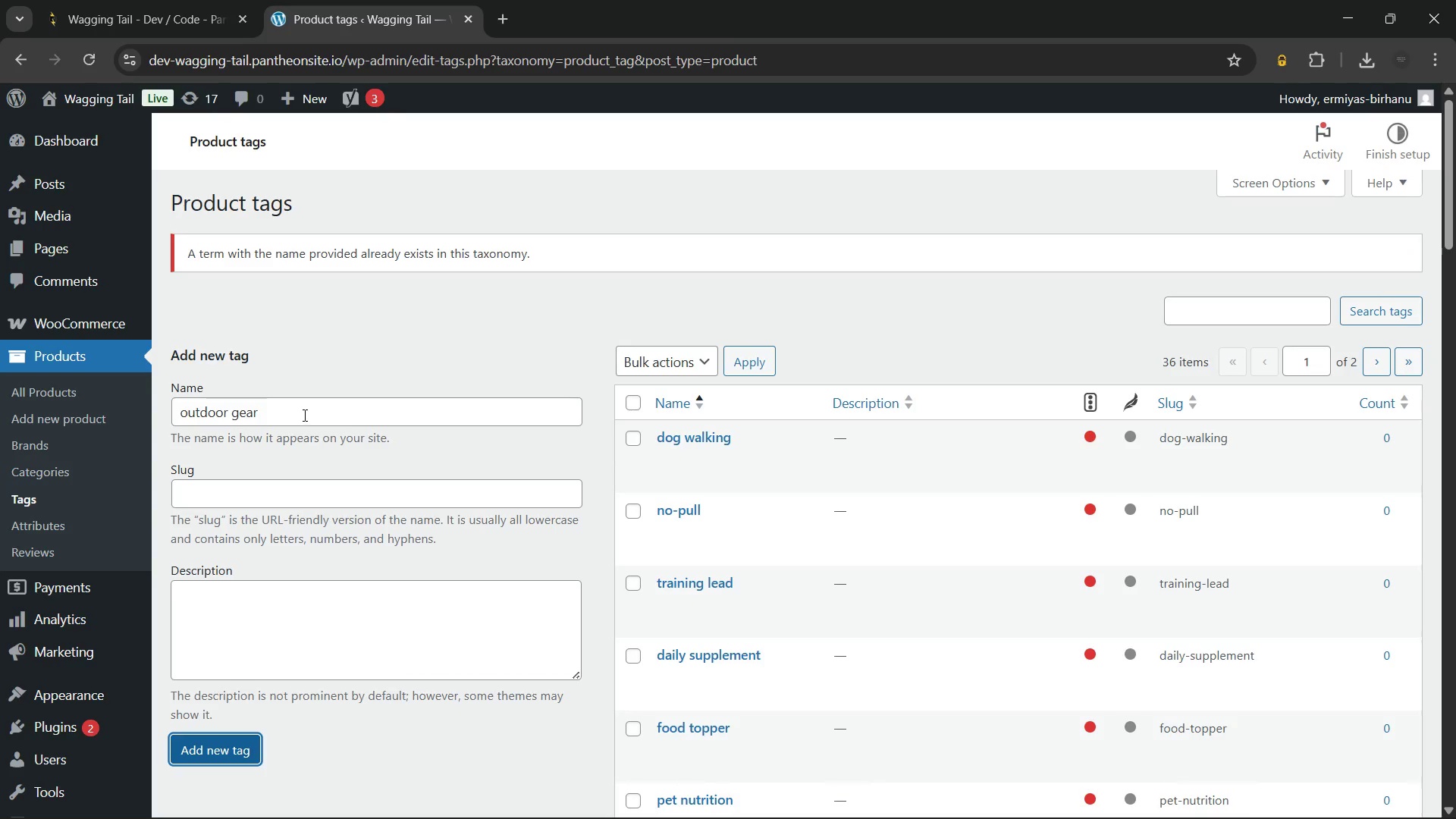 
left_click([303, 415])
 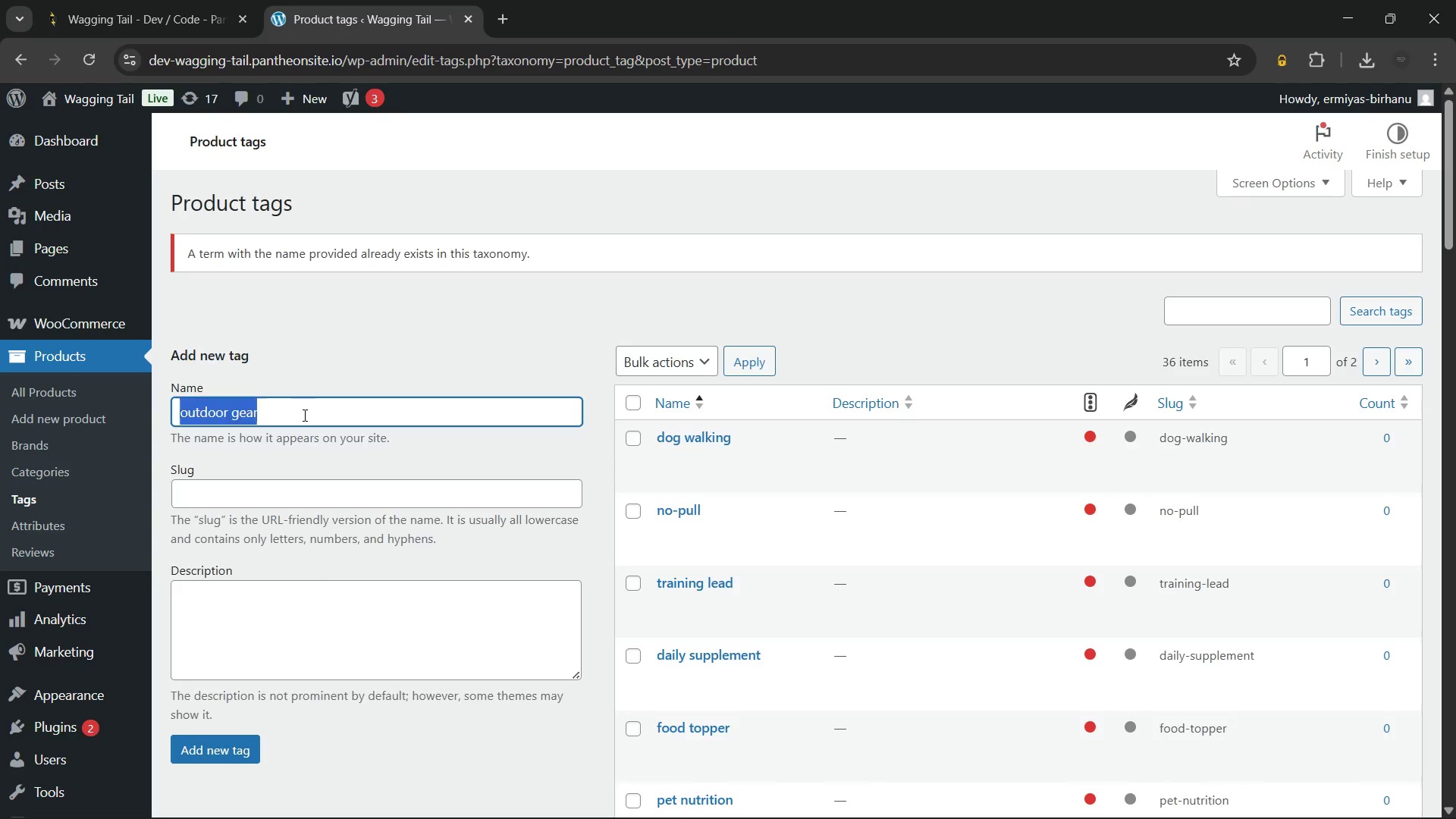 
key(Control+A)
 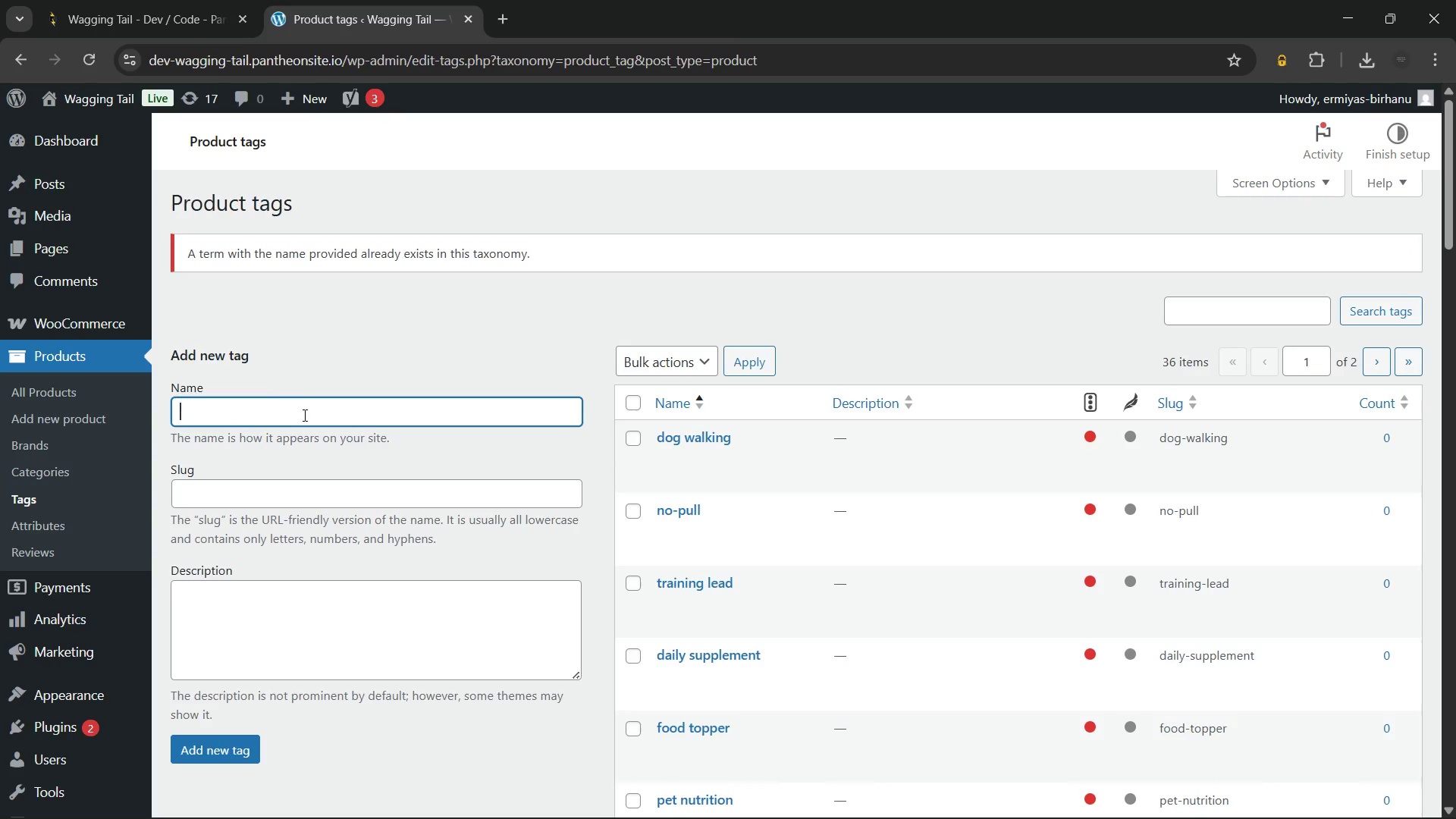 
key(Backspace)
type(ear care)
 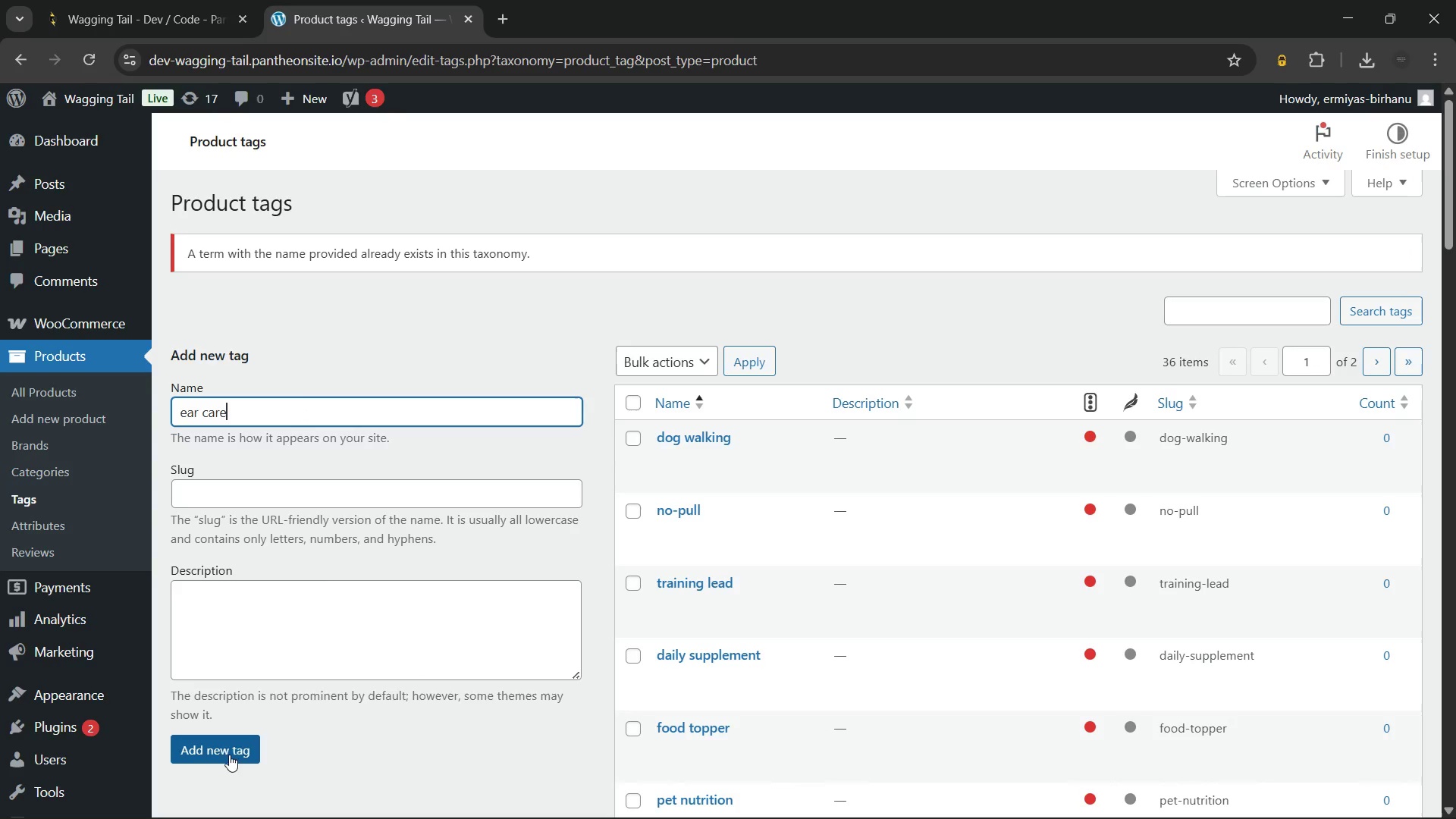 
left_click([234, 745])
 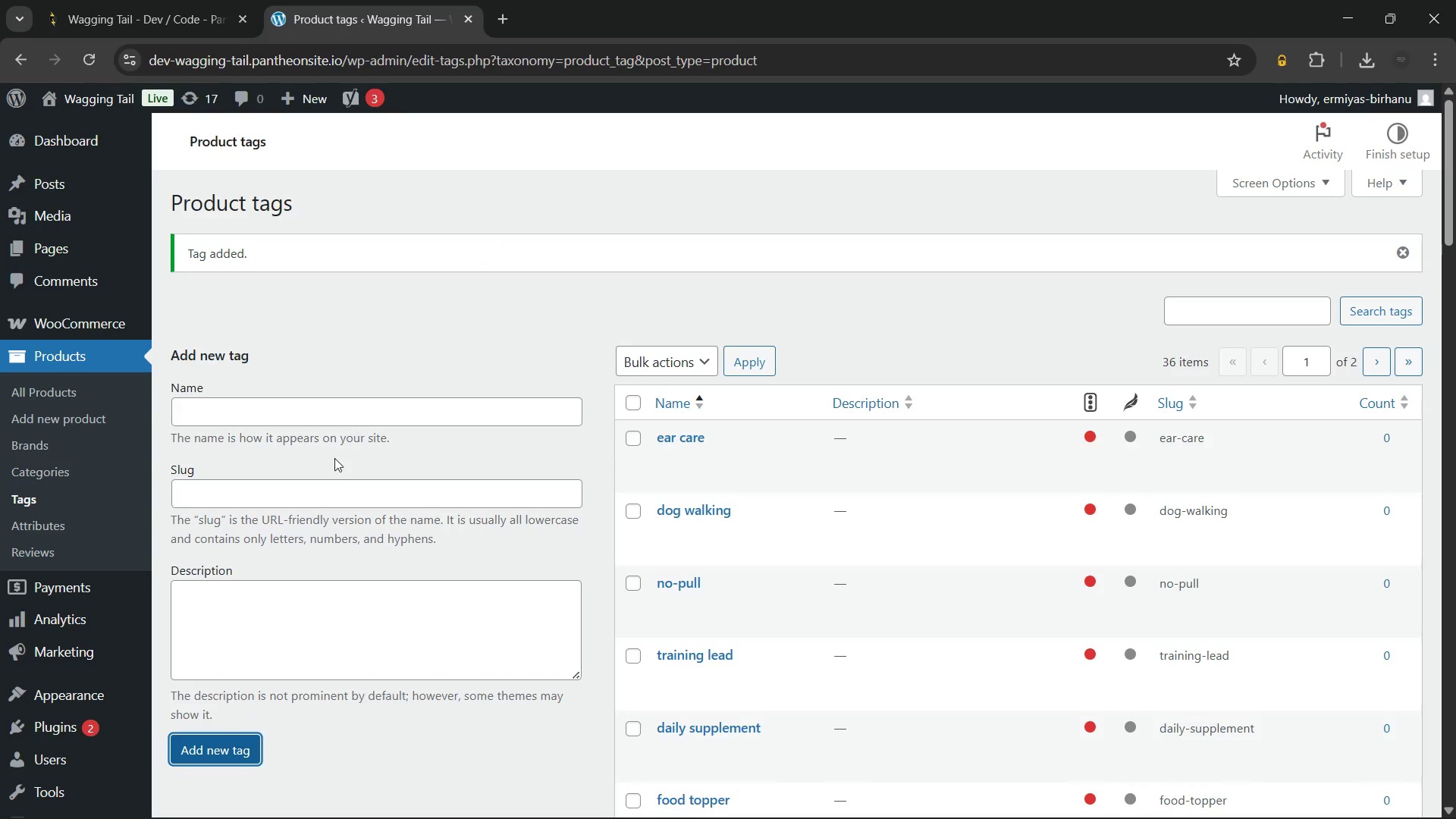 
left_click([351, 418])
 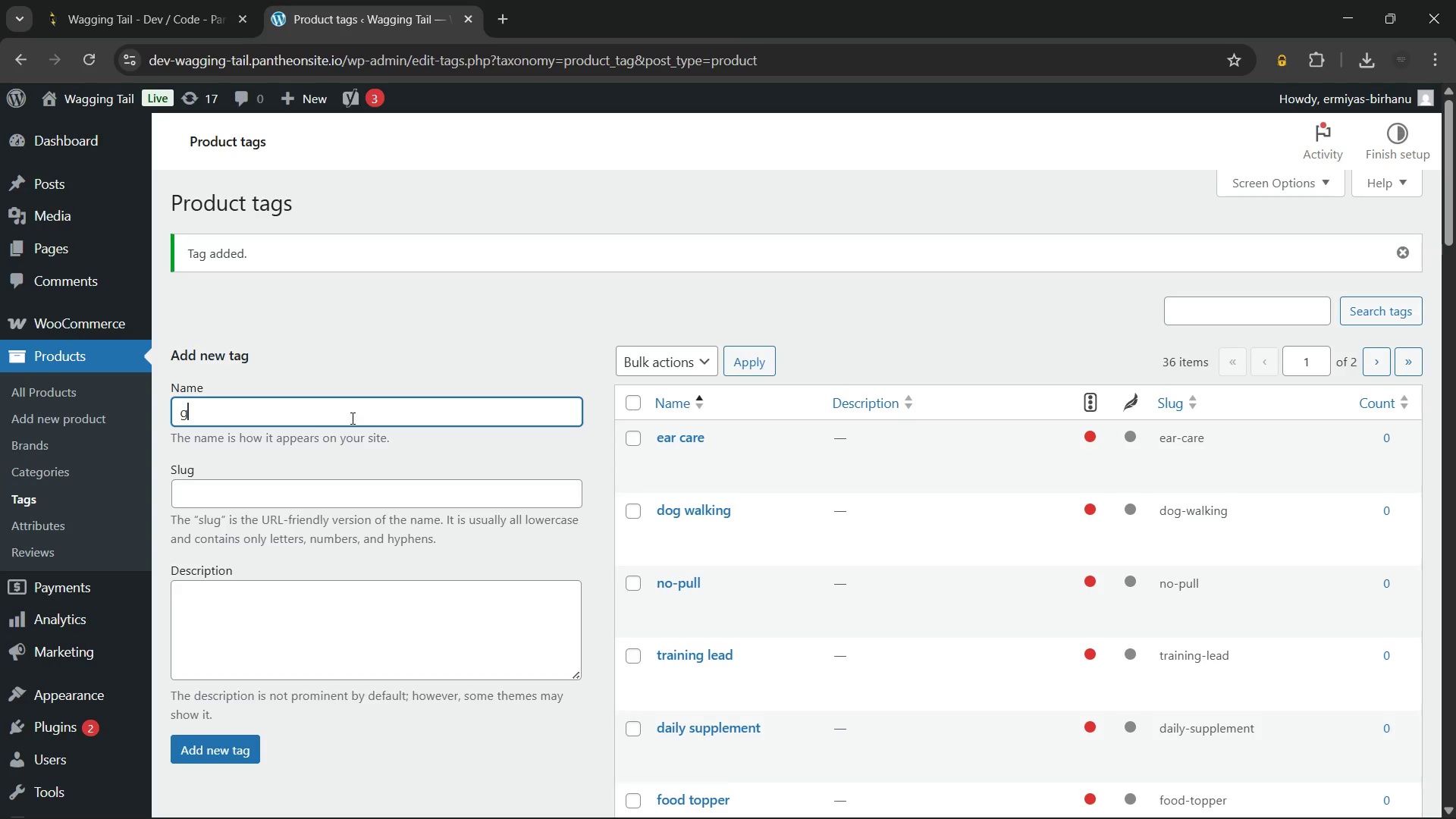 
type(grooming)
 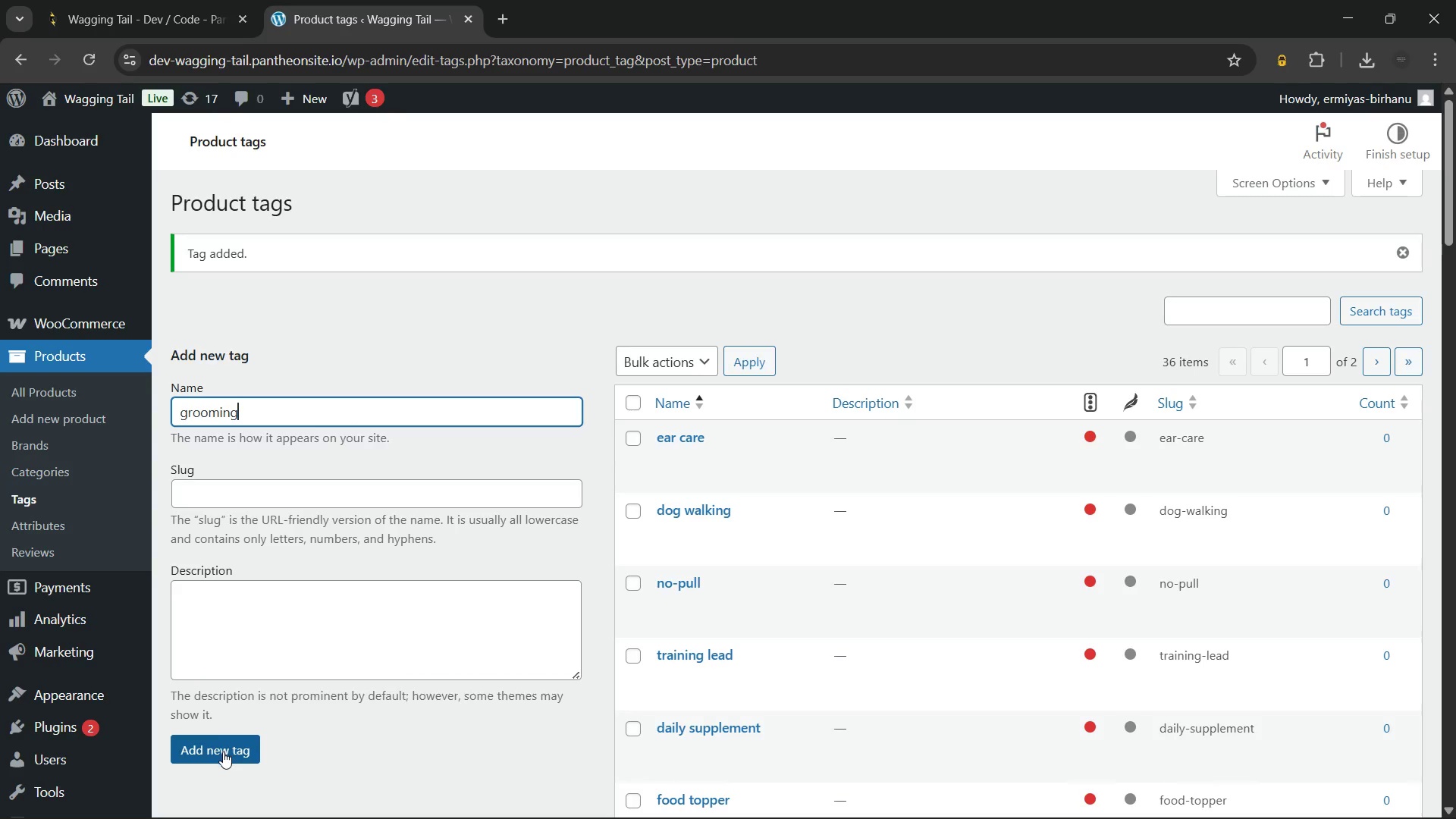 
left_click([222, 752])
 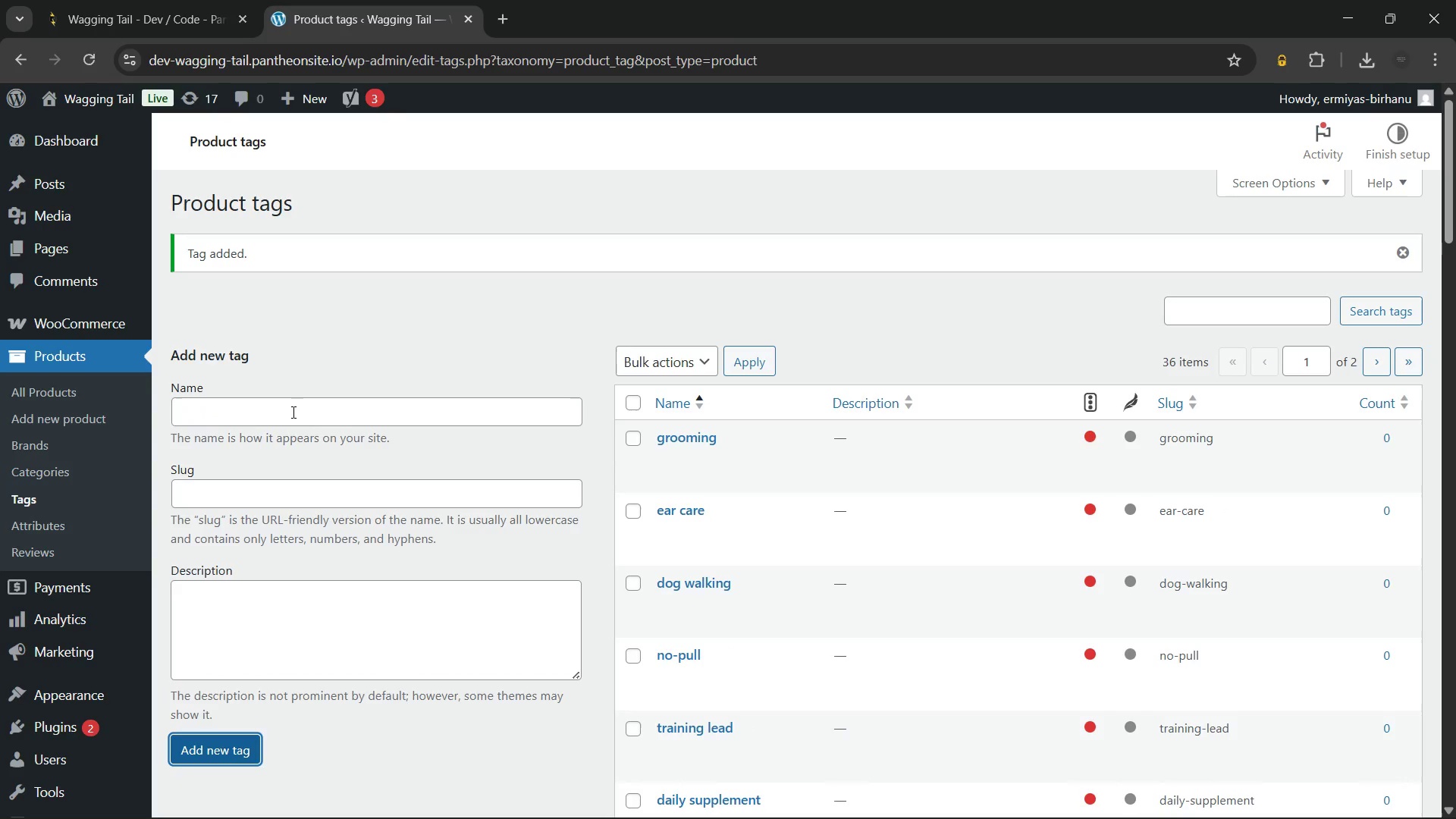 
left_click([292, 410])
 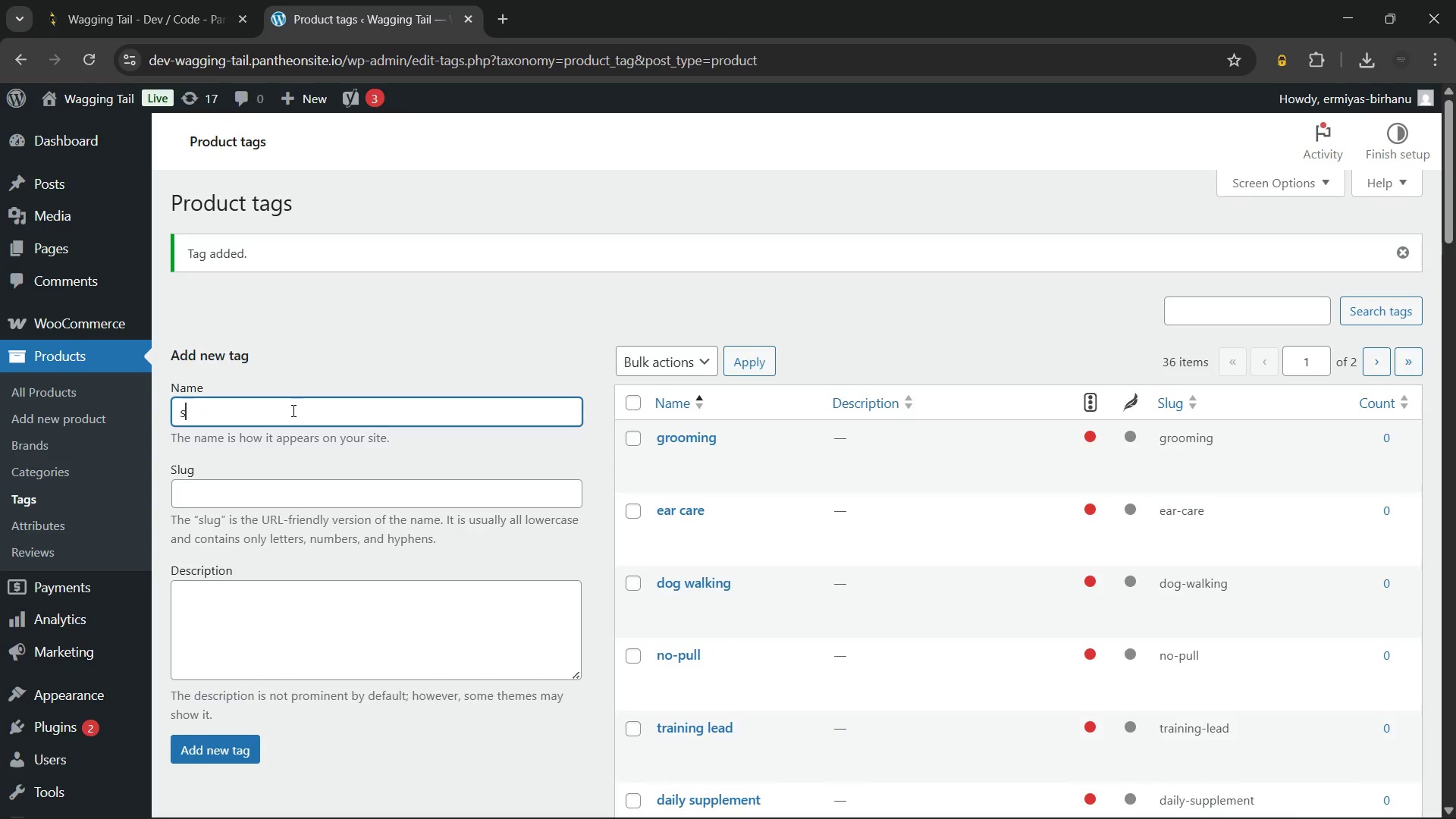 
type(sensitive)
 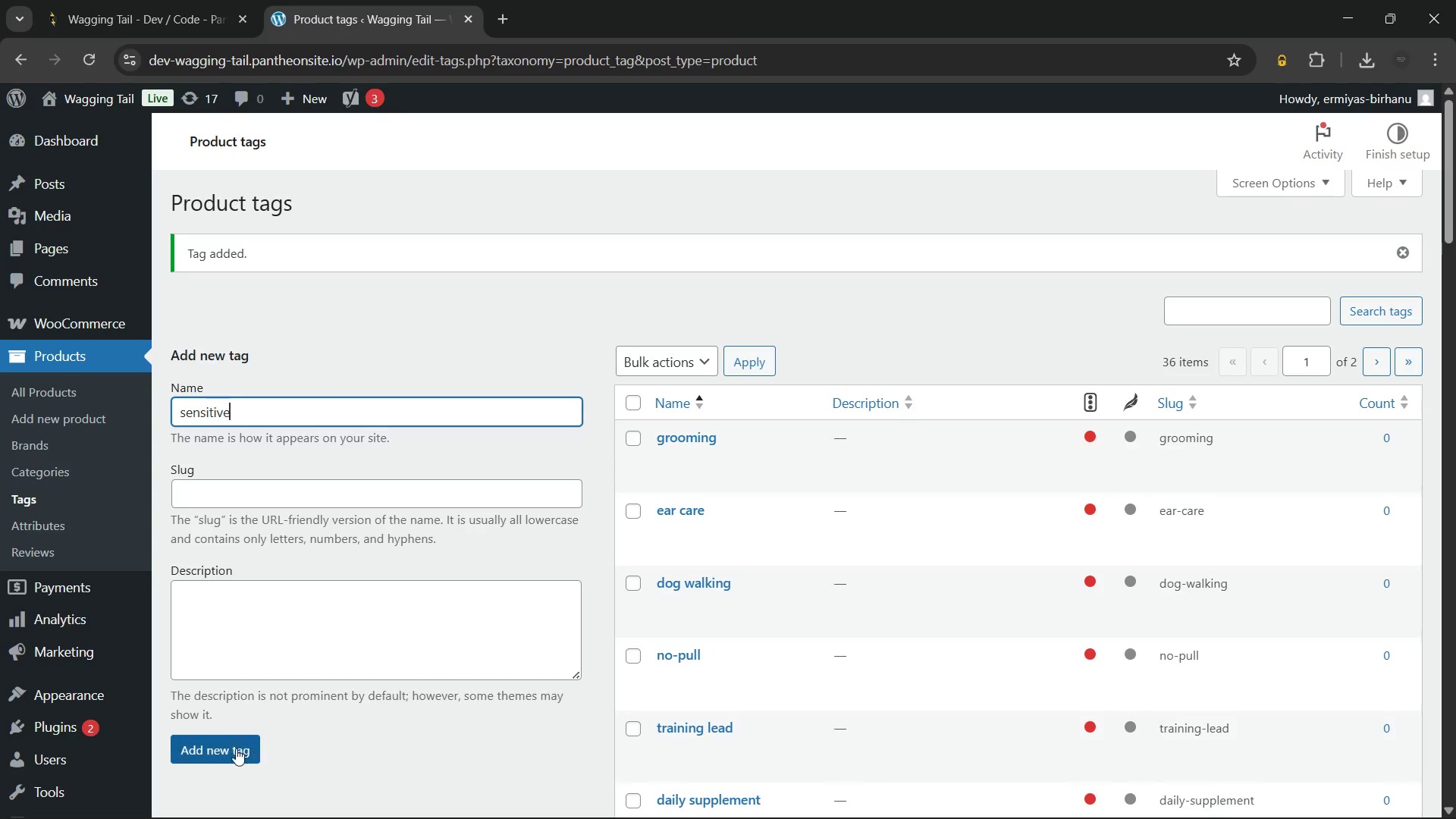 
left_click([228, 743])
 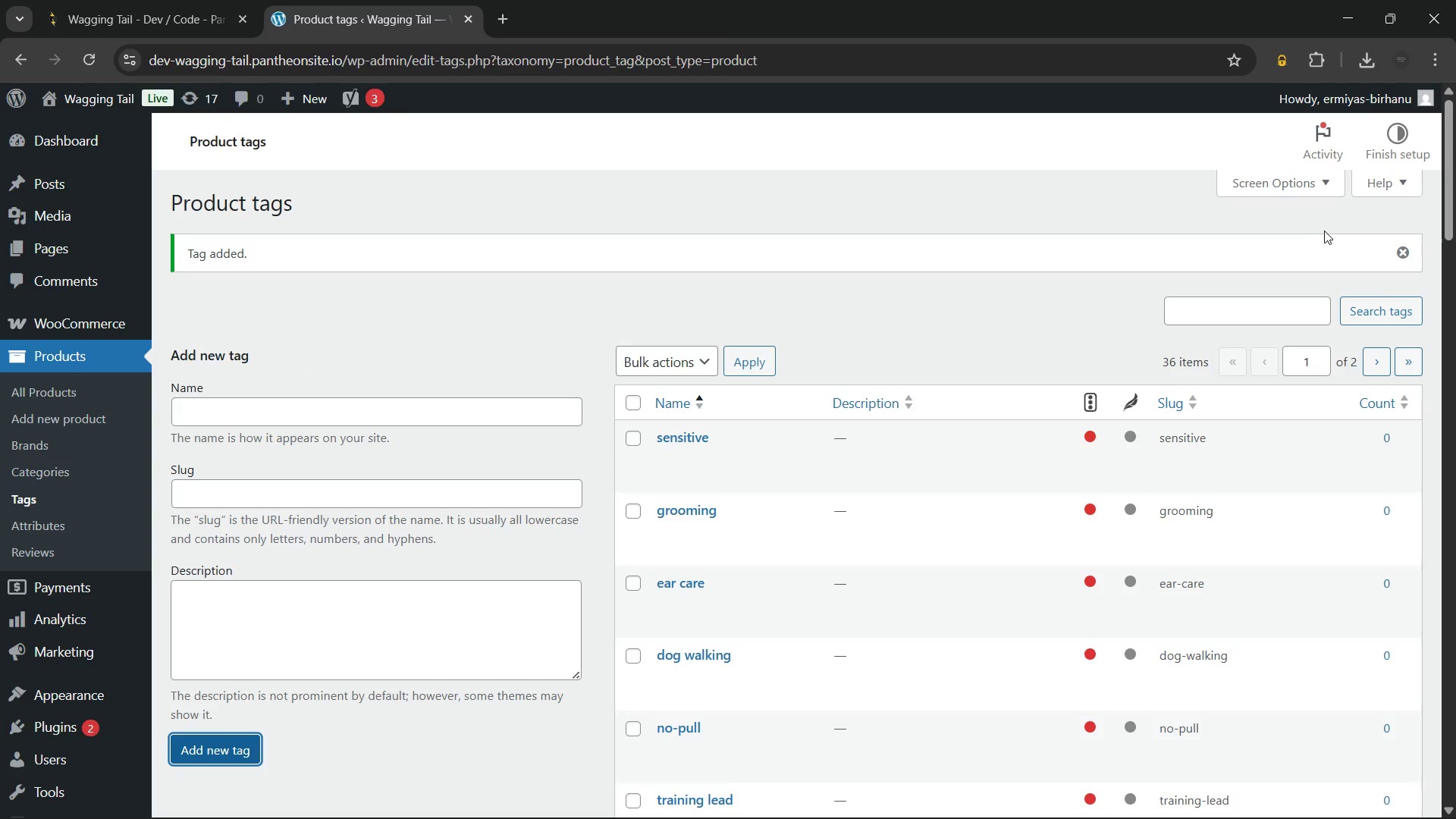 
left_click([1404, 247])
 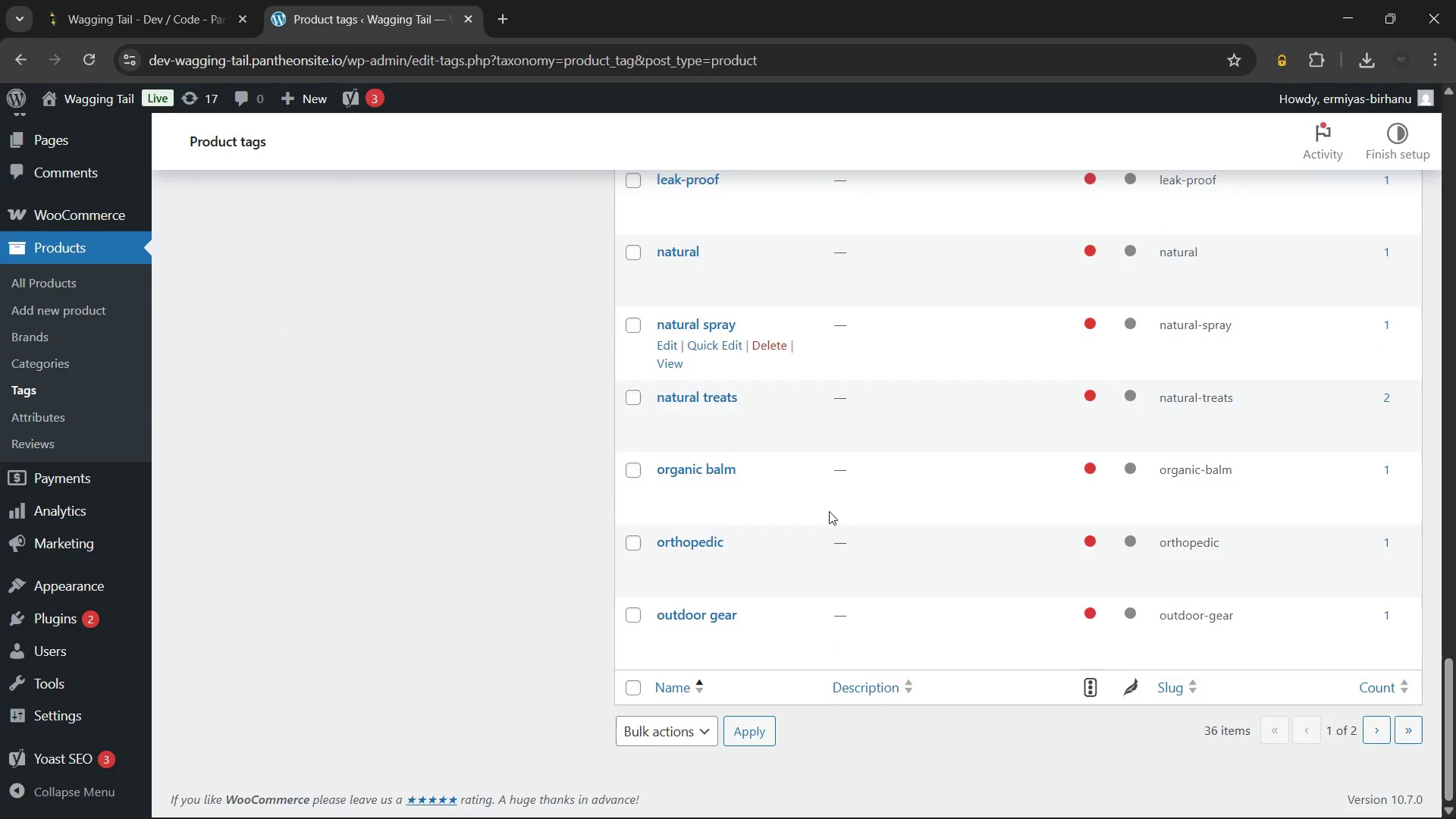 
wait(12.41)
 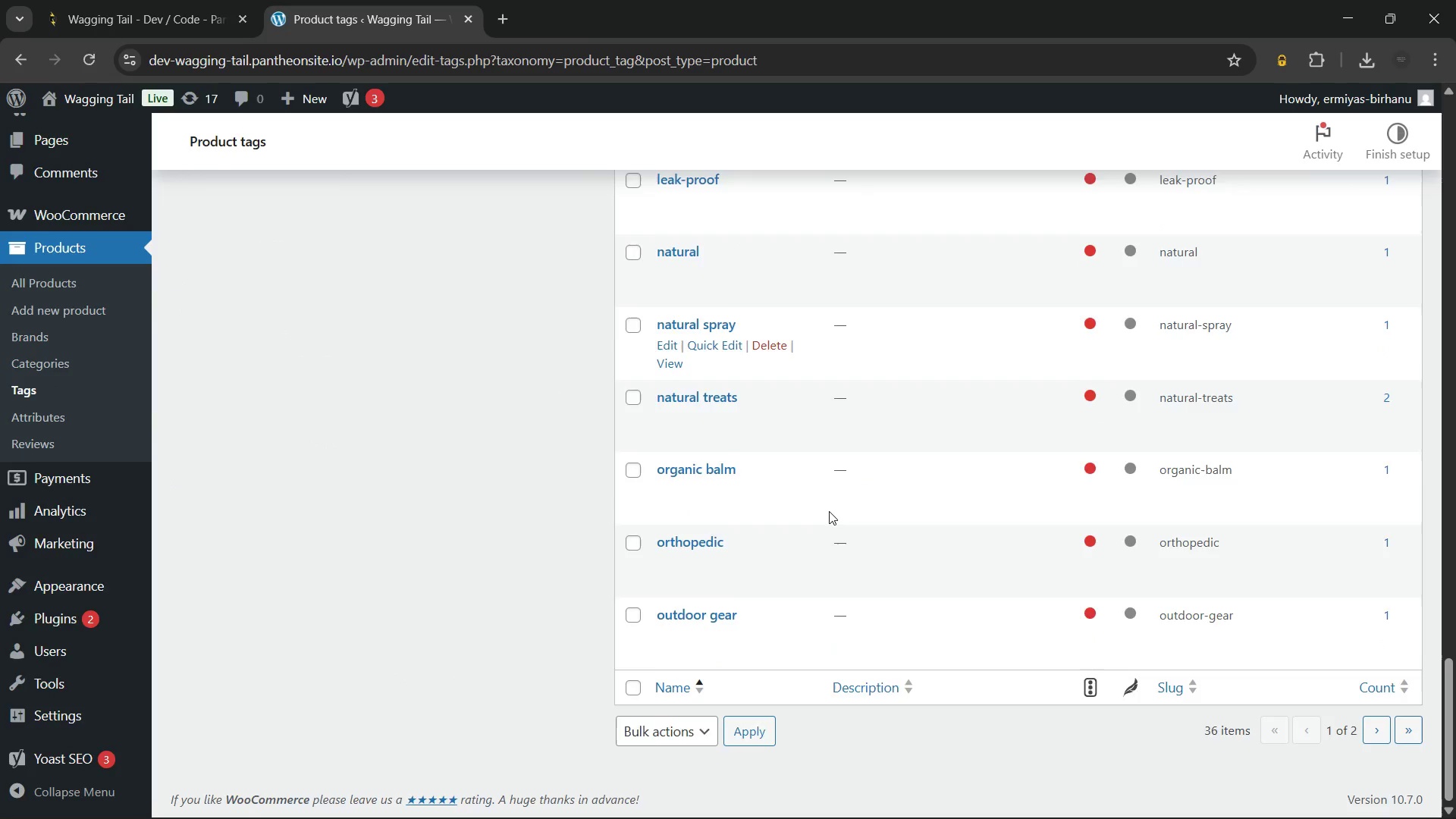 
left_click([13, 50])
 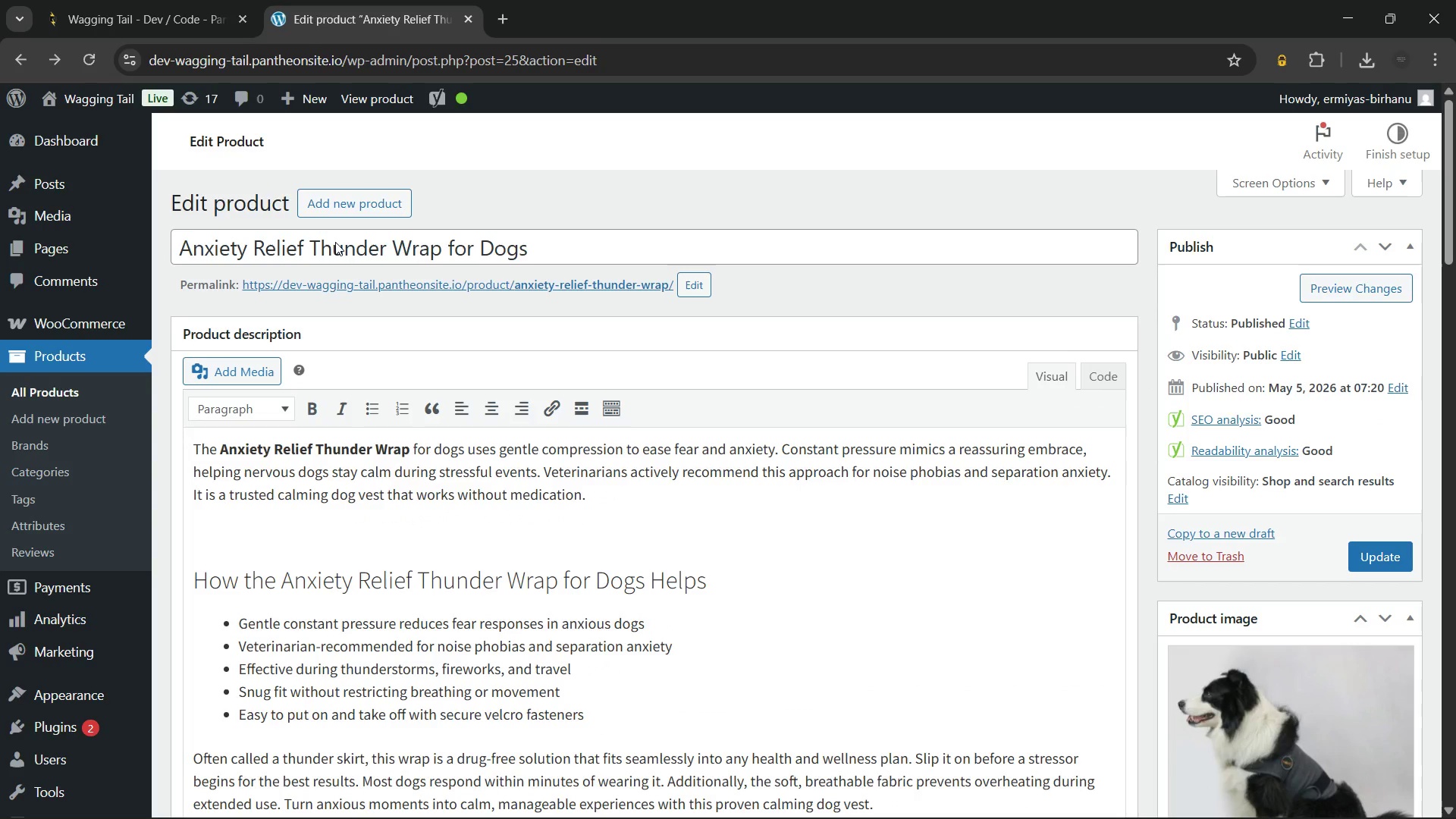 
wait(27.81)
 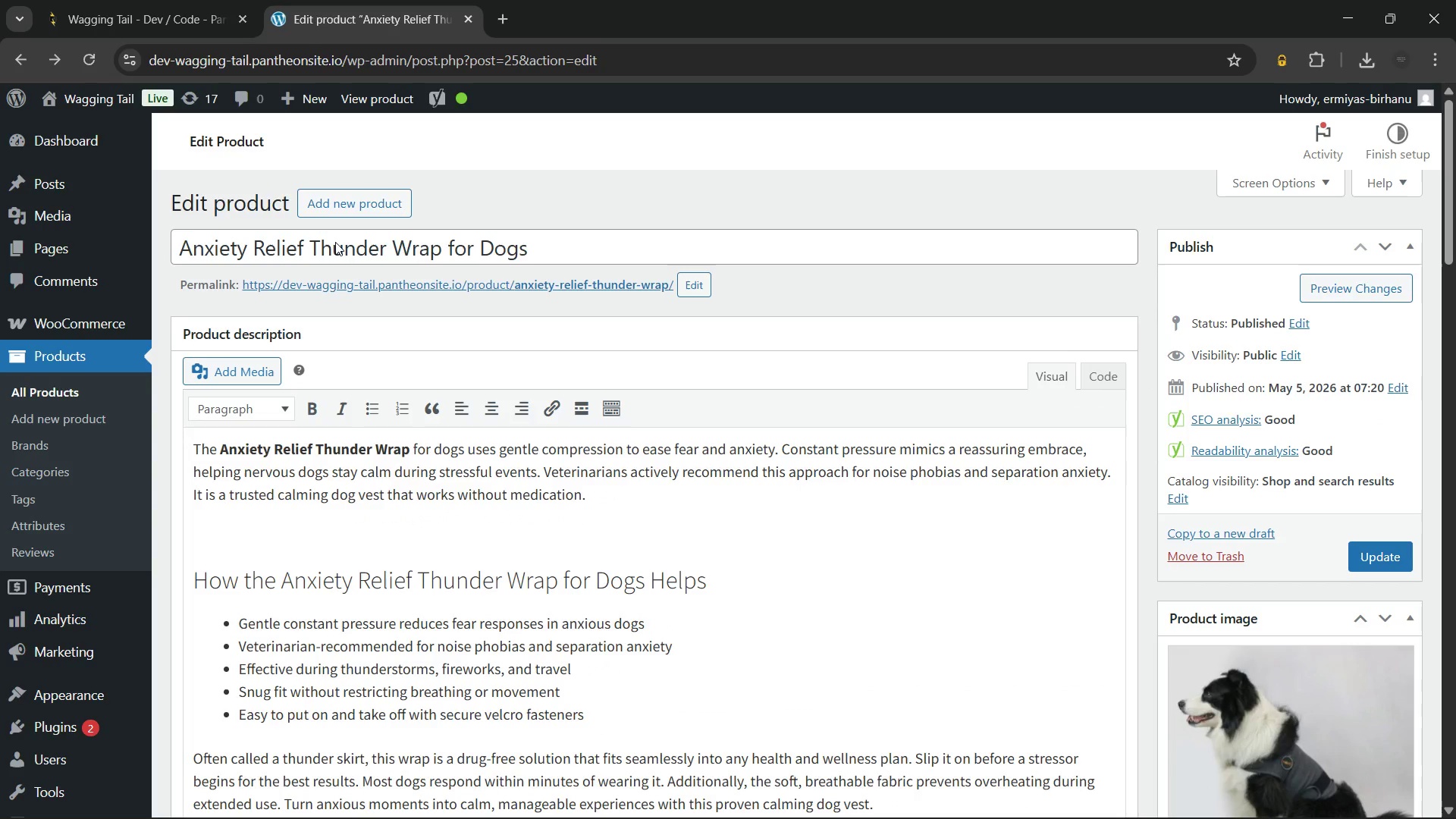 
left_click([1240, 608])
 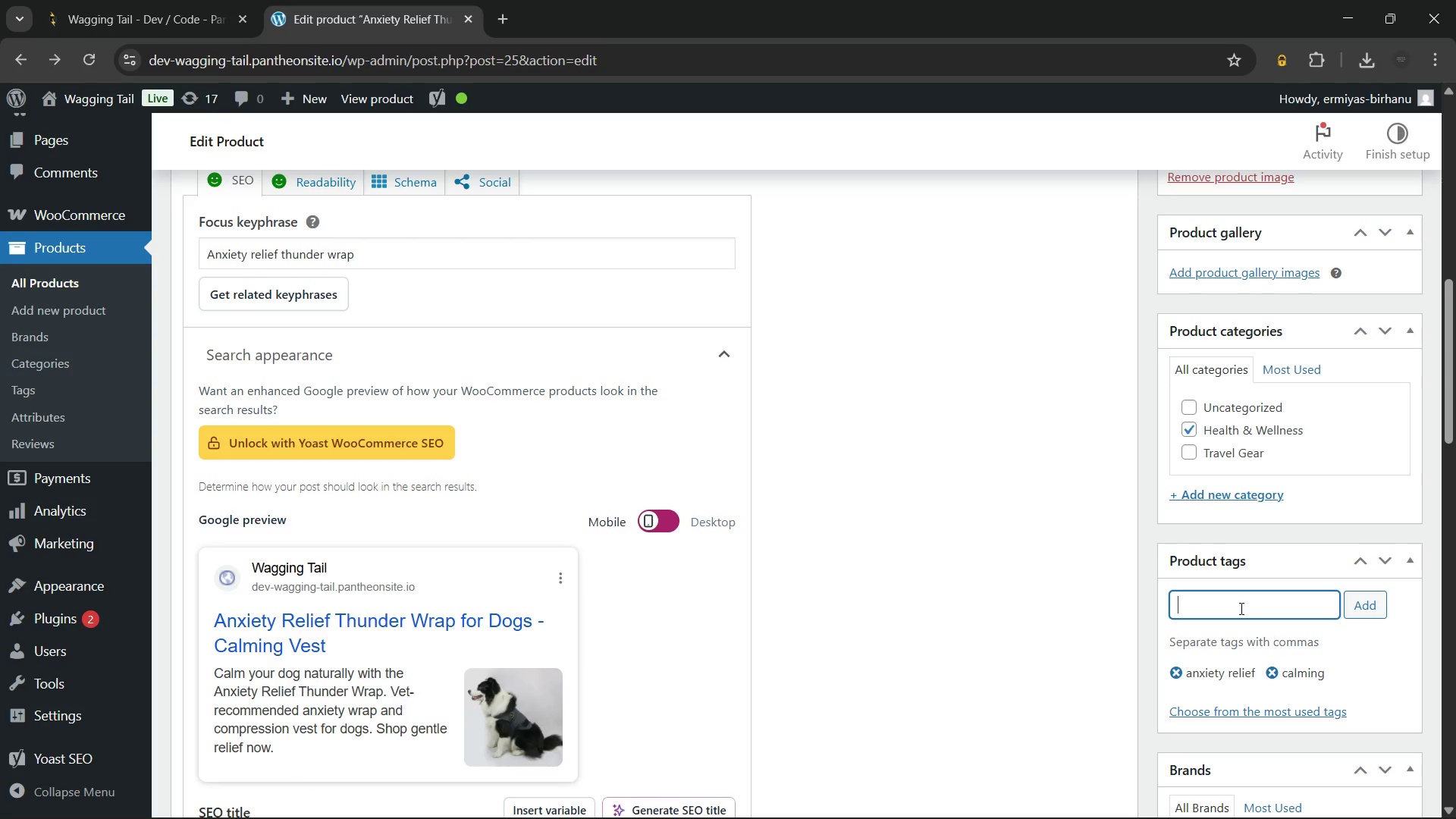 
type(com)
 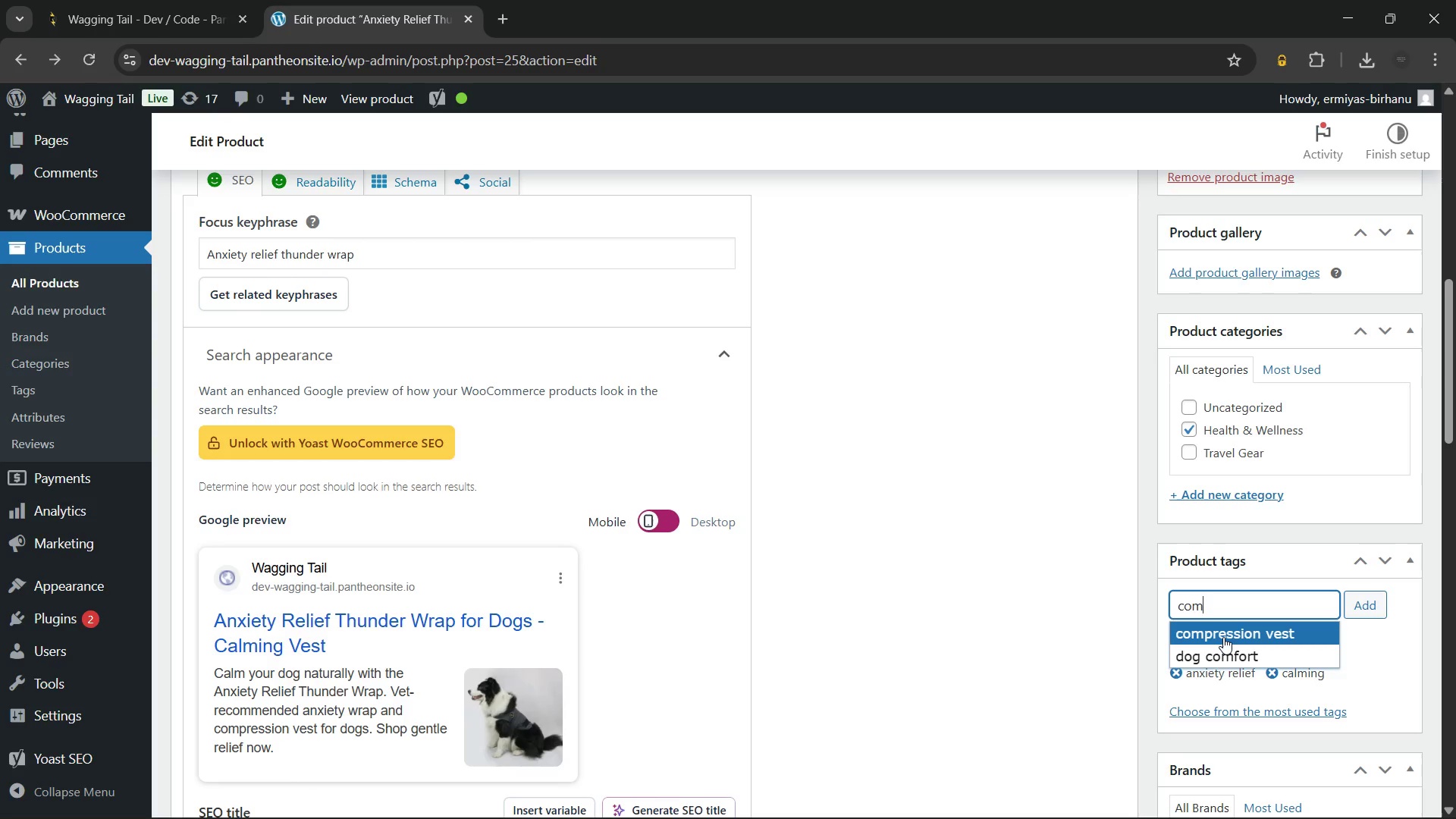 
left_click([1223, 637])
 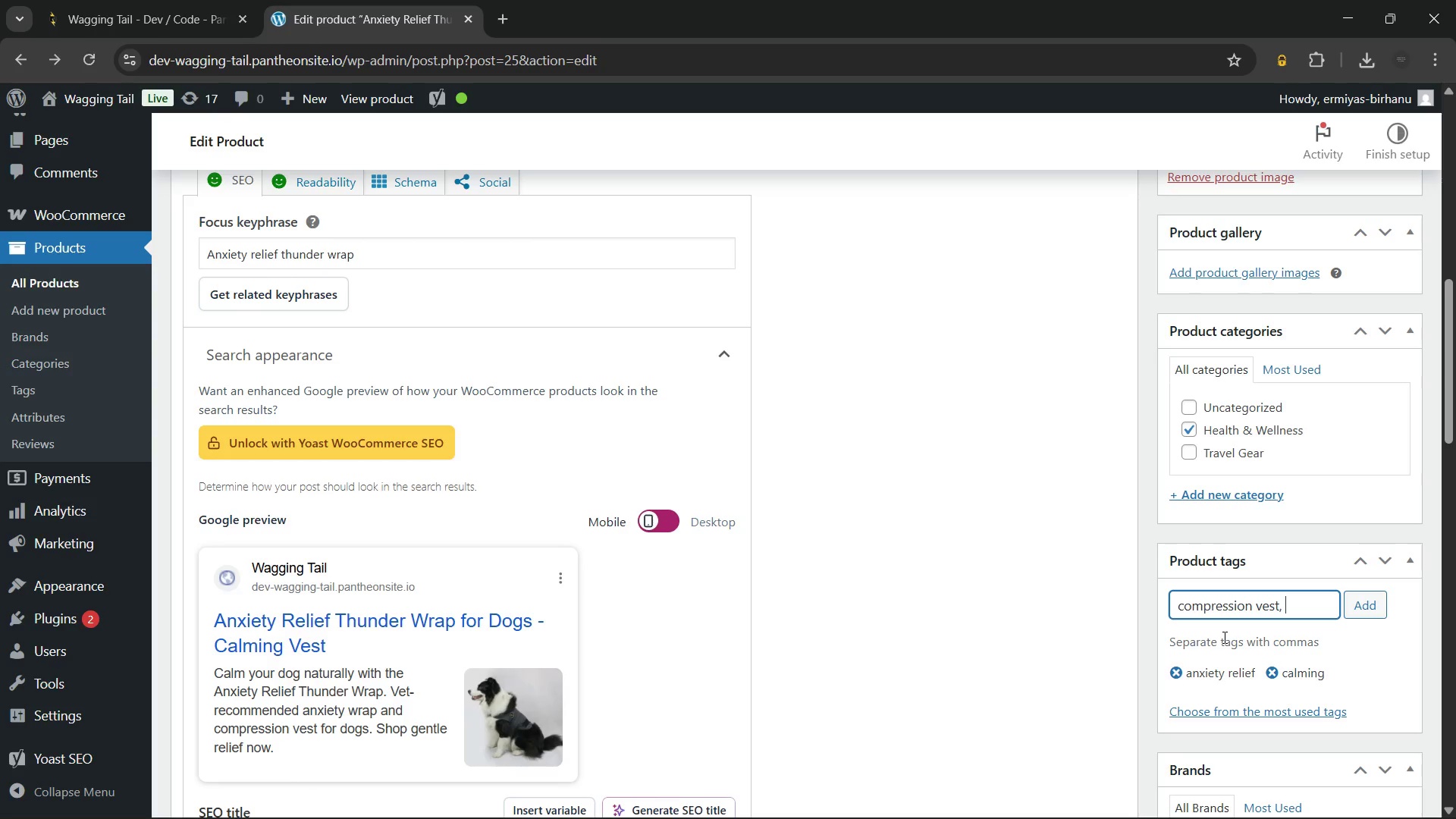 
type(dog)
 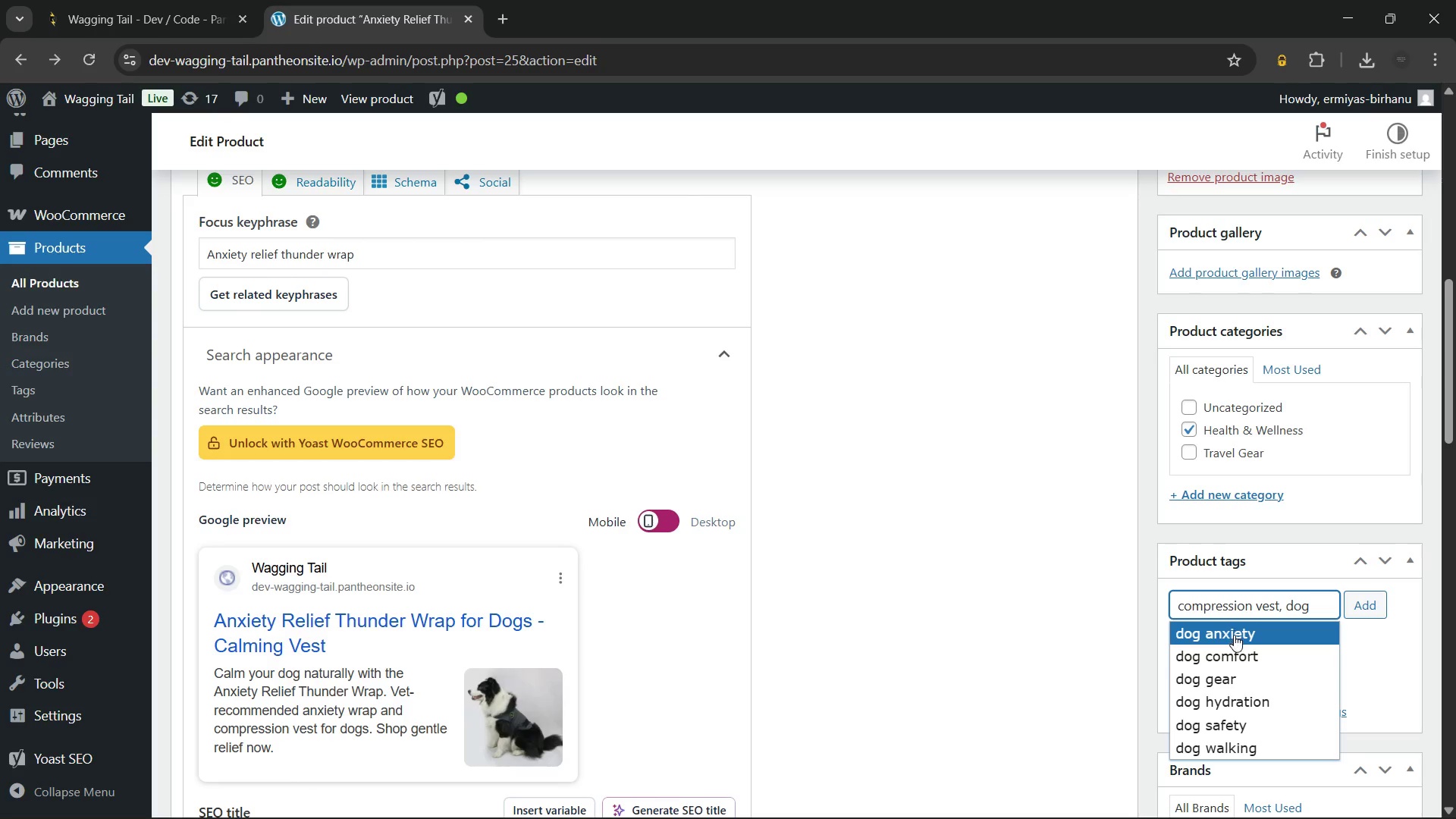 
left_click([1234, 635])
 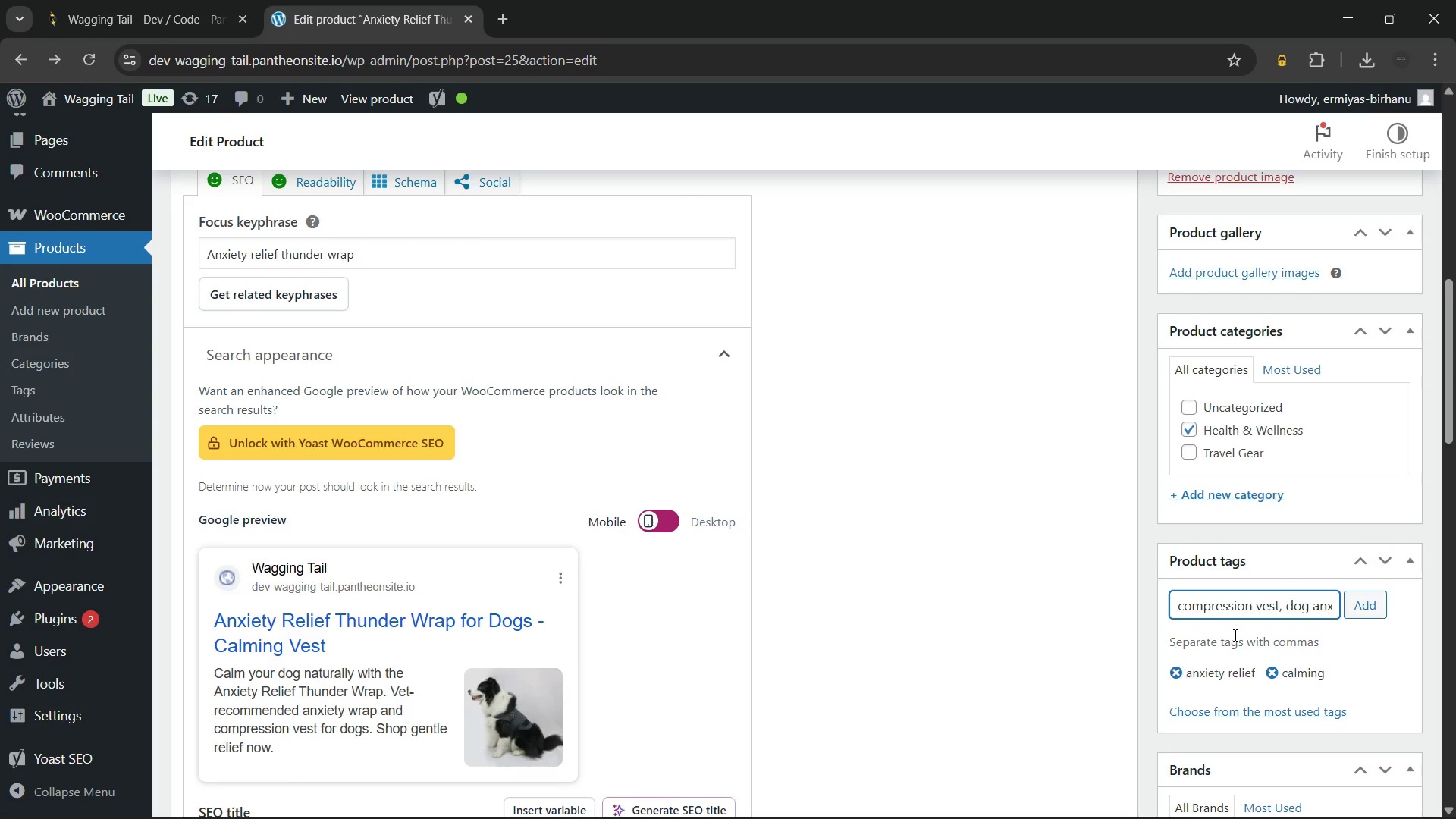 
type(pet)
 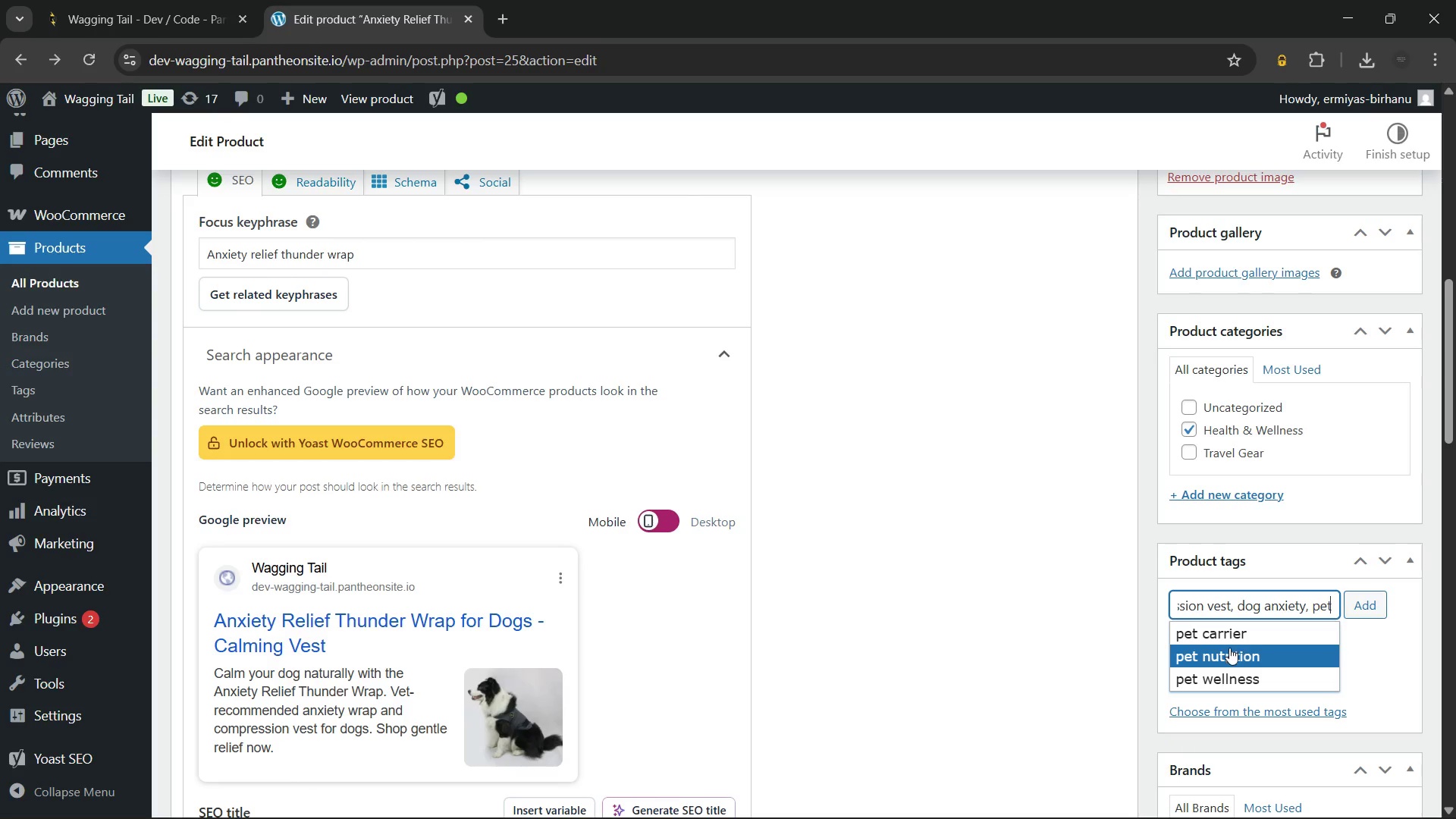 
left_click([1231, 668])
 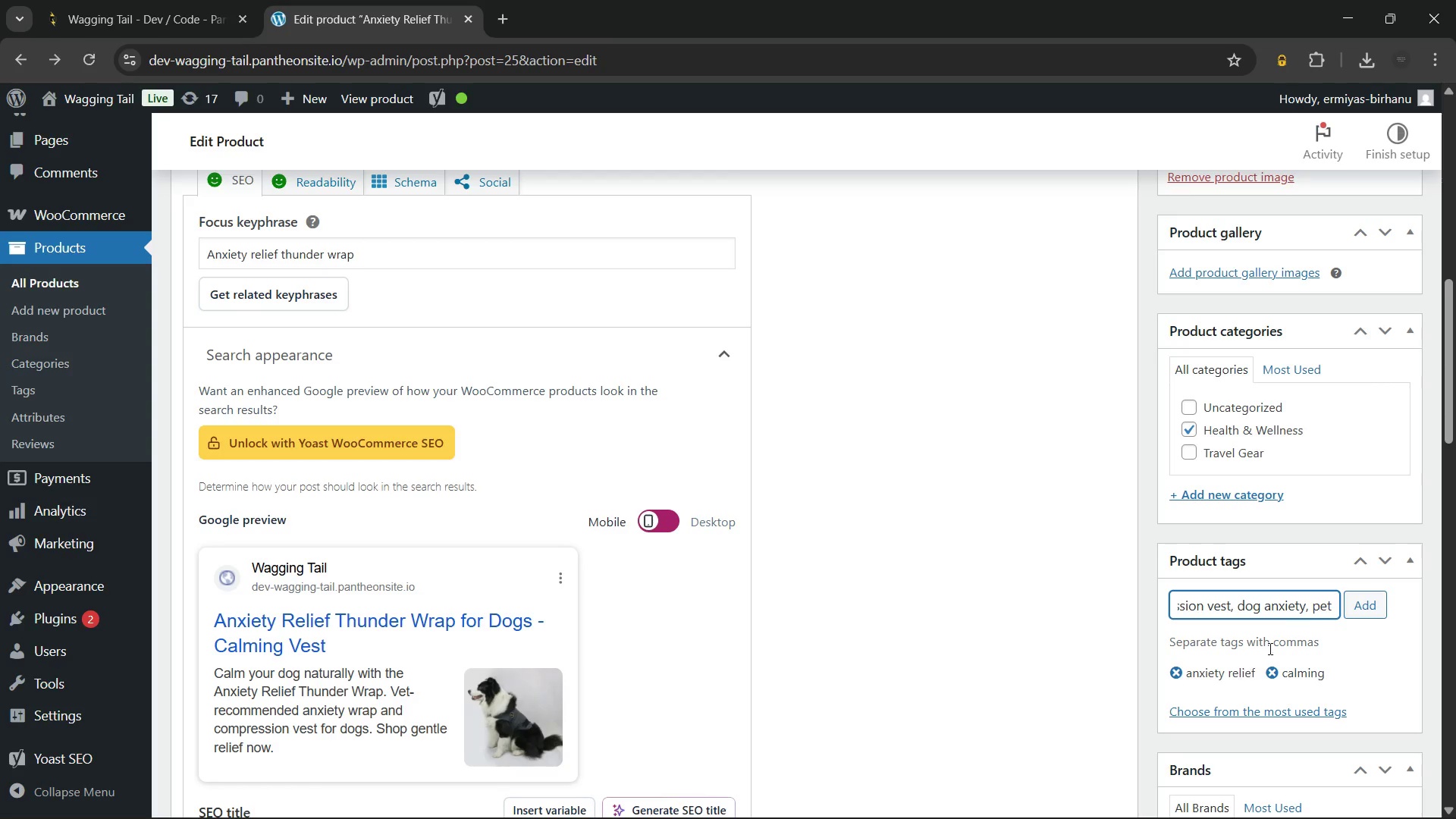 
left_click([1370, 601])
 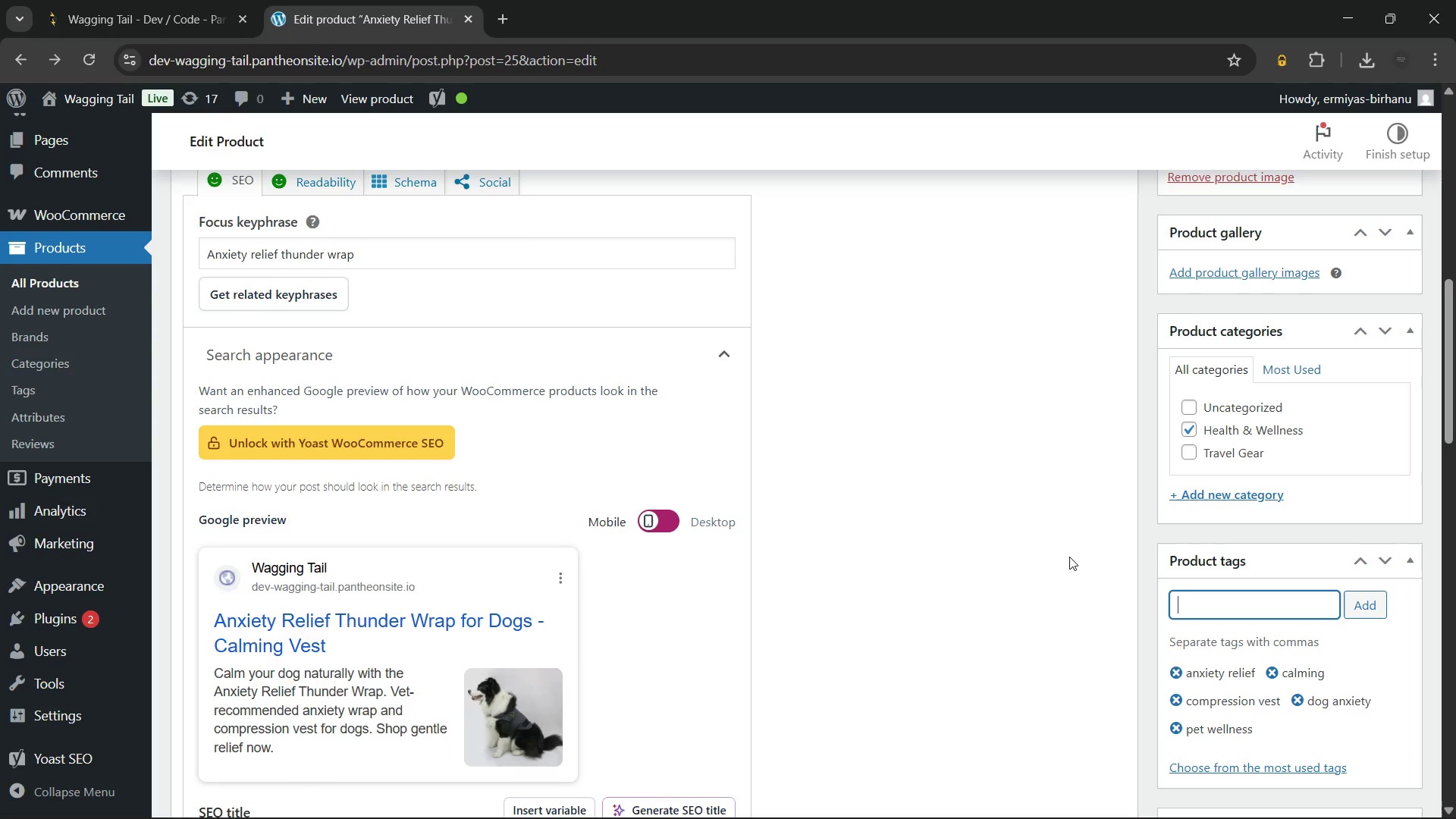 
left_click([1069, 557])
 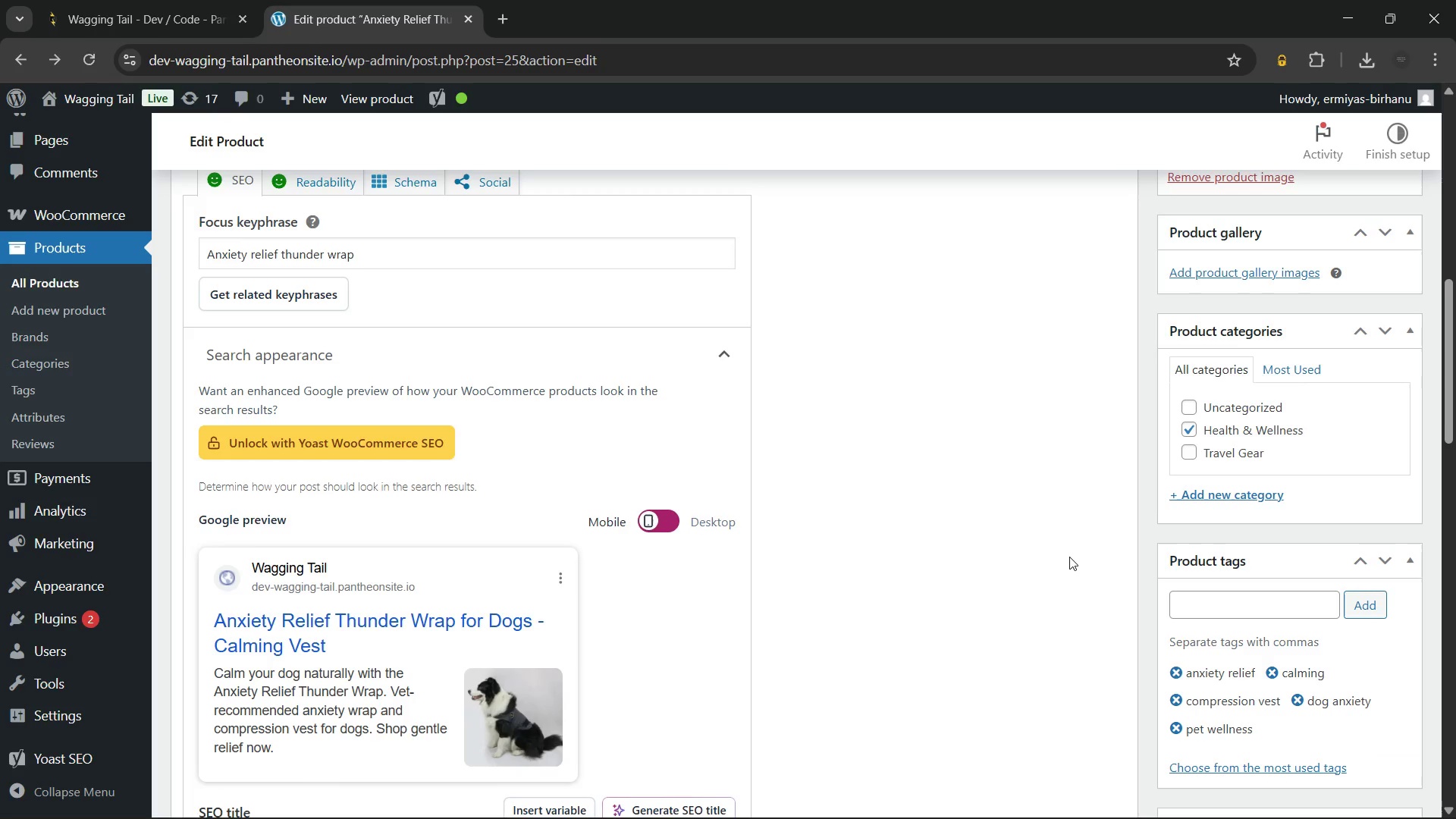 
wait(13.12)
 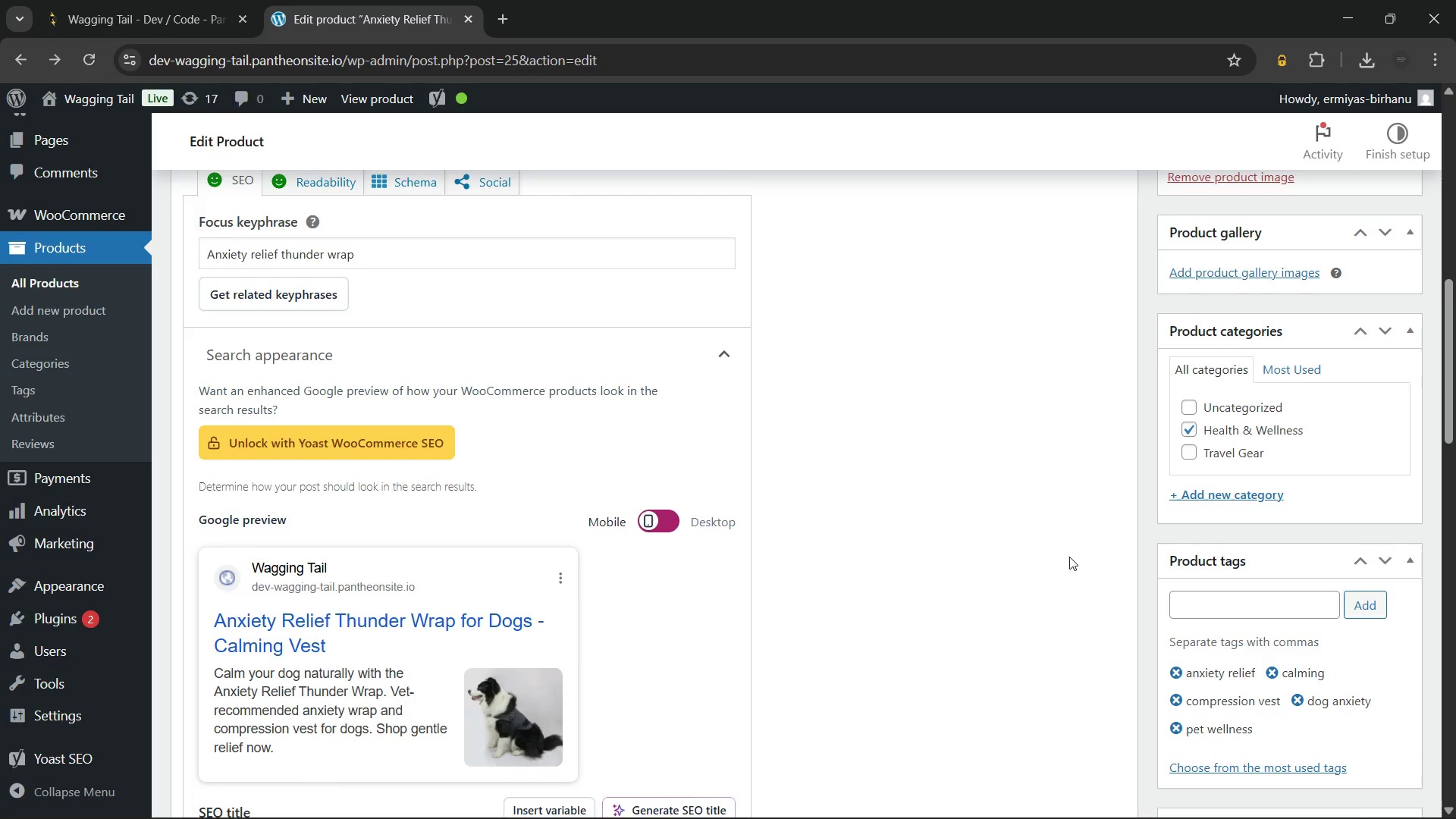 
left_click([1367, 551])
 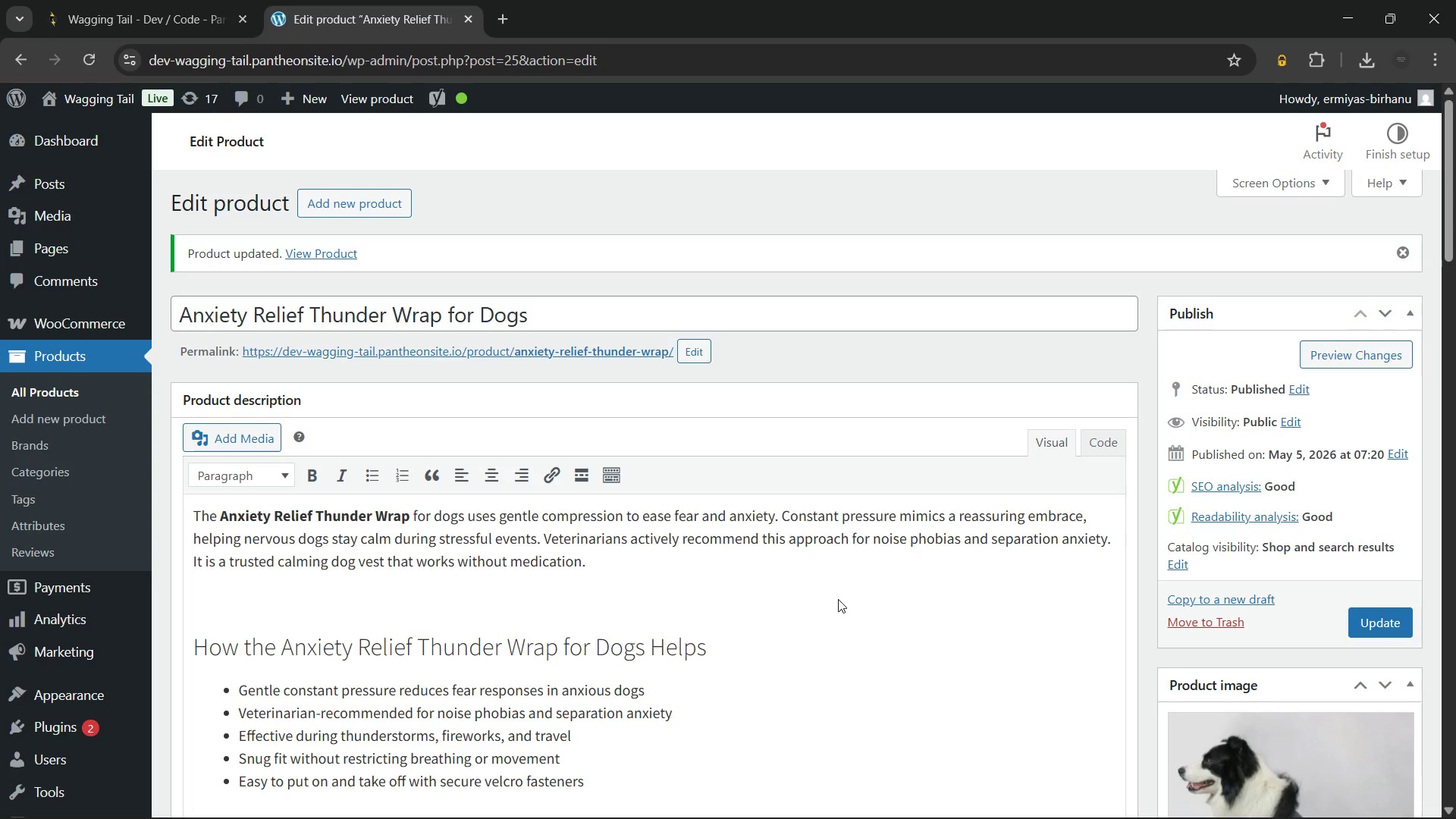 
wait(33.67)
 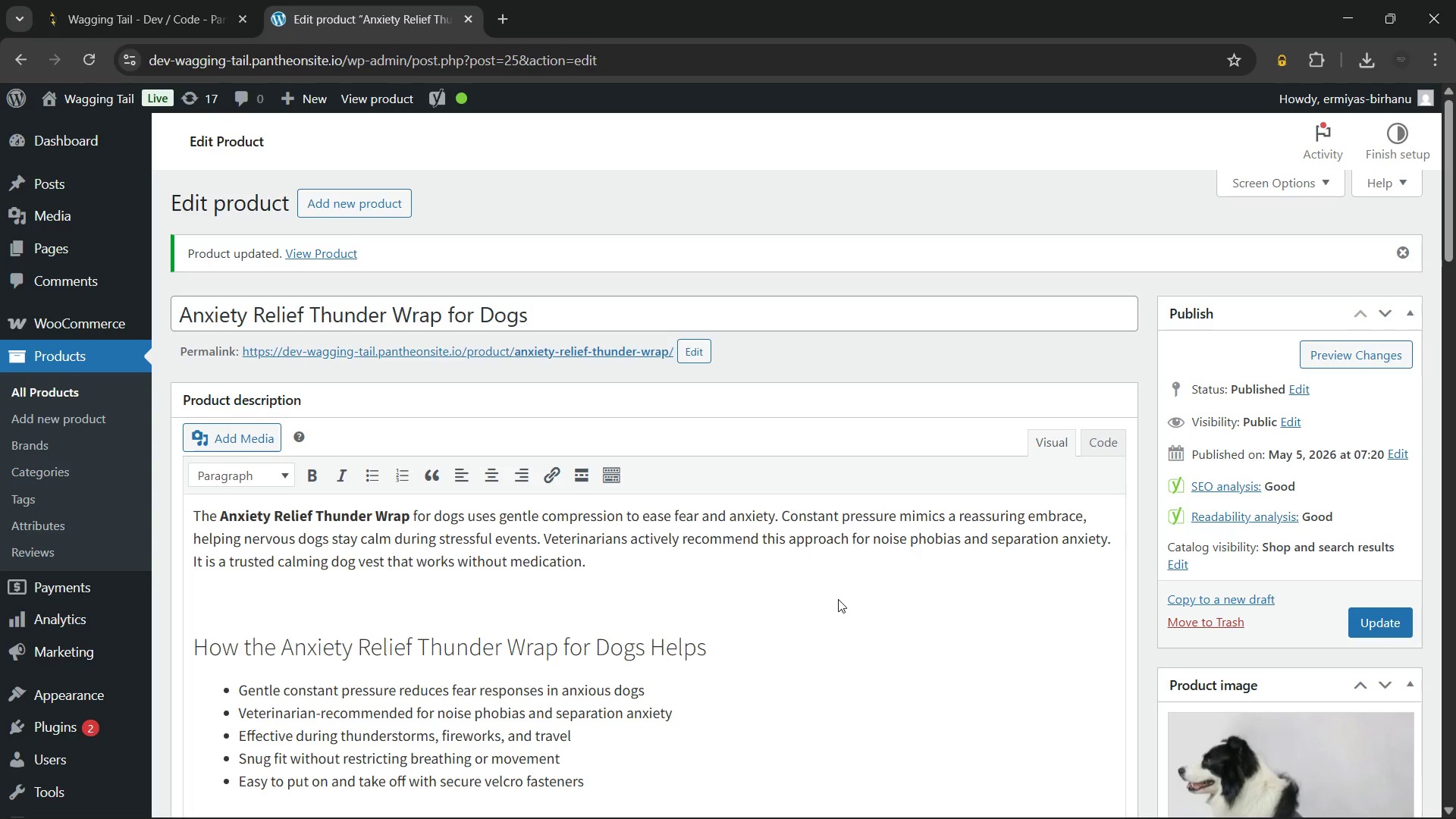 
left_click([67, 388])
 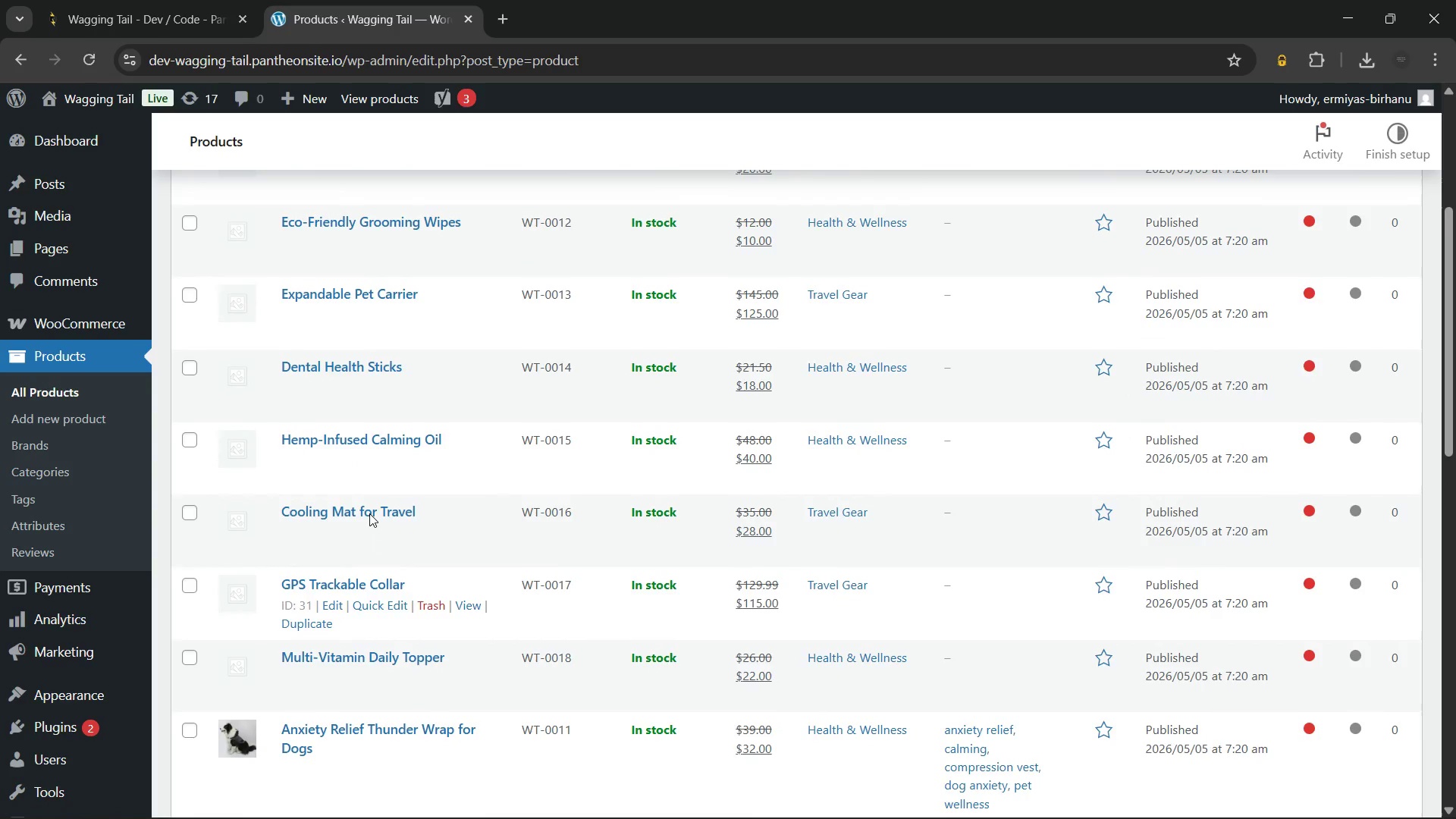 
wait(32.33)
 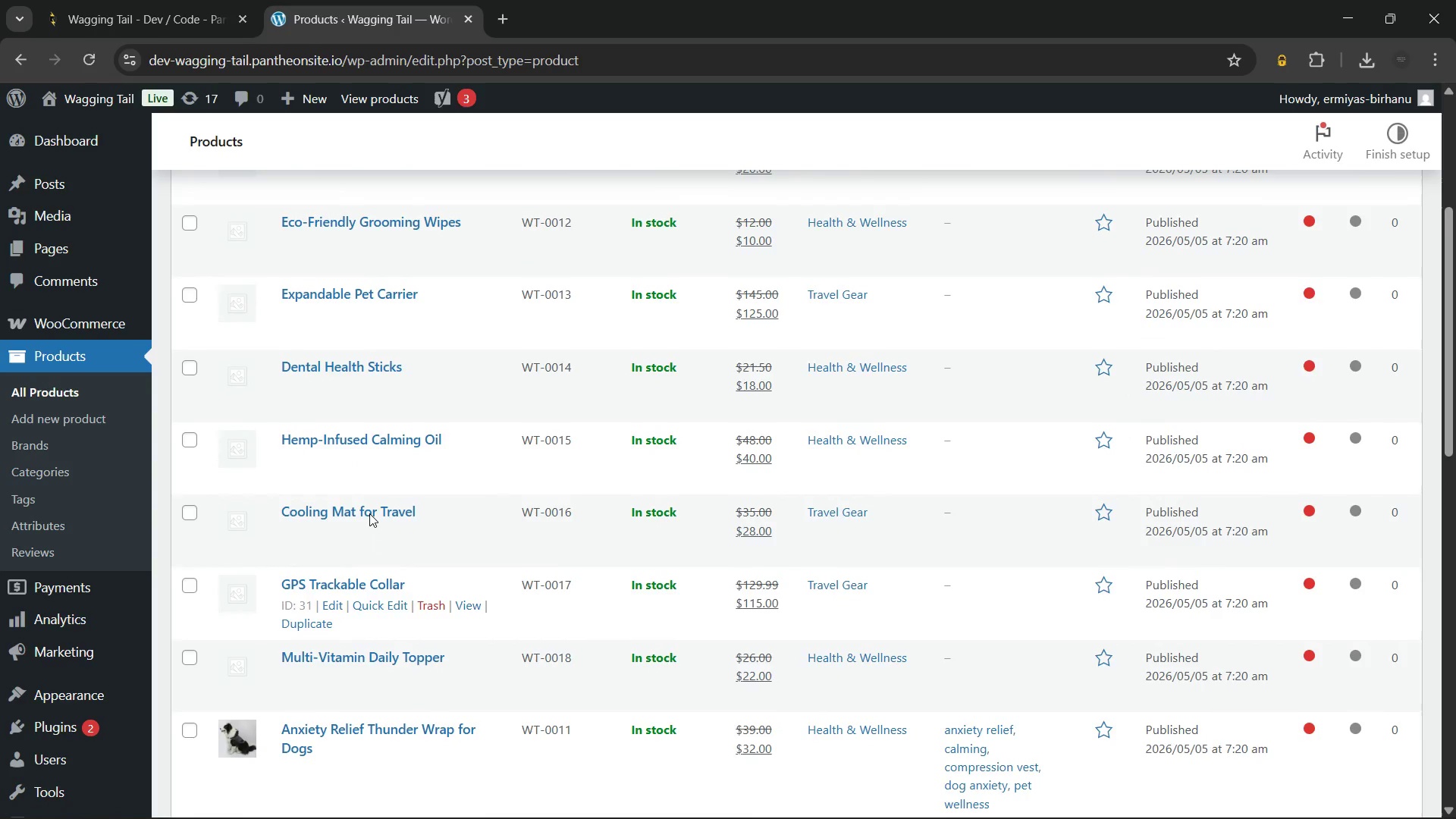 
left_click([376, 447])
 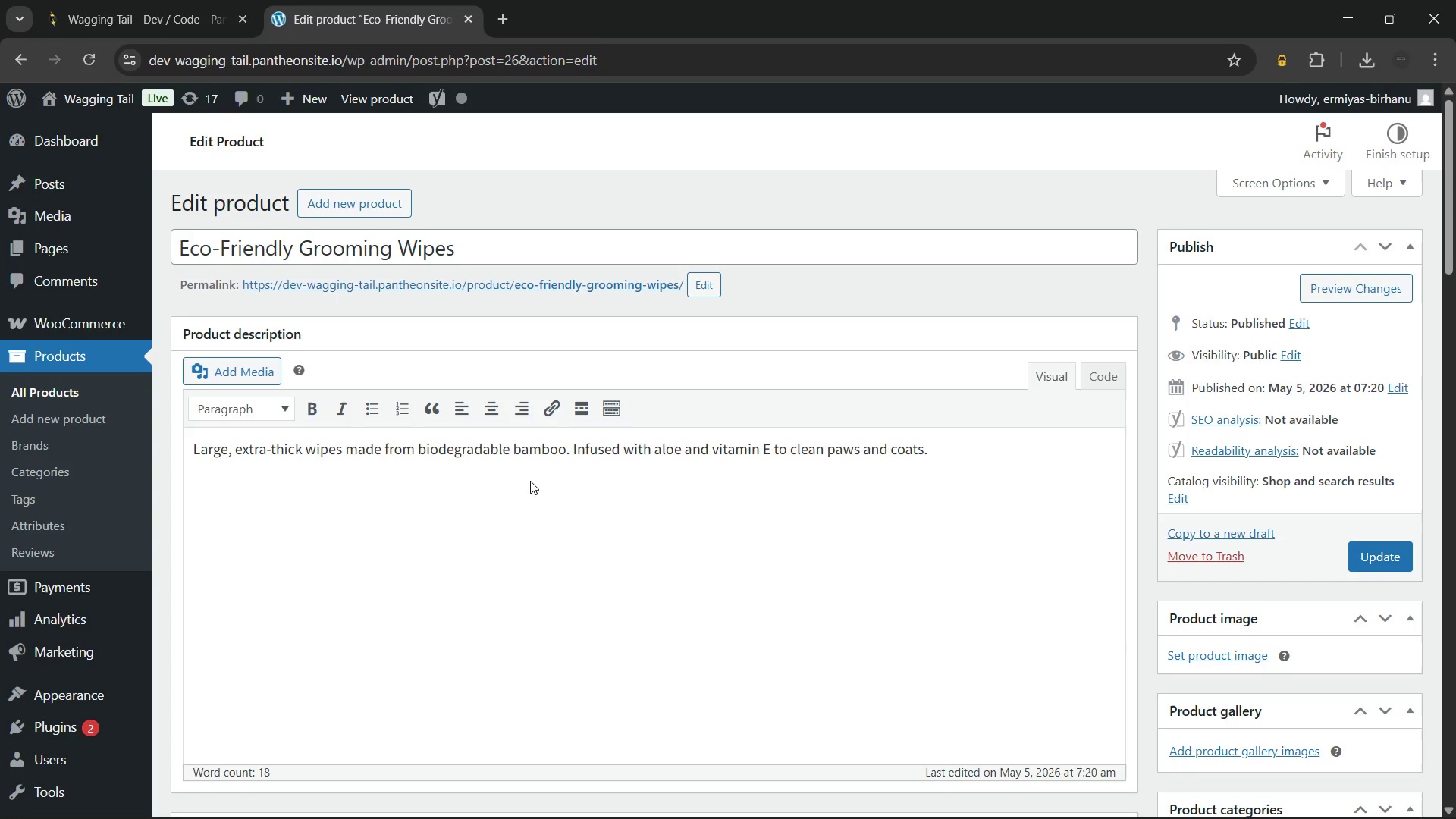 
wait(33.41)
 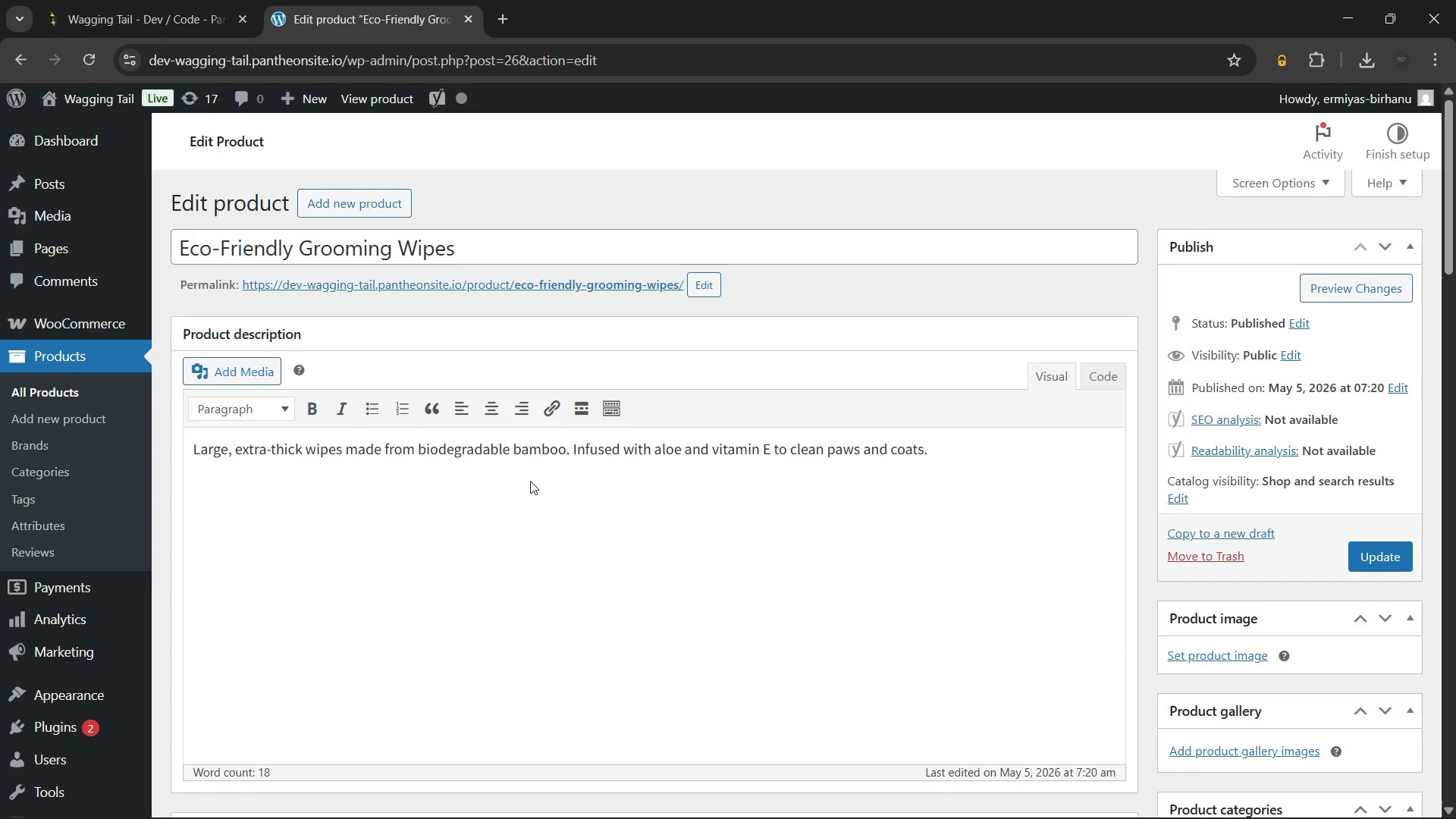 
left_click([529, 249])
 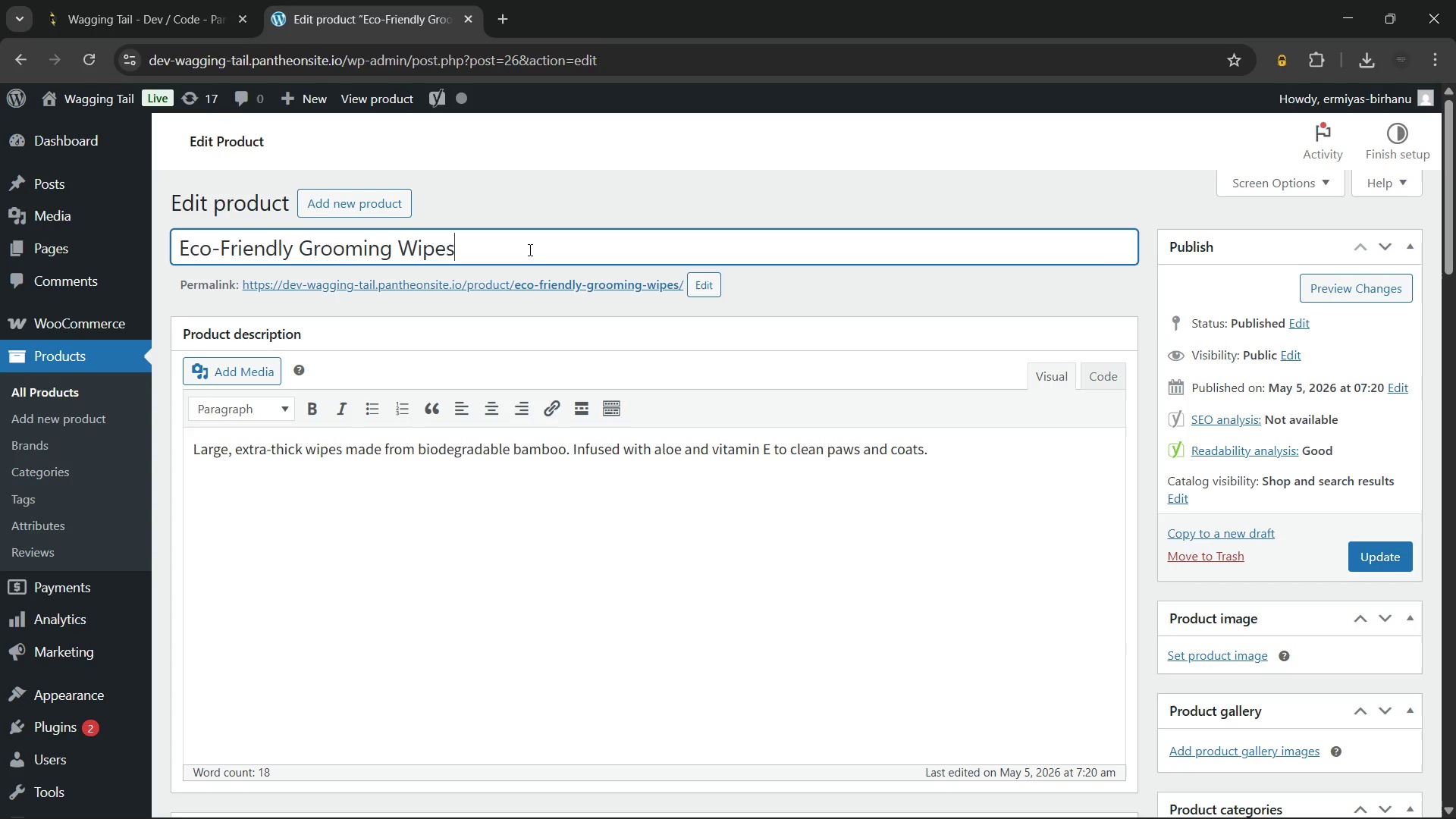 
wait(11.58)
 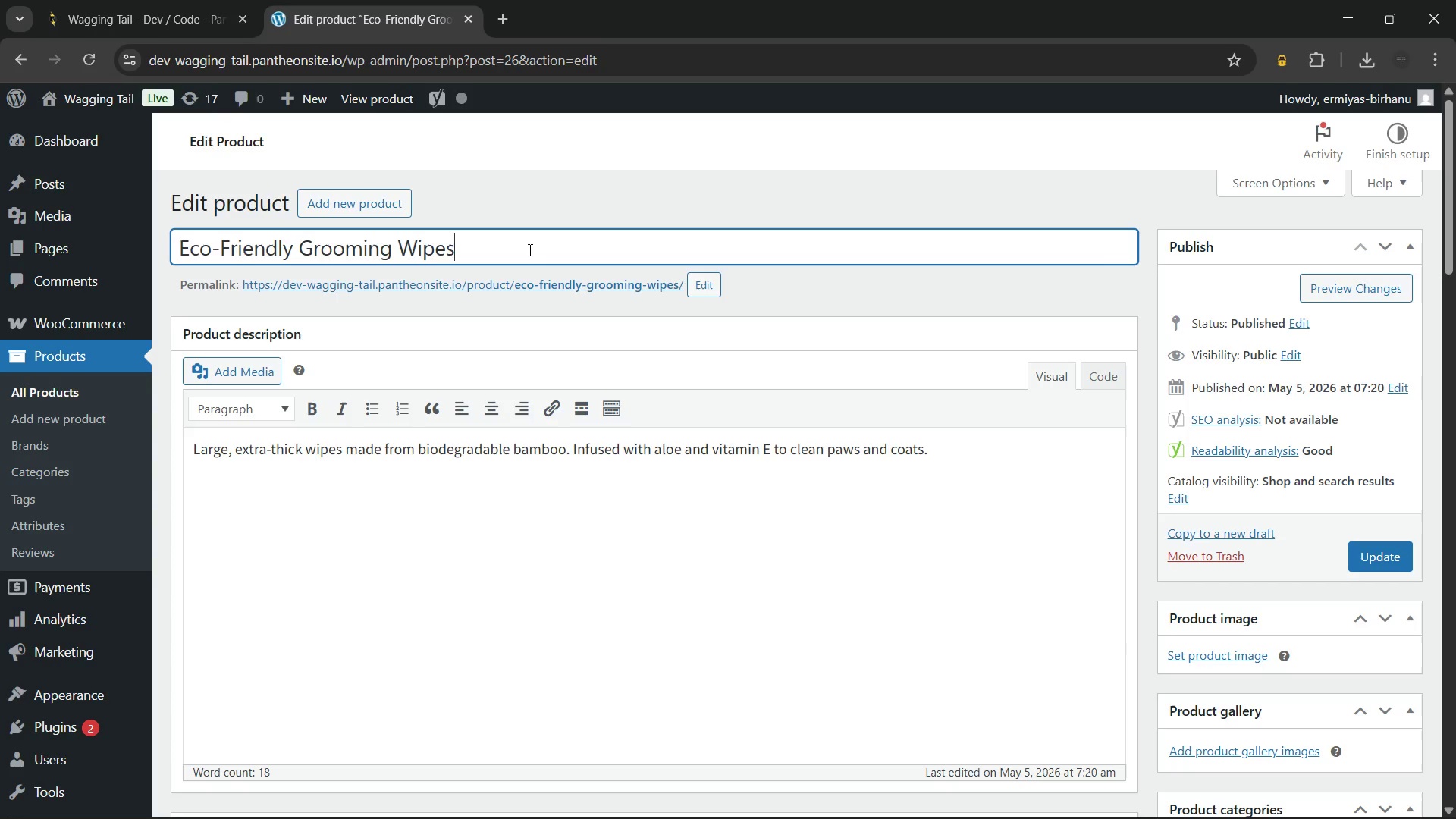 
type( for Dogs)
 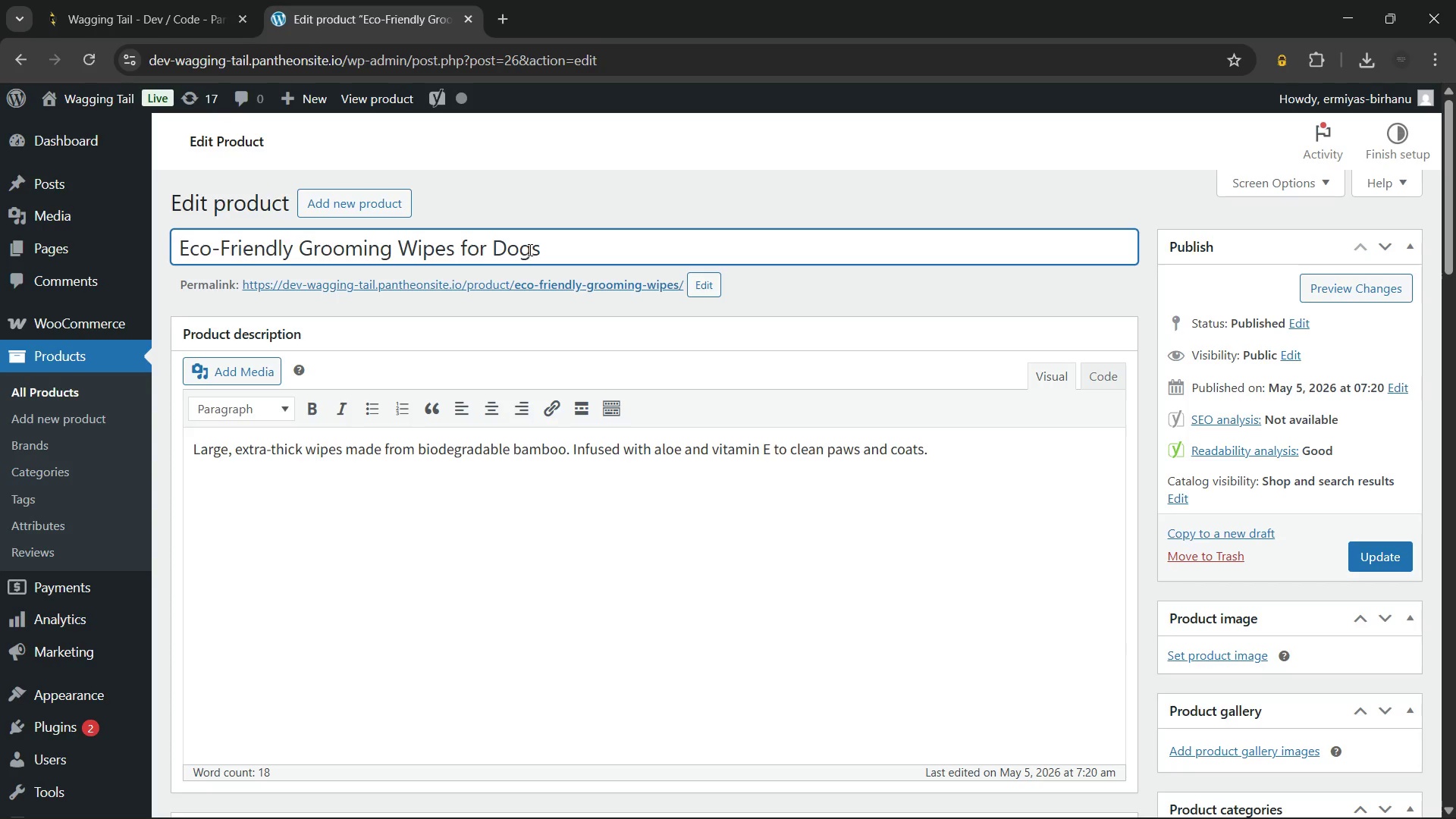 
left_click([491, 463])
 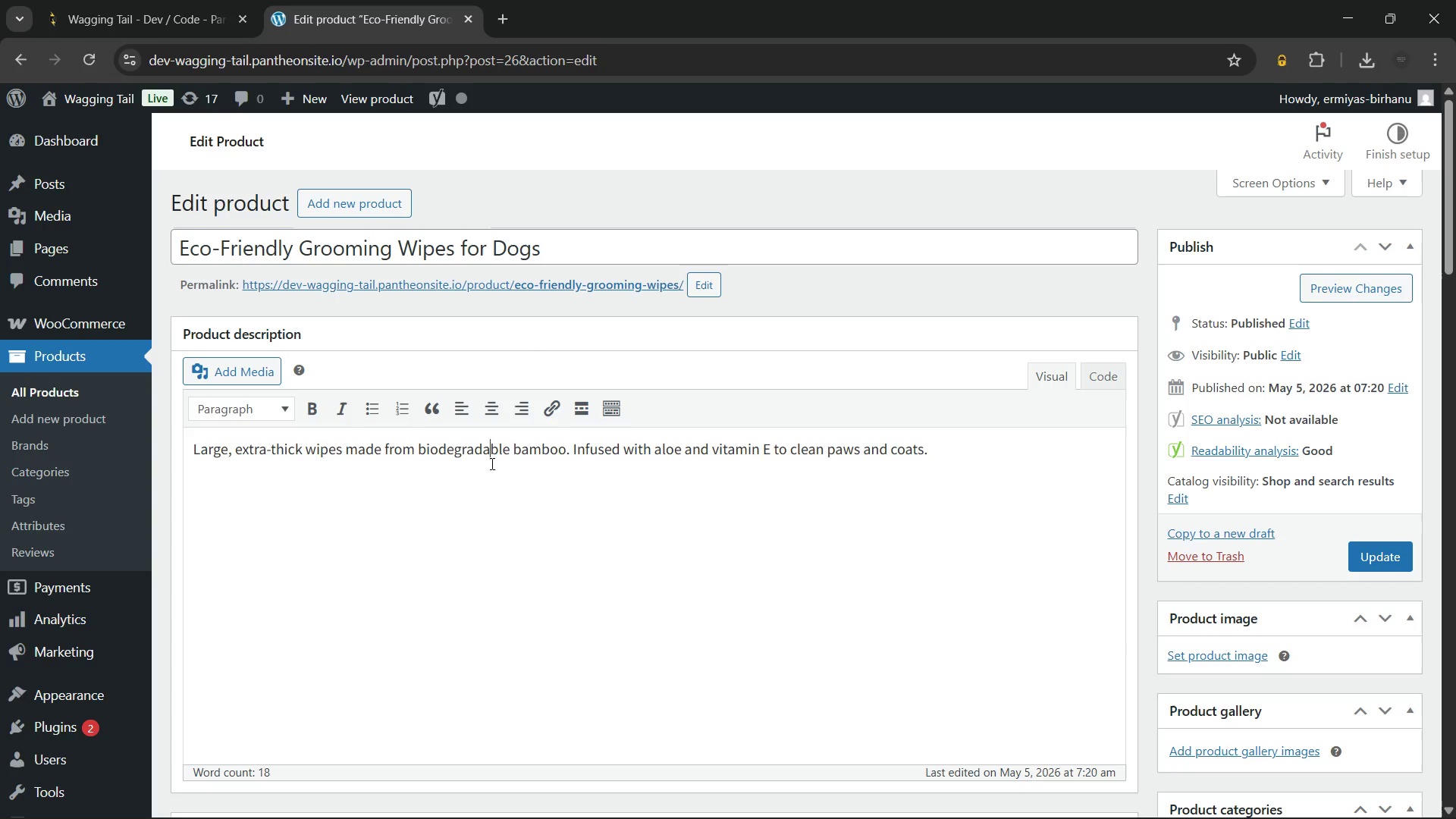 
key(Control+A)
 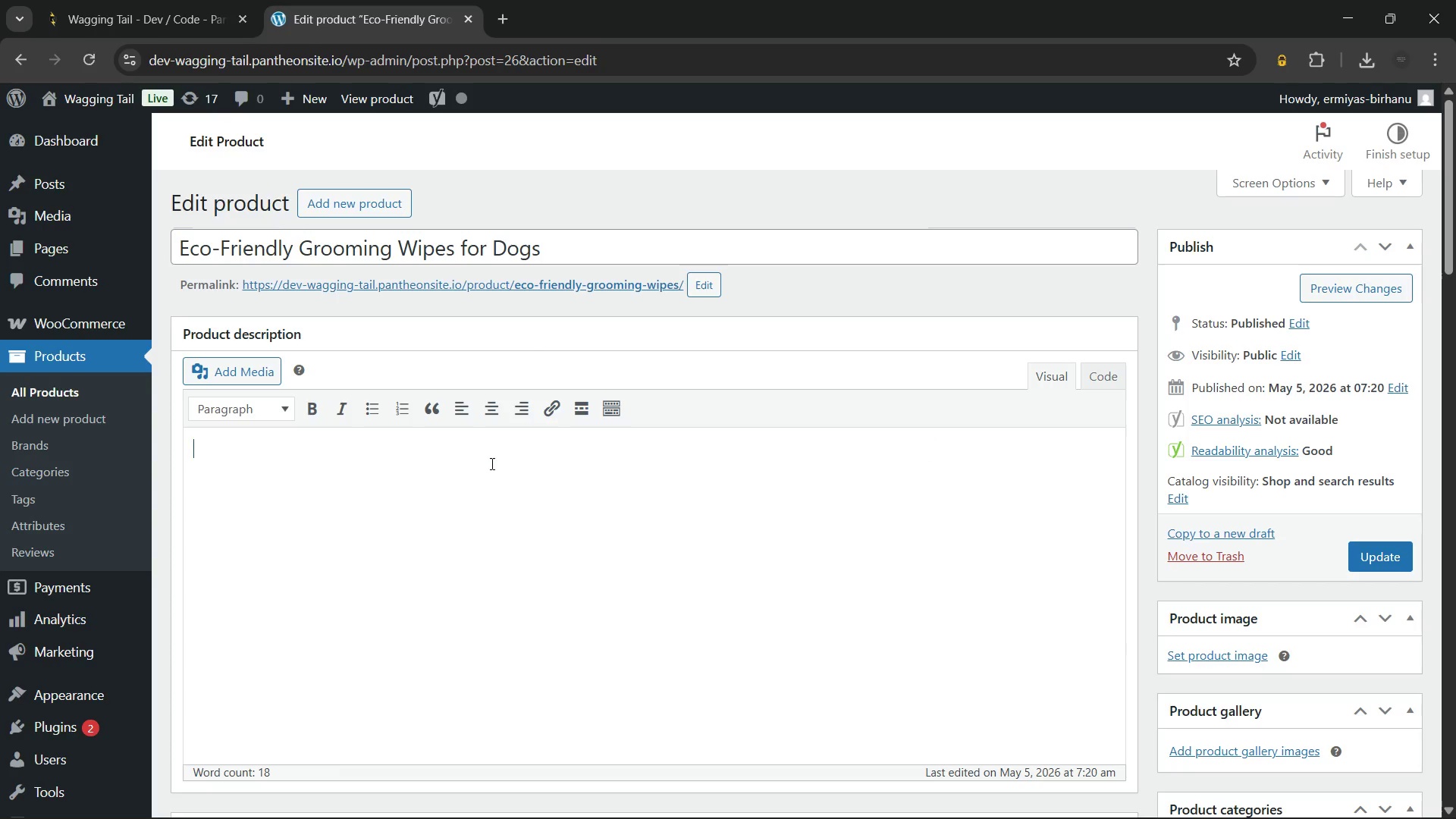 
key(Backspace)
 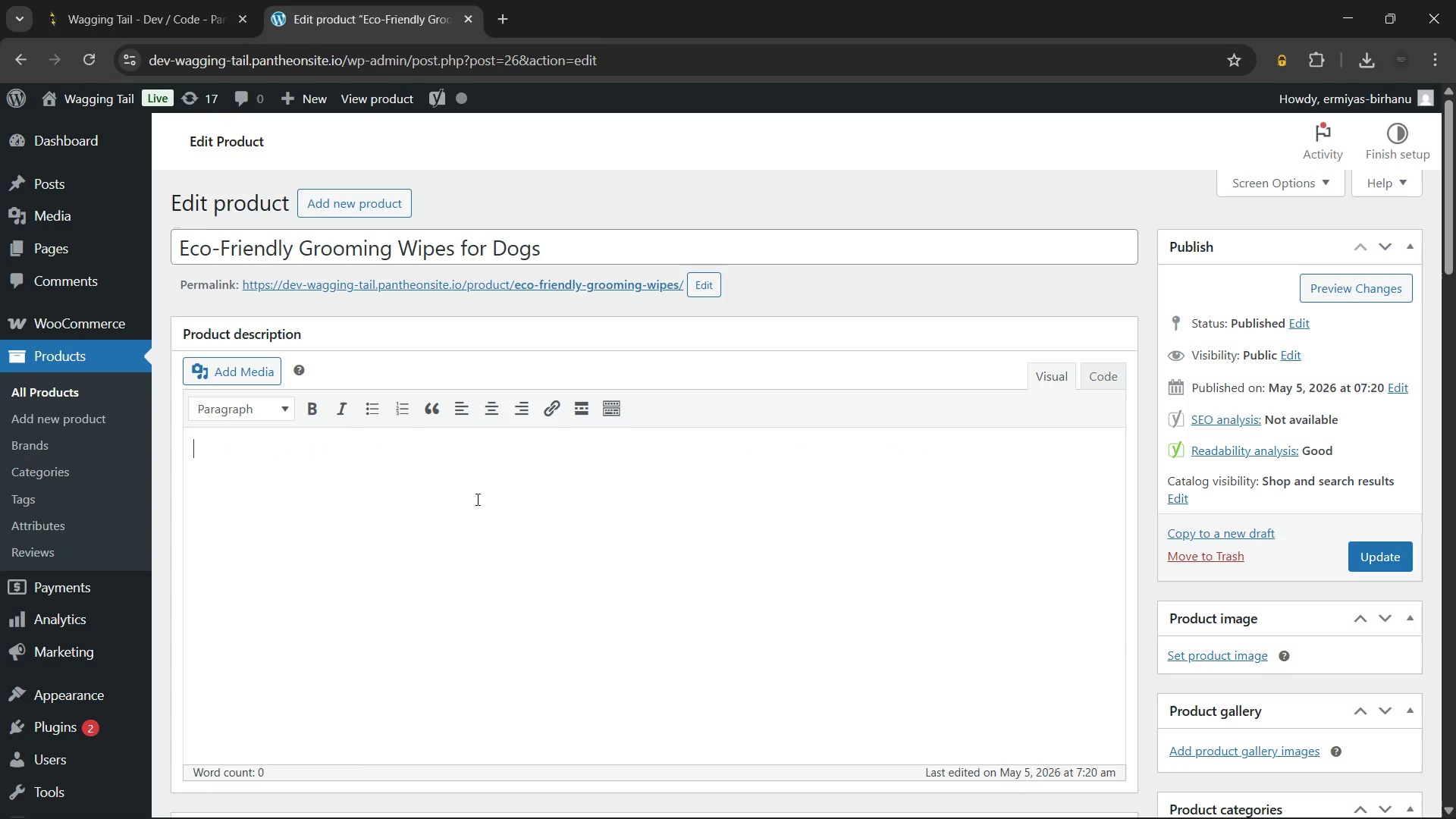 
type(Eco-Friendly)
 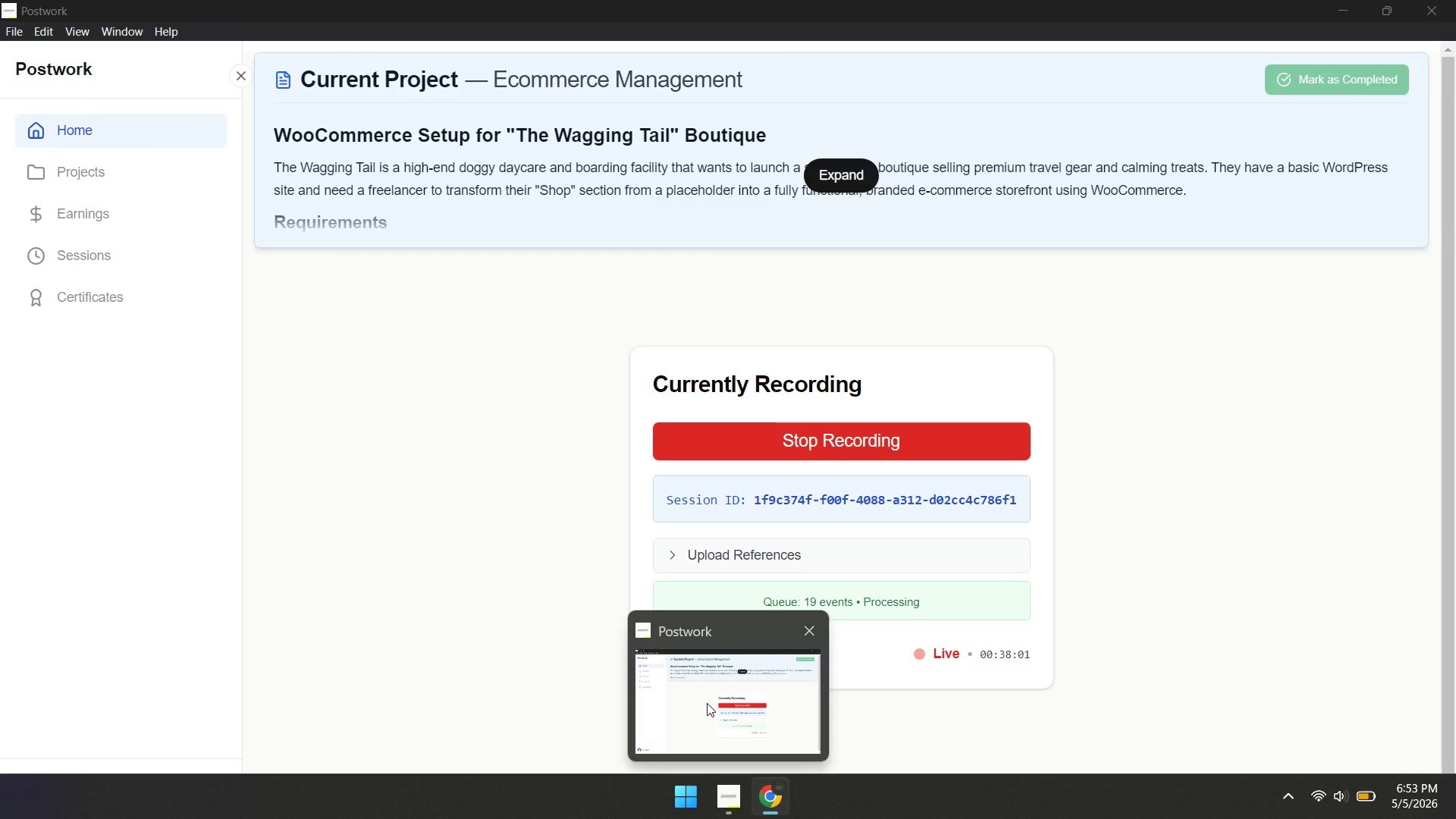 
wait(9.19)
 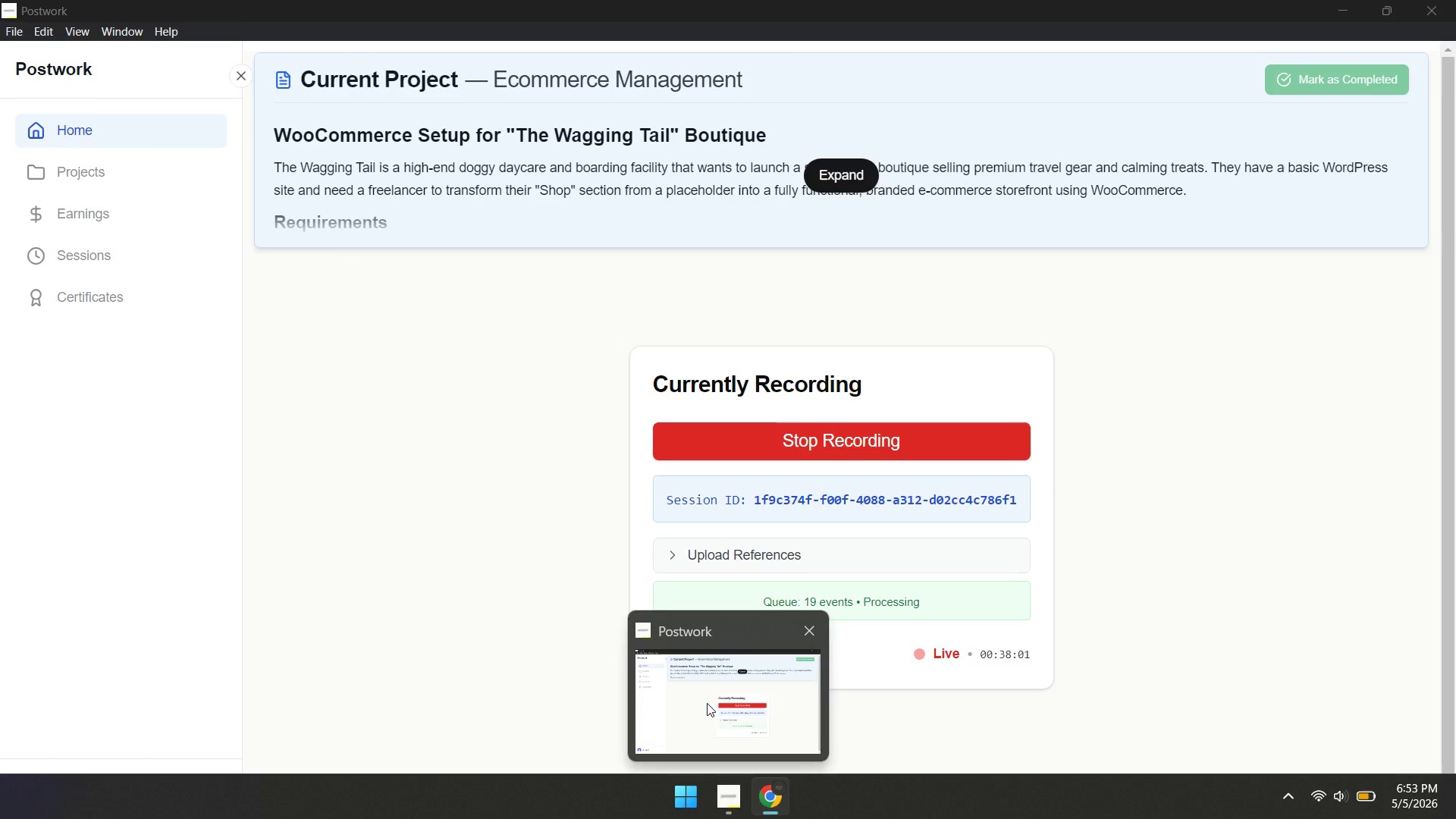 
type( Grooming Wipes for dogs make post-adventure cleanup quick and responsible. Extra-think)
key(Backspace)
key(Backspace)
type(ck bamboo wipes)
 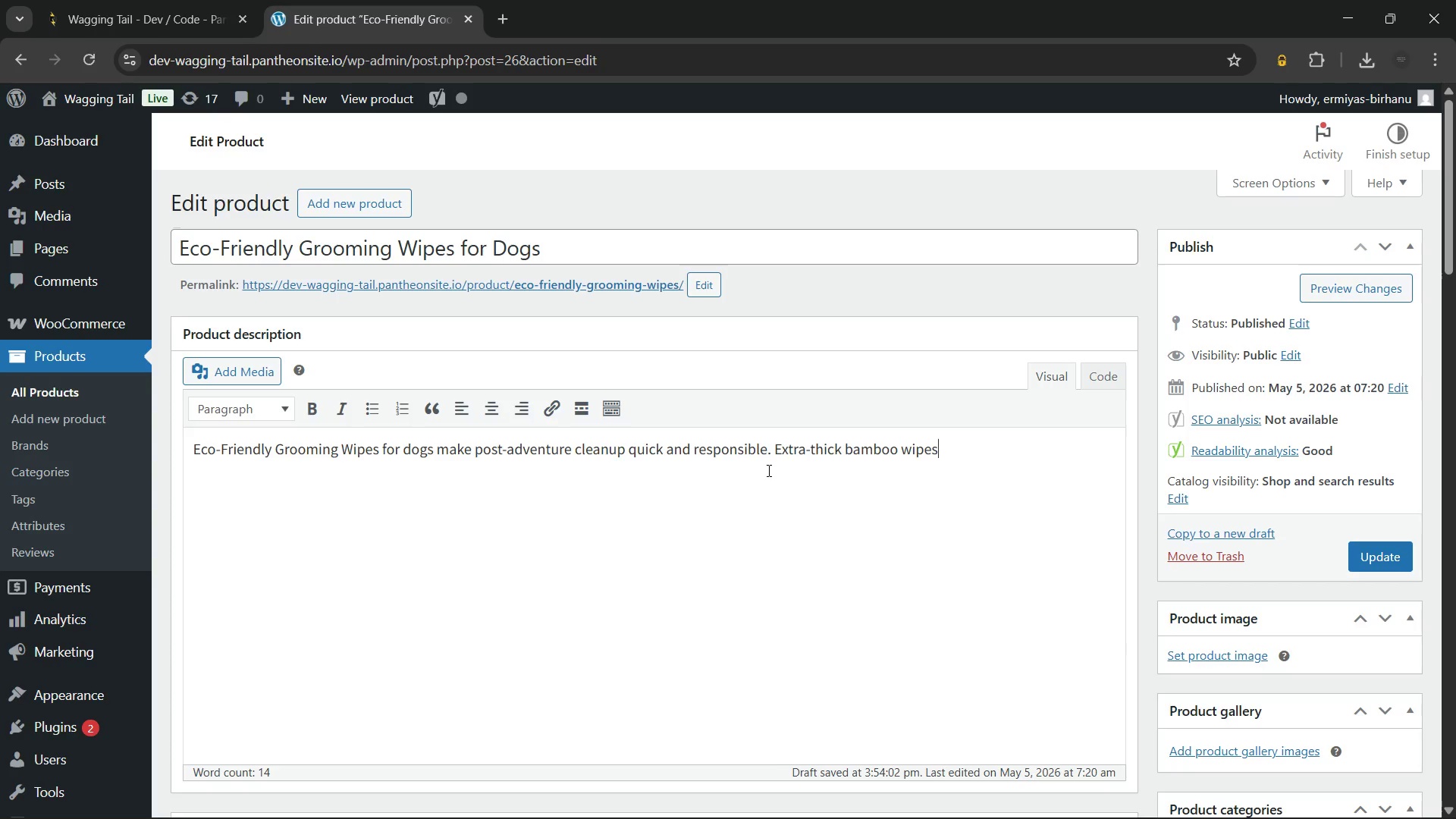 
type( are biodegradable, so you clean your dog)
 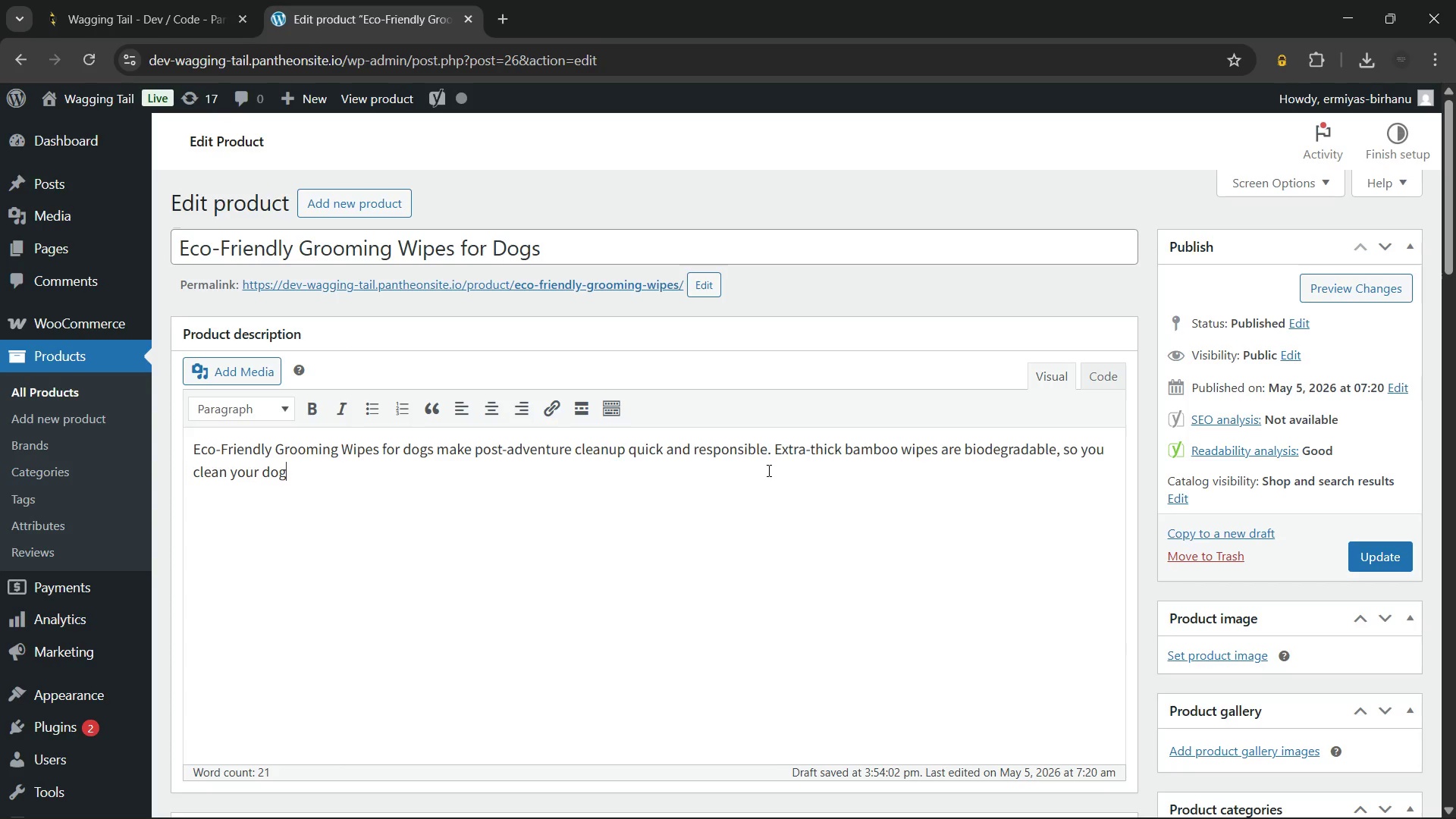 
type(wi)
key(Backspace)
key(Backspace)
type( without harming the planet. Aloe and vitamin E soothe skin on contact, embodying)
 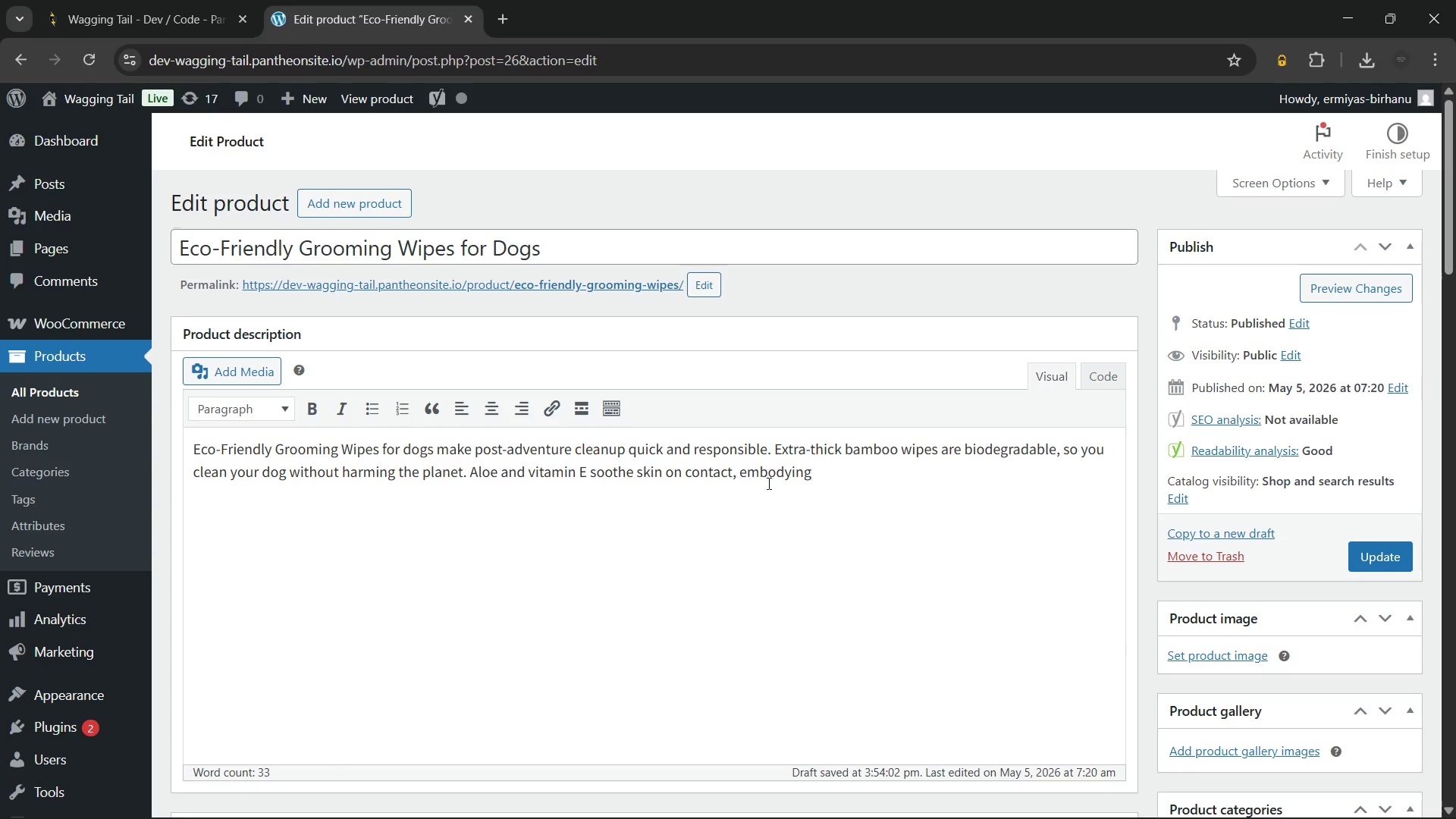 
type( truly eco-friendly pet care. These dog wipes are a staple for any health and wellness routine.)
 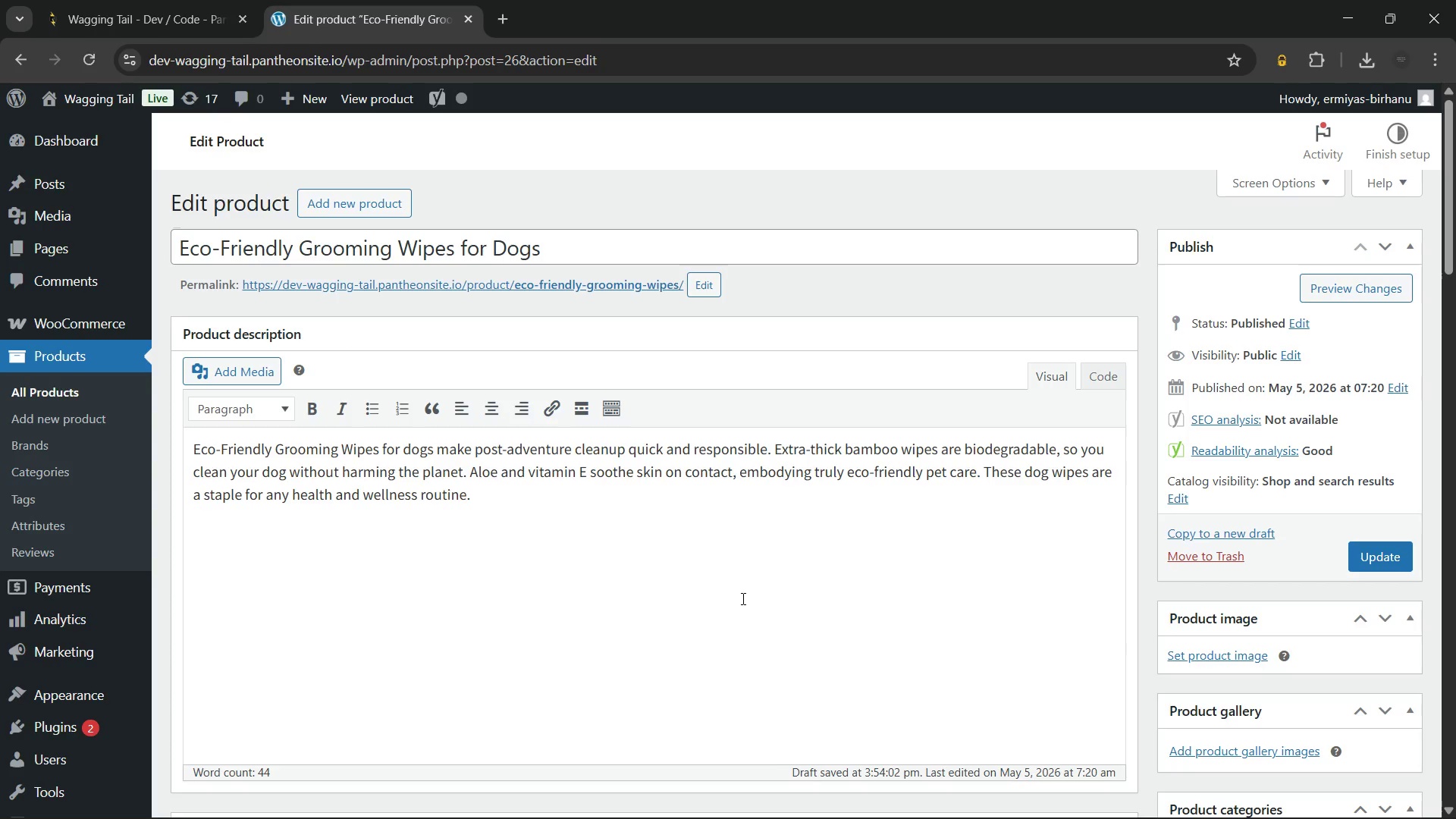 
left_click_drag(start_coordinate=[379, 451], to_coordinate=[185, 427])
 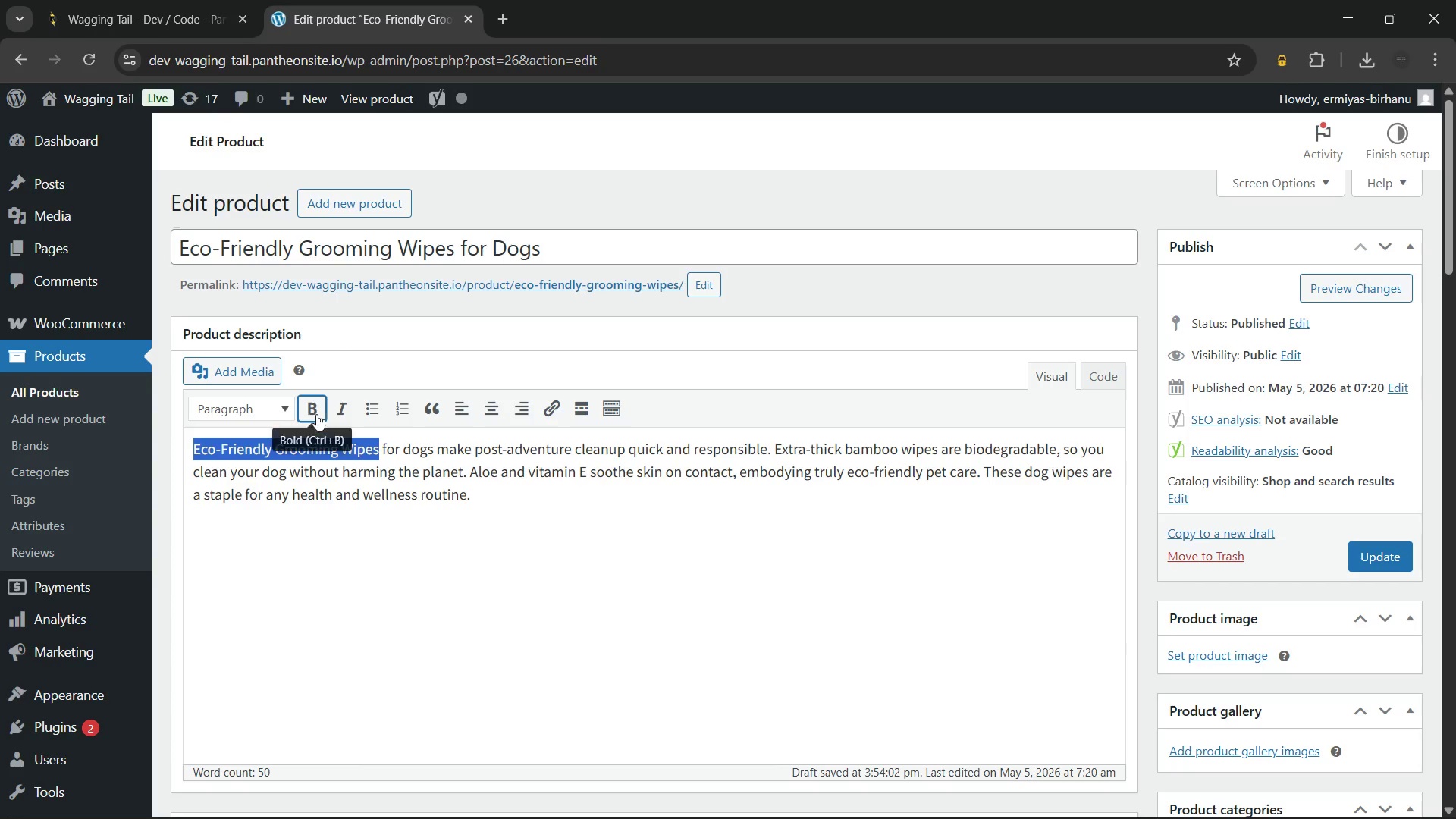 
left_click([316, 414])
 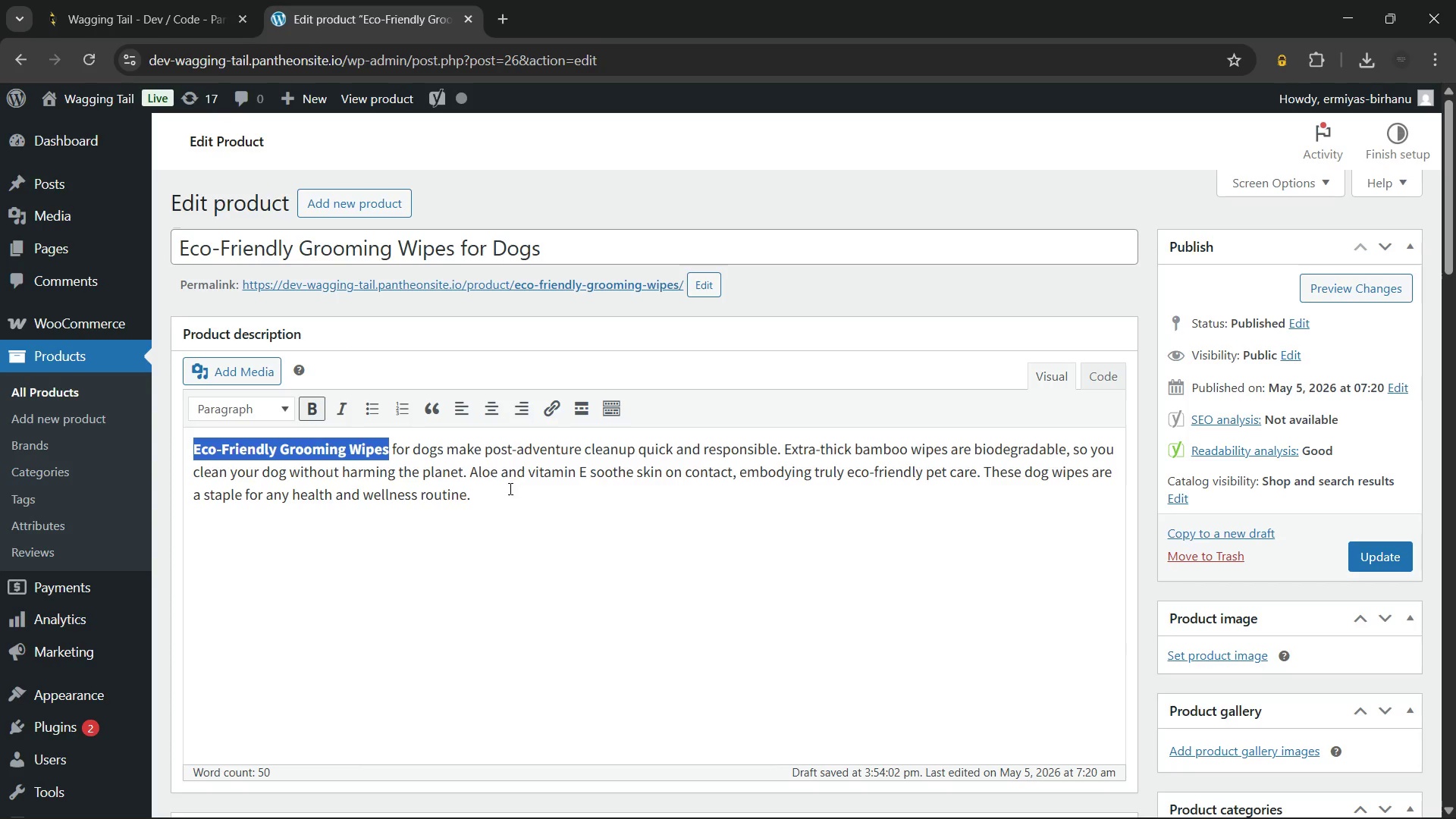 
left_click([507, 489])
 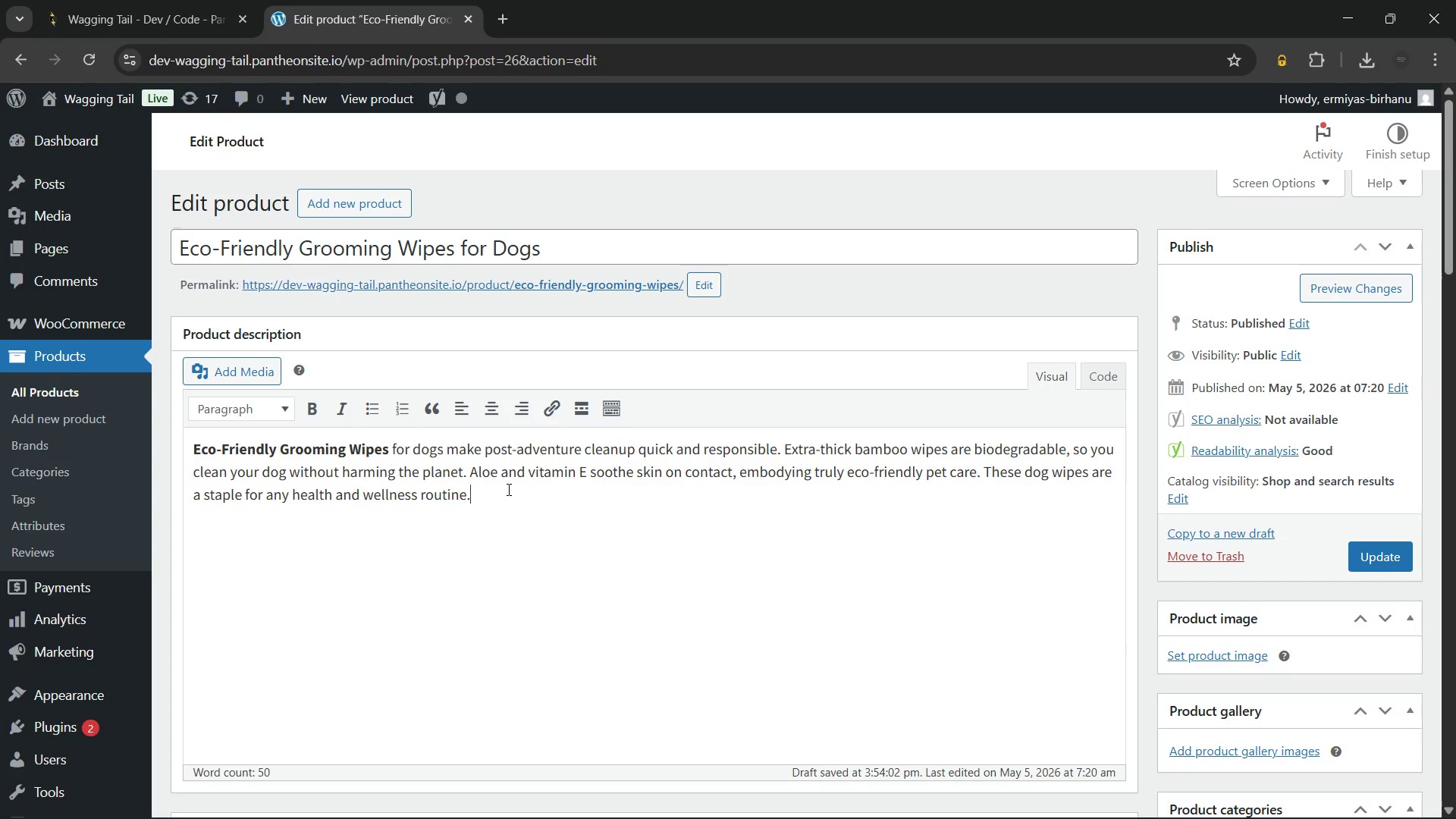 
wait(5.7)
 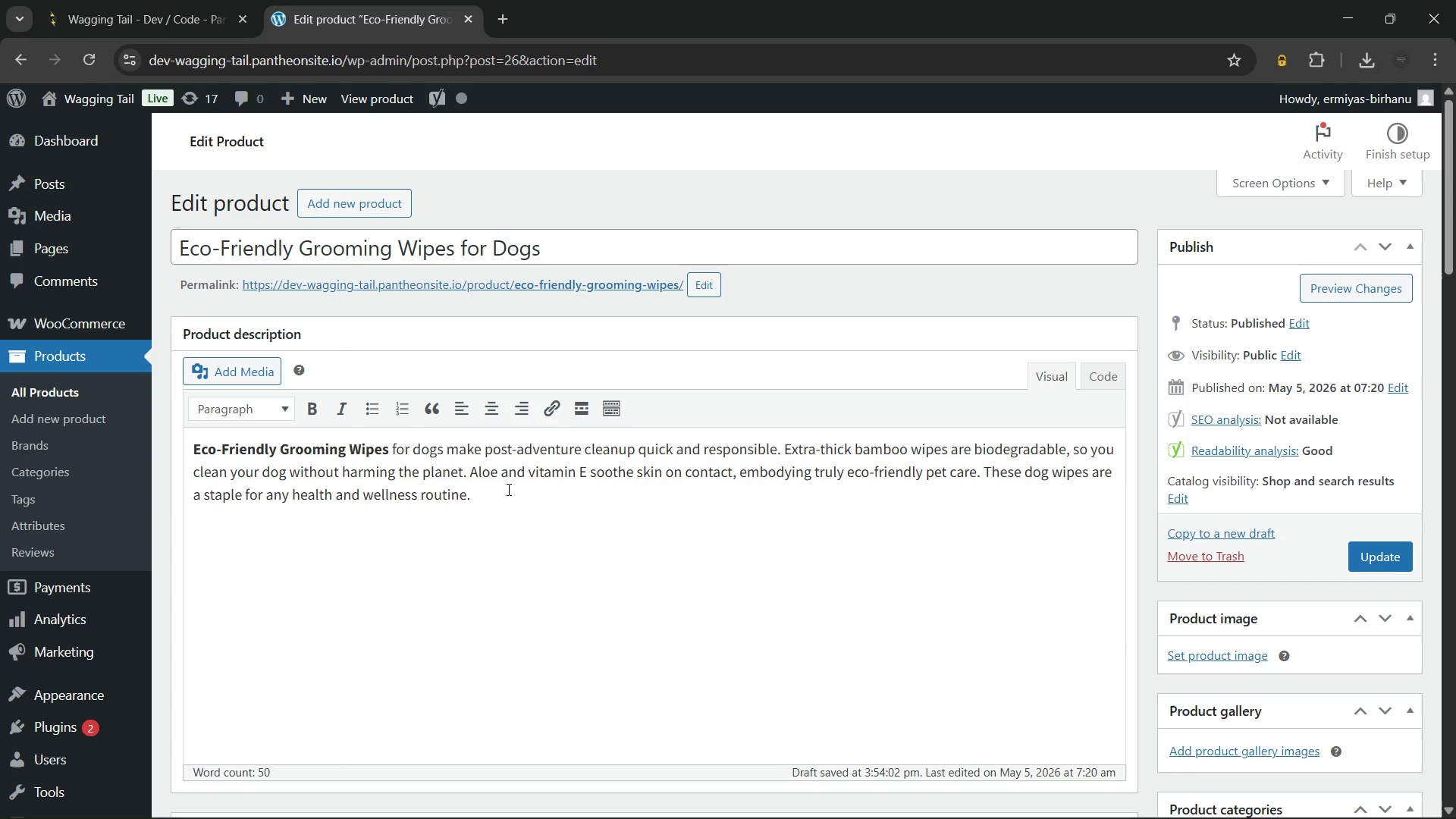 
key(Enter)
 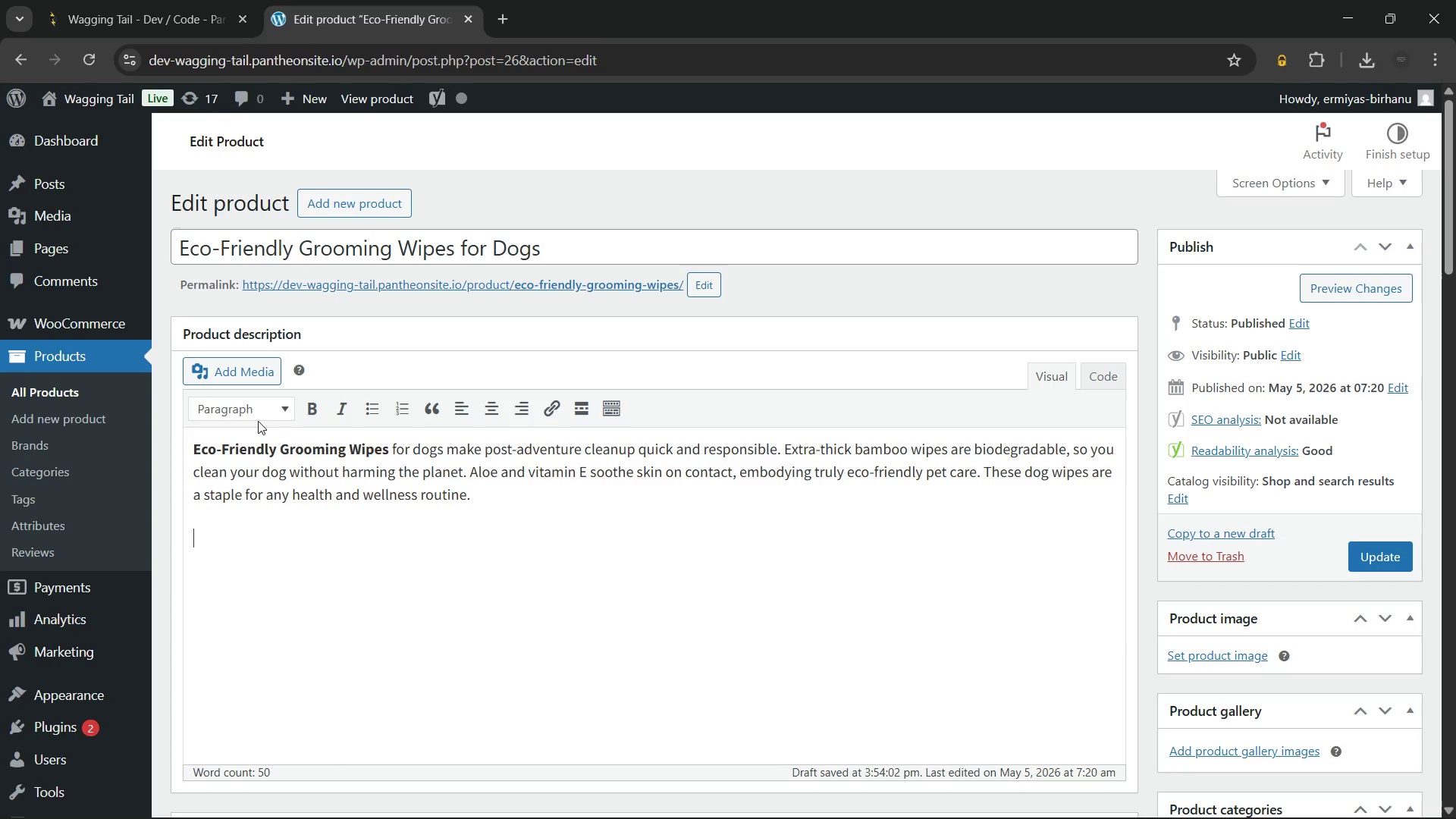 
left_click([256, 415])
 